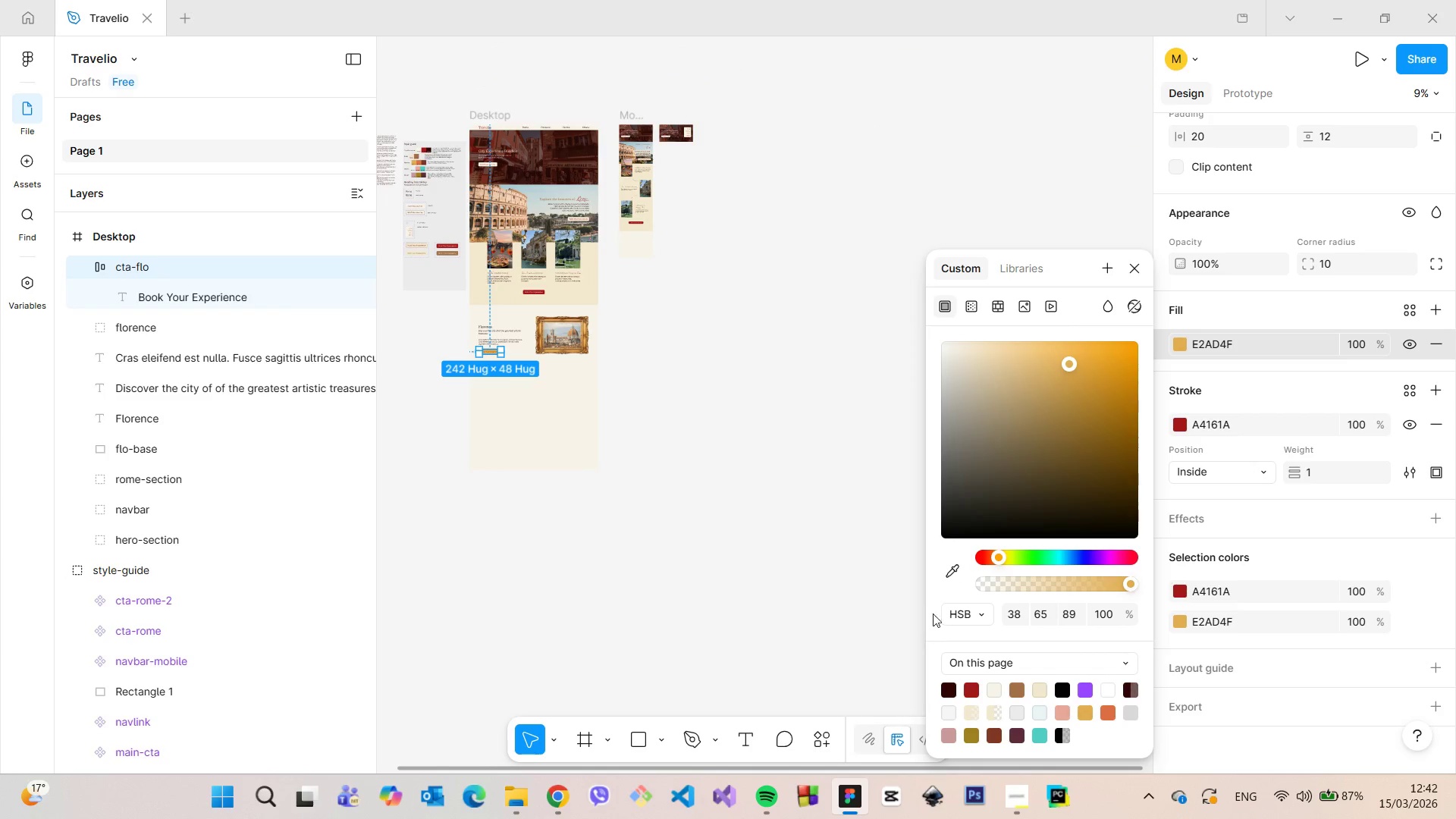 
left_click([961, 582])
 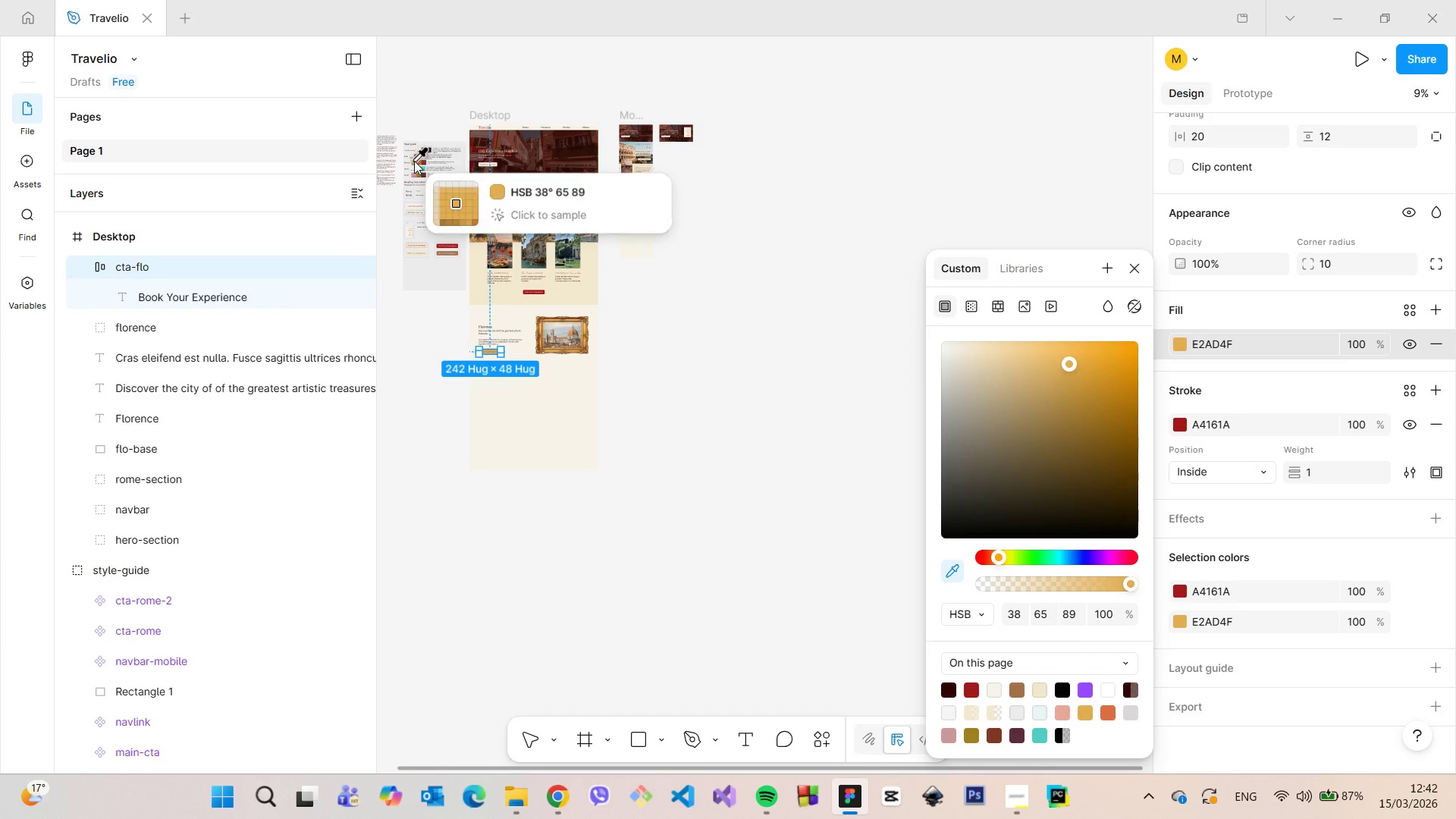 
left_click([414, 161])
 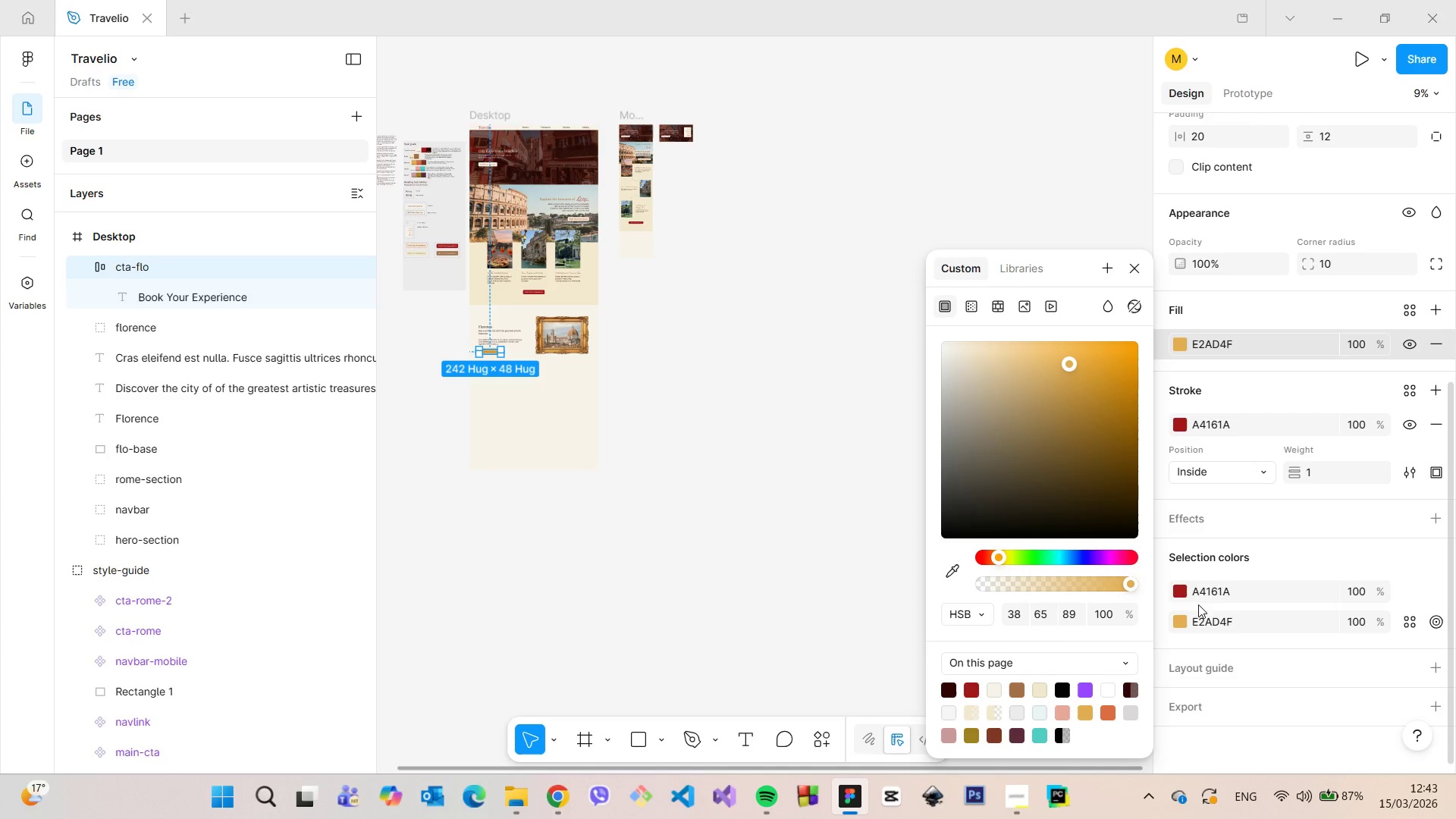 
left_click([1182, 593])
 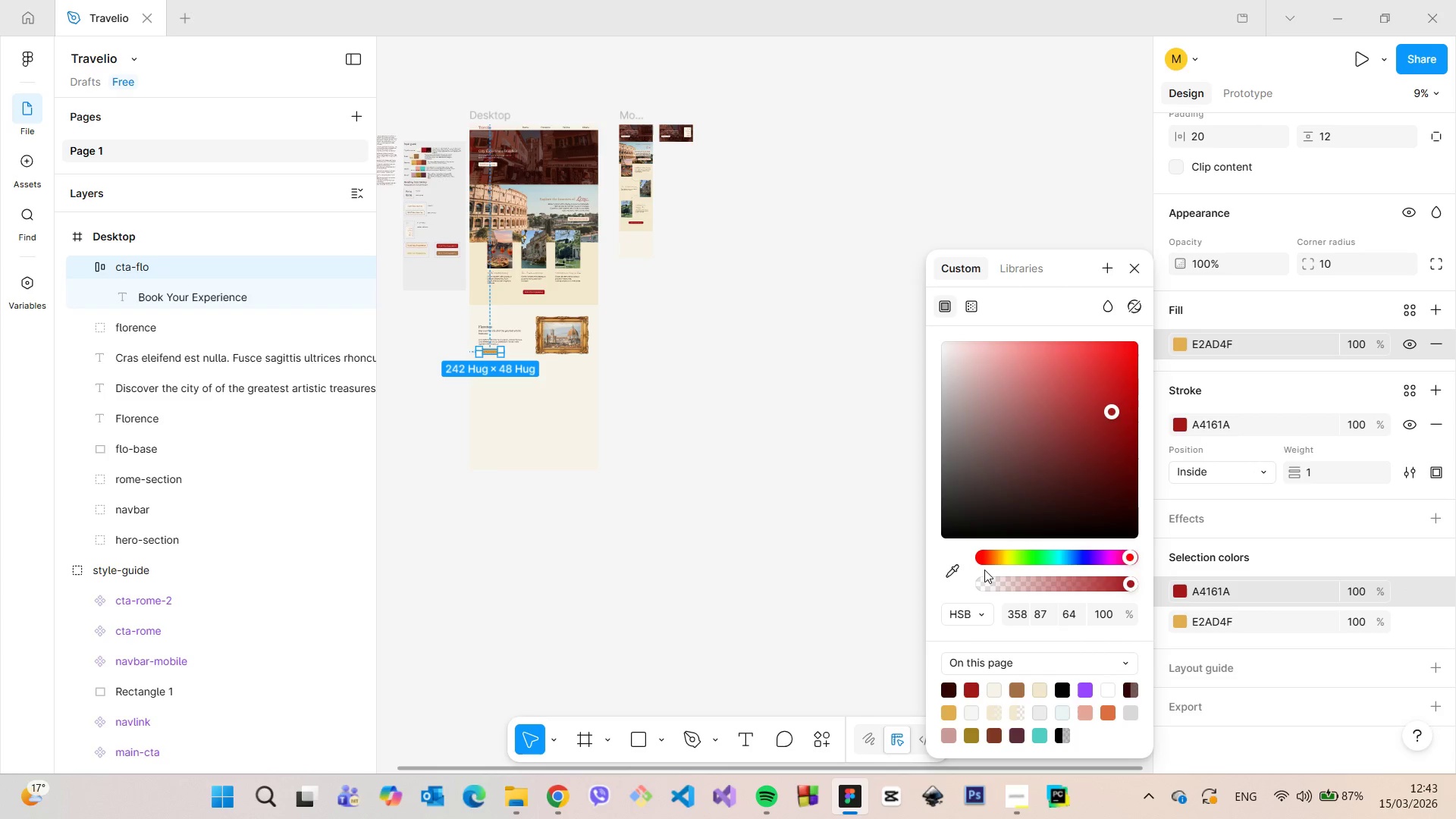 
left_click([956, 571])
 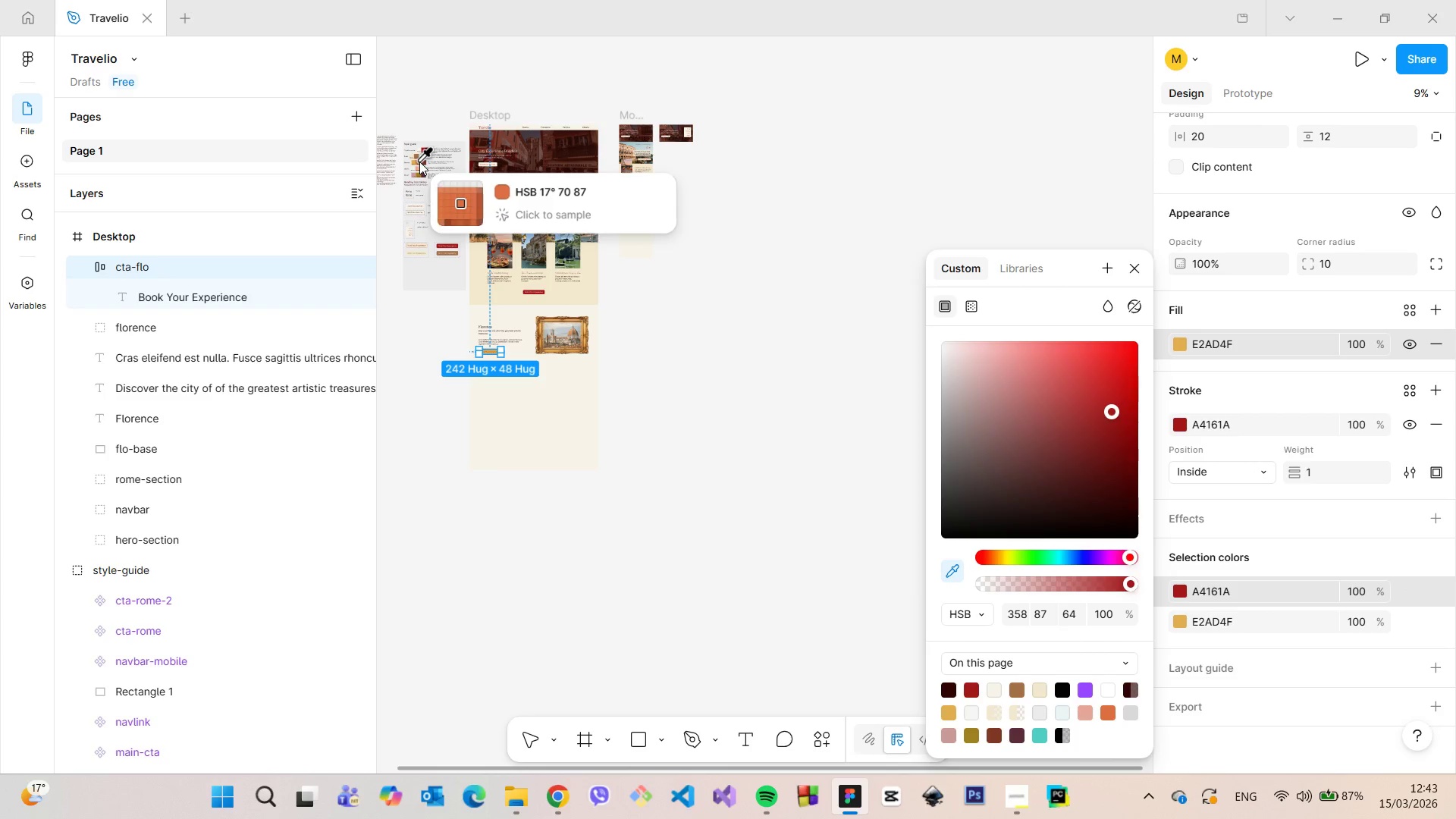 
left_click([419, 162])
 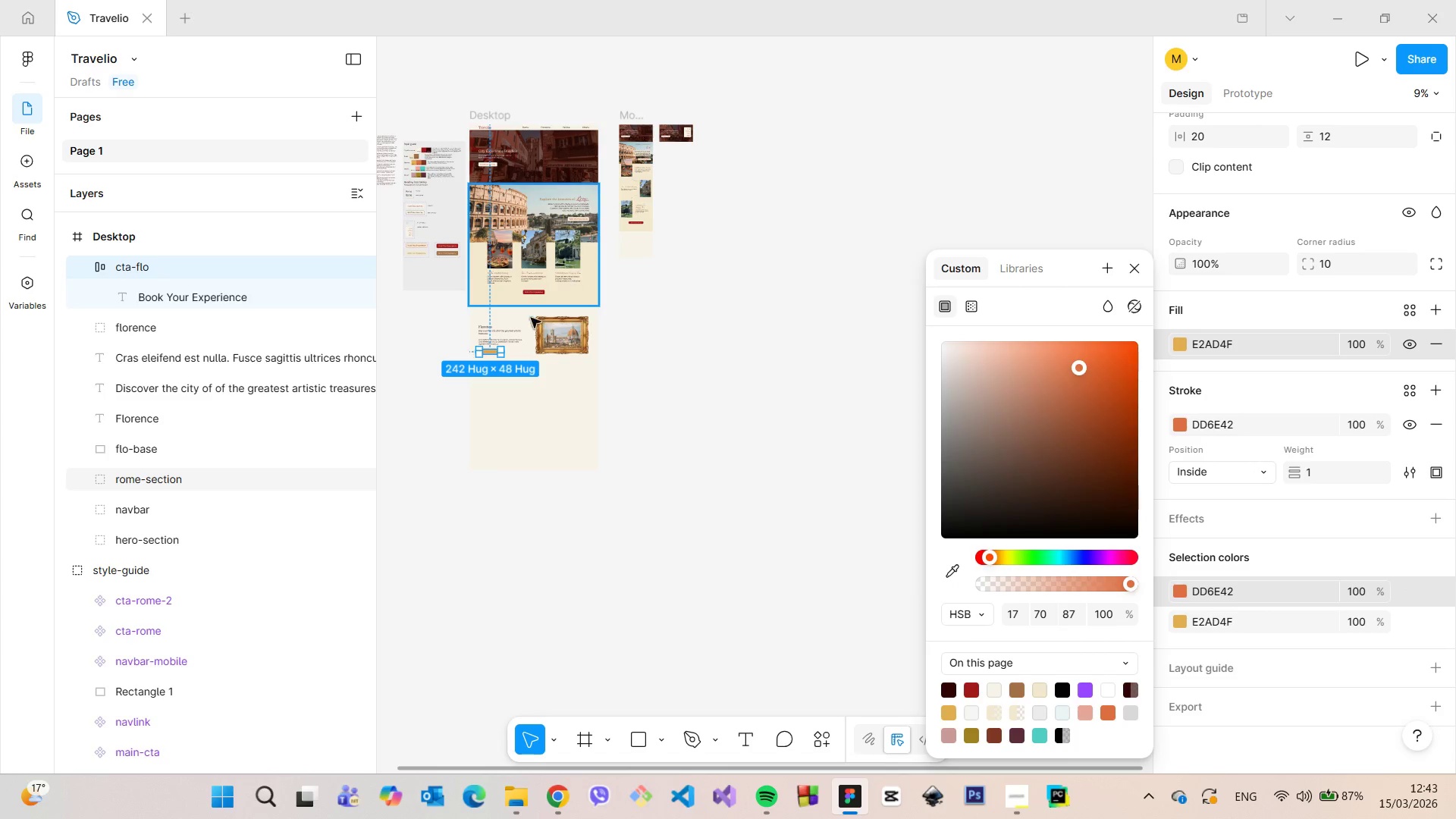 
scroll: coordinate [462, 363], scroll_direction: up, amount: 13.0
 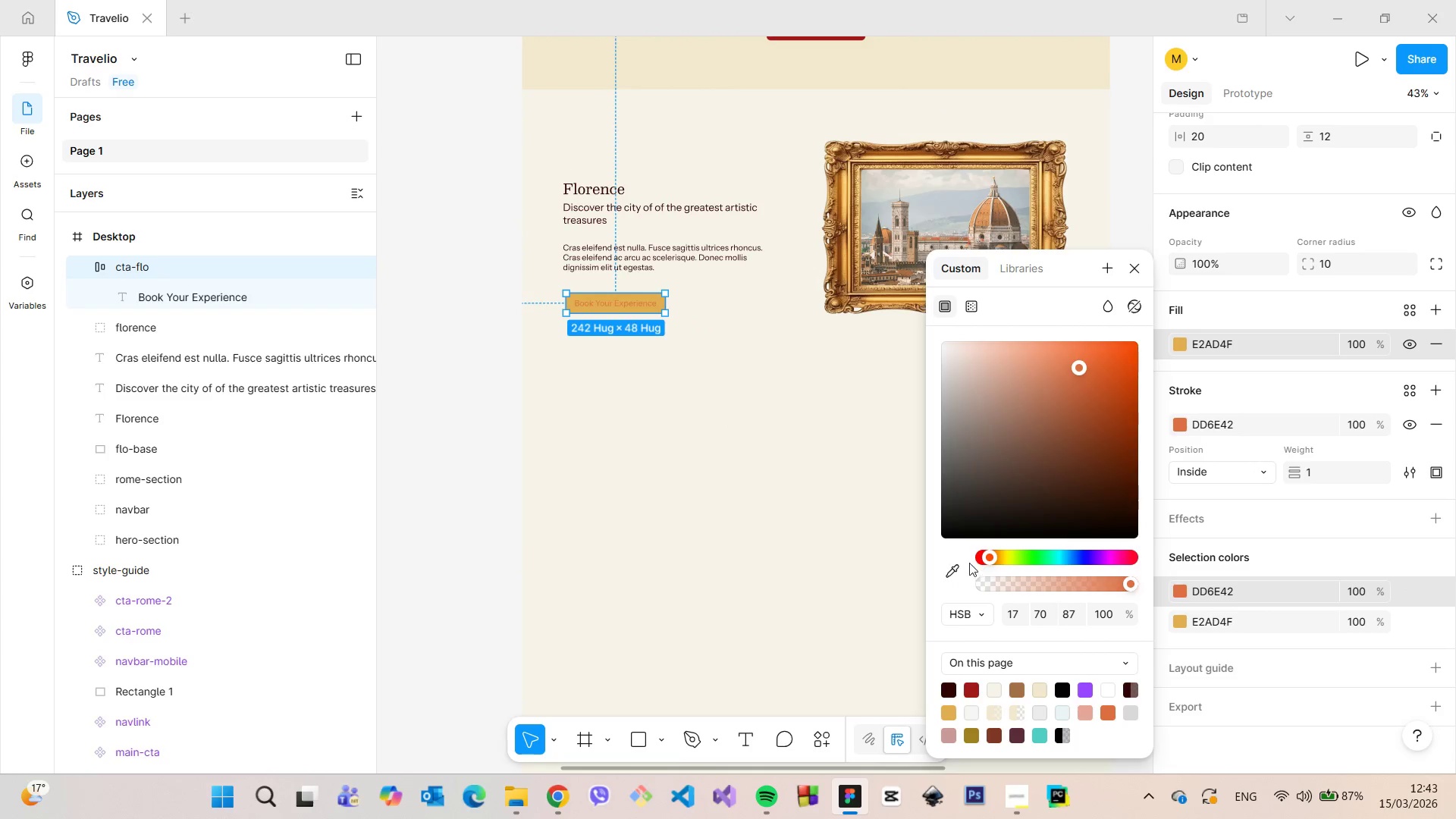 
left_click([957, 567])
 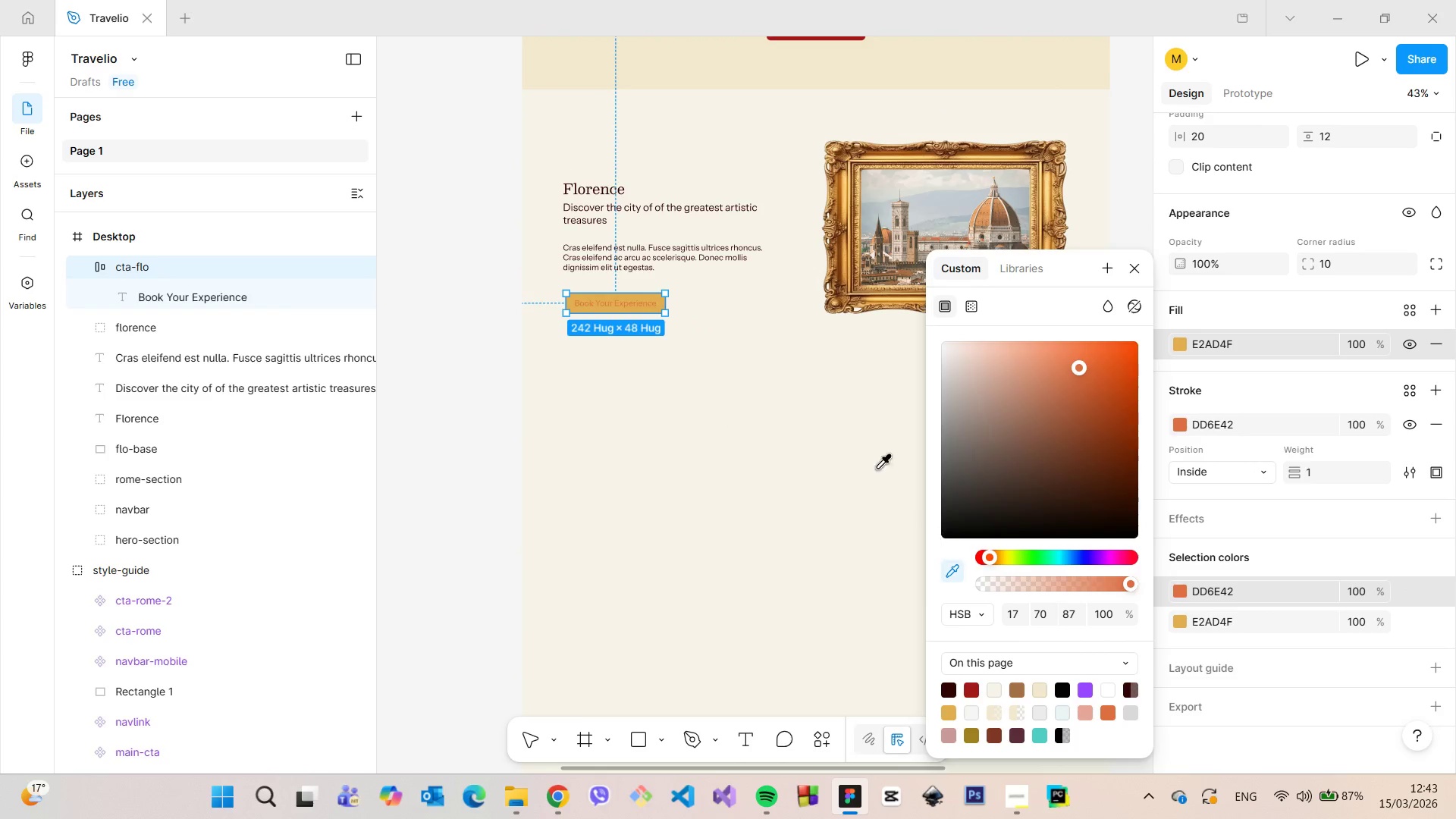 
scroll: coordinate [646, 265], scroll_direction: down, amount: 11.0
 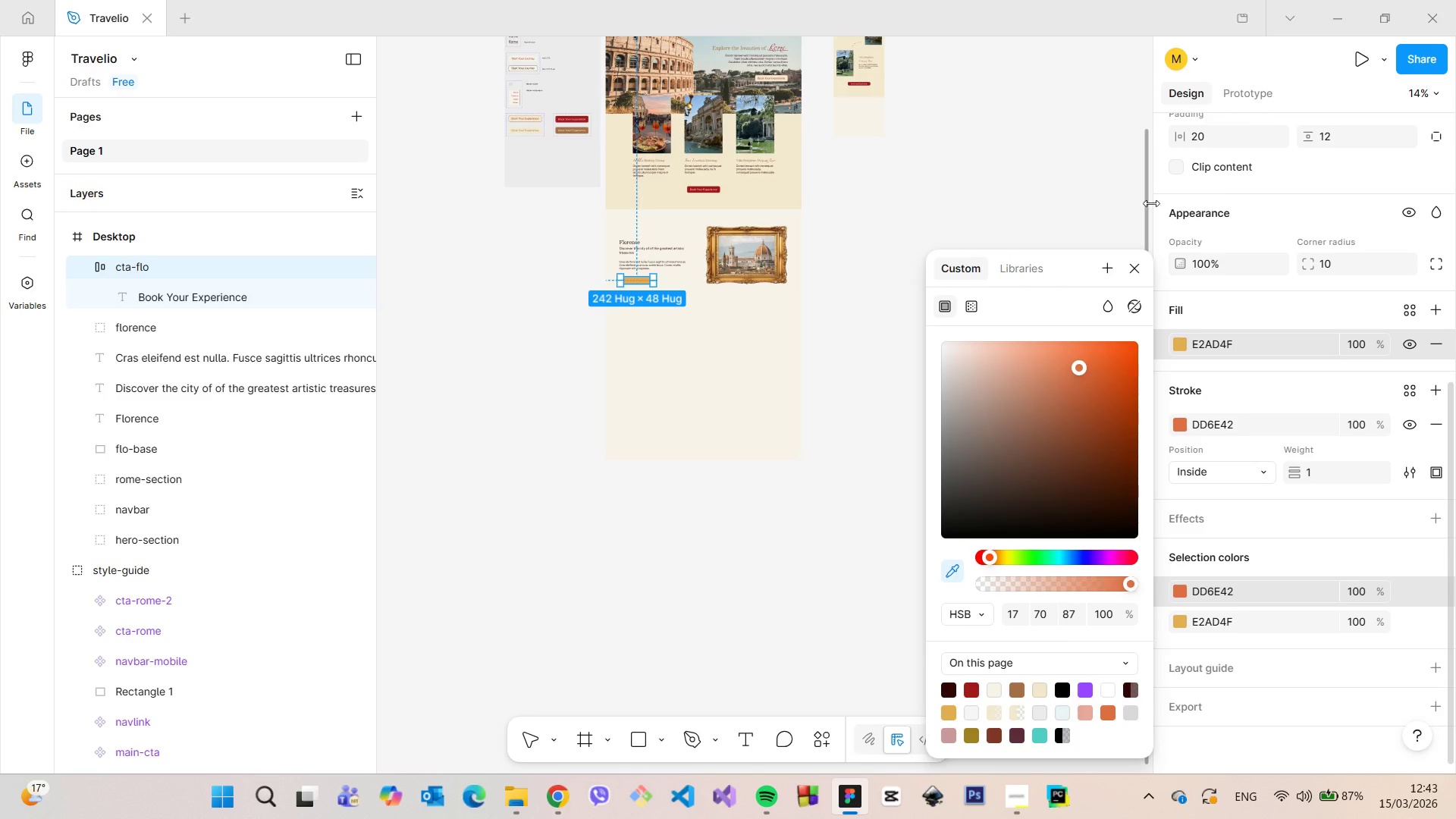 
left_click_drag(start_coordinate=[1146, 198], to_coordinate=[1166, 72])
 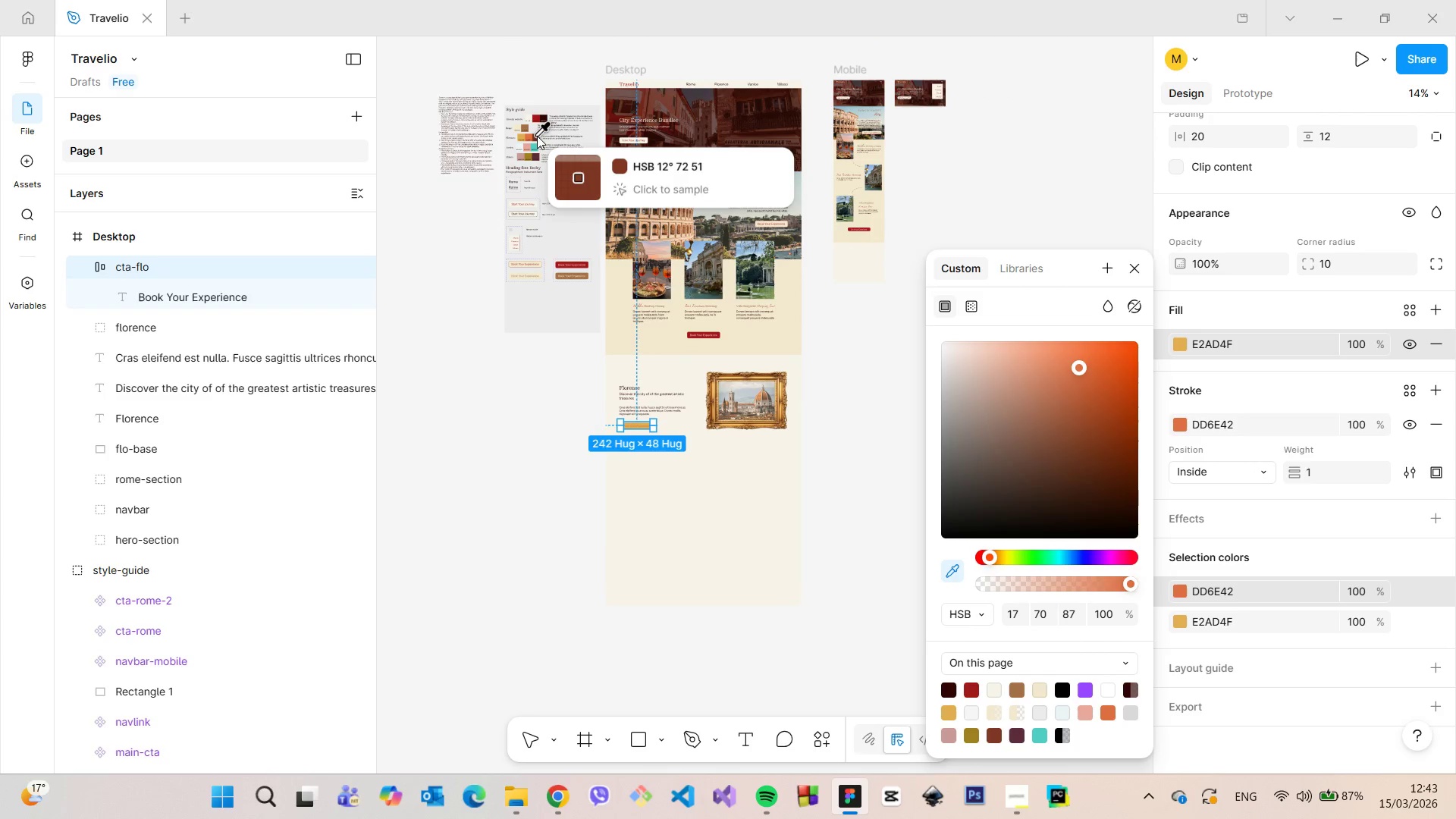 
left_click([538, 134])
 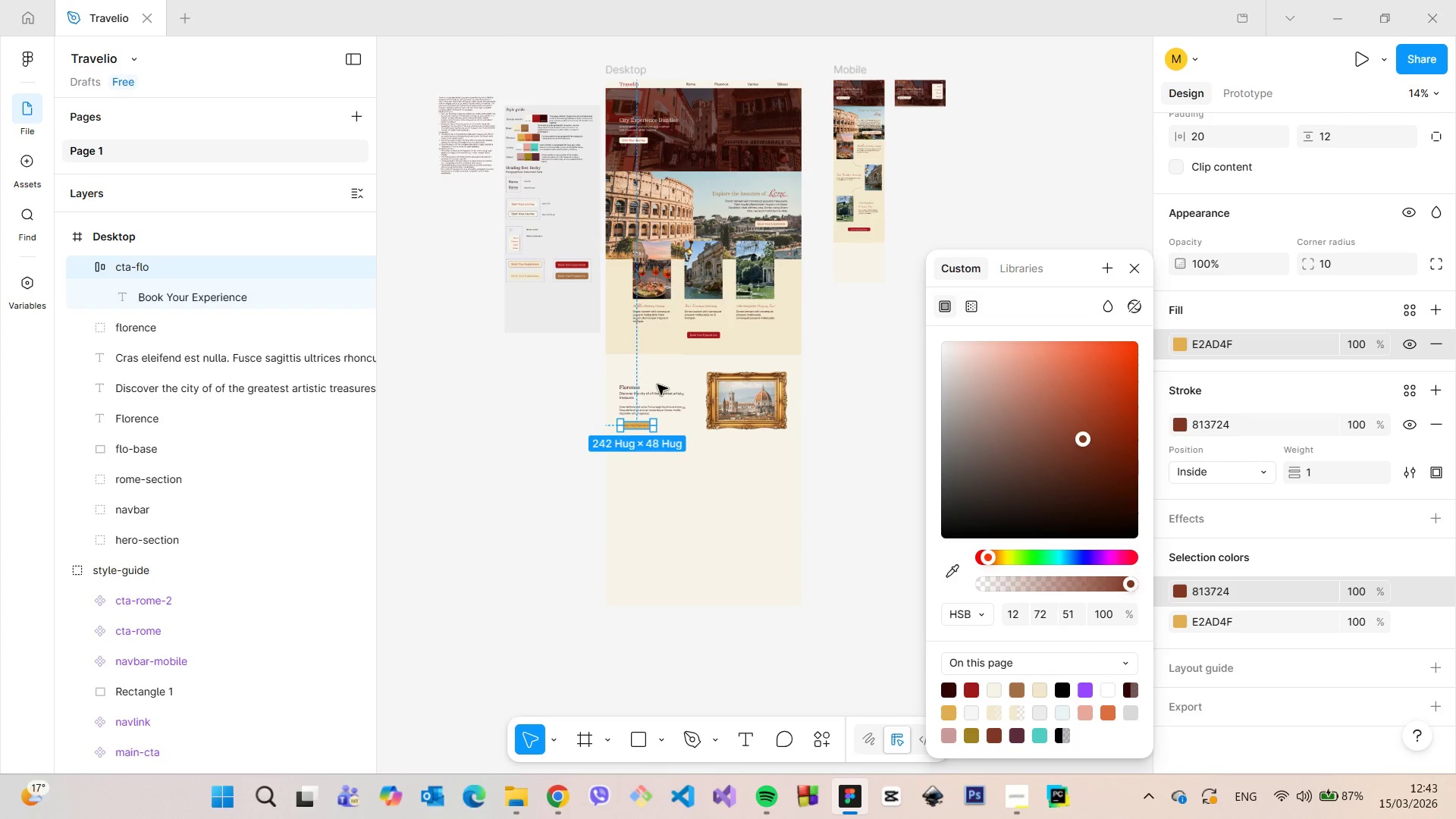 
scroll: coordinate [620, 413], scroll_direction: up, amount: 22.0
 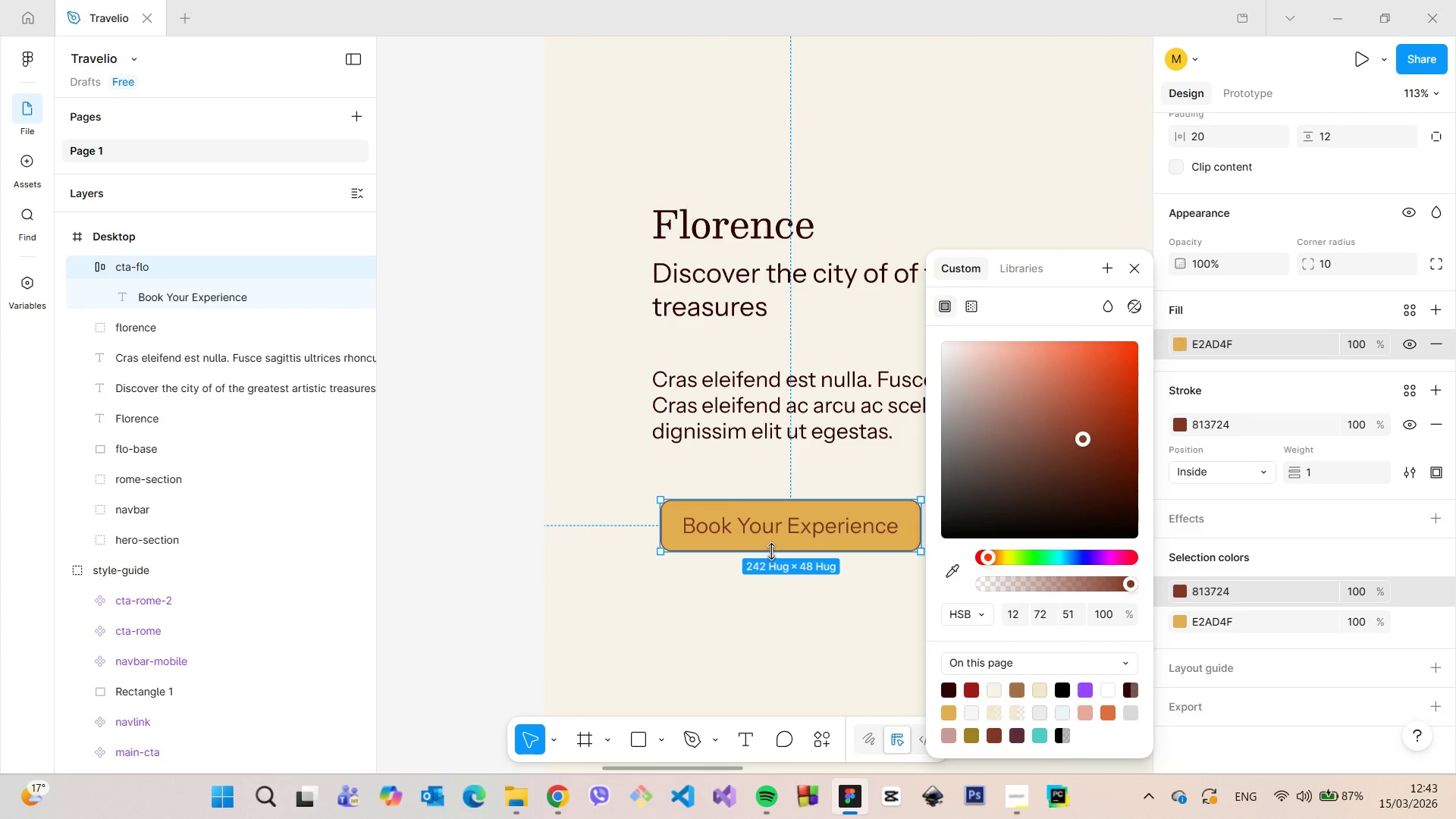 
scroll: coordinate [844, 613], scroll_direction: down, amount: 6.0
 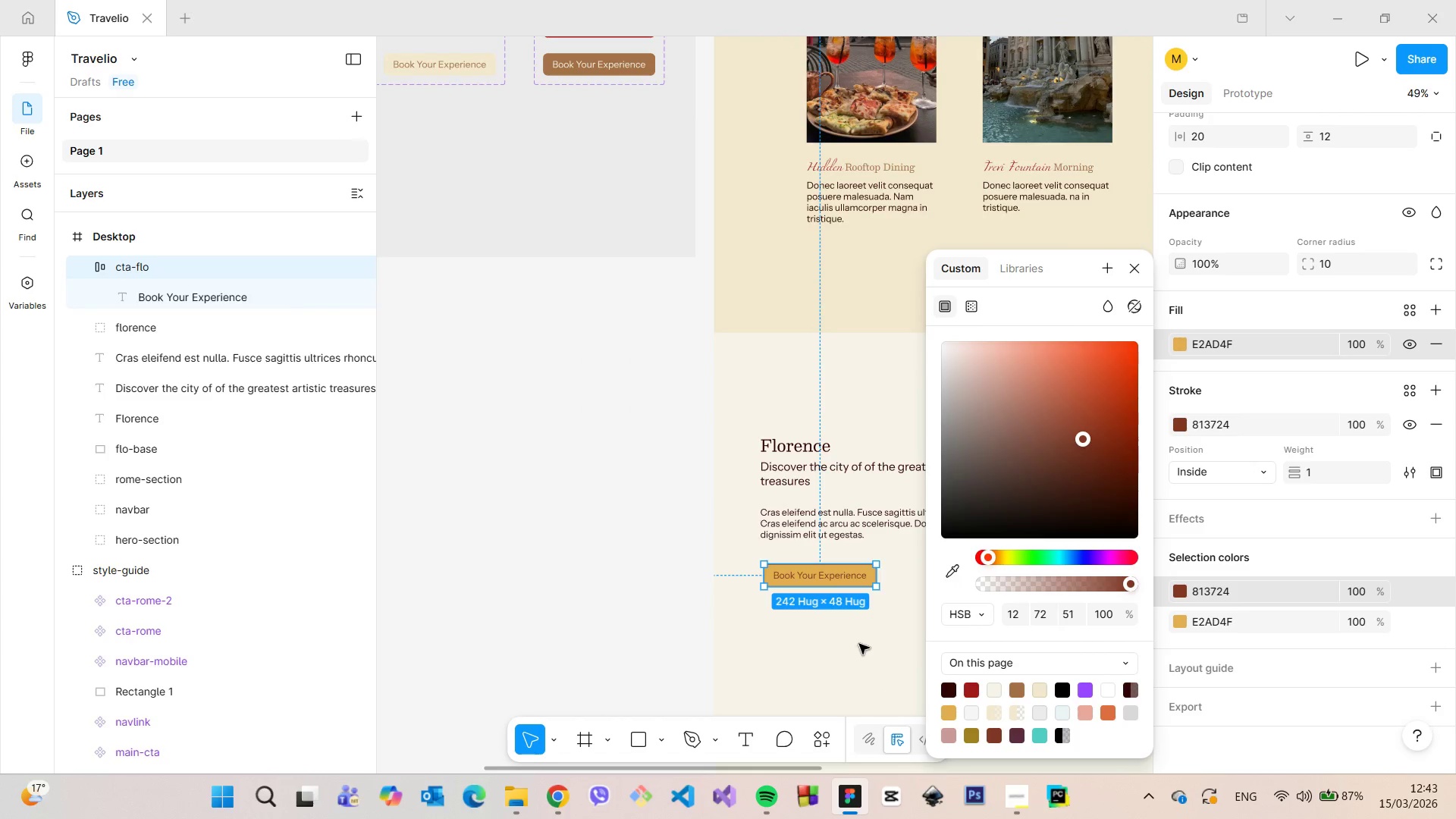 
left_click([861, 645])
 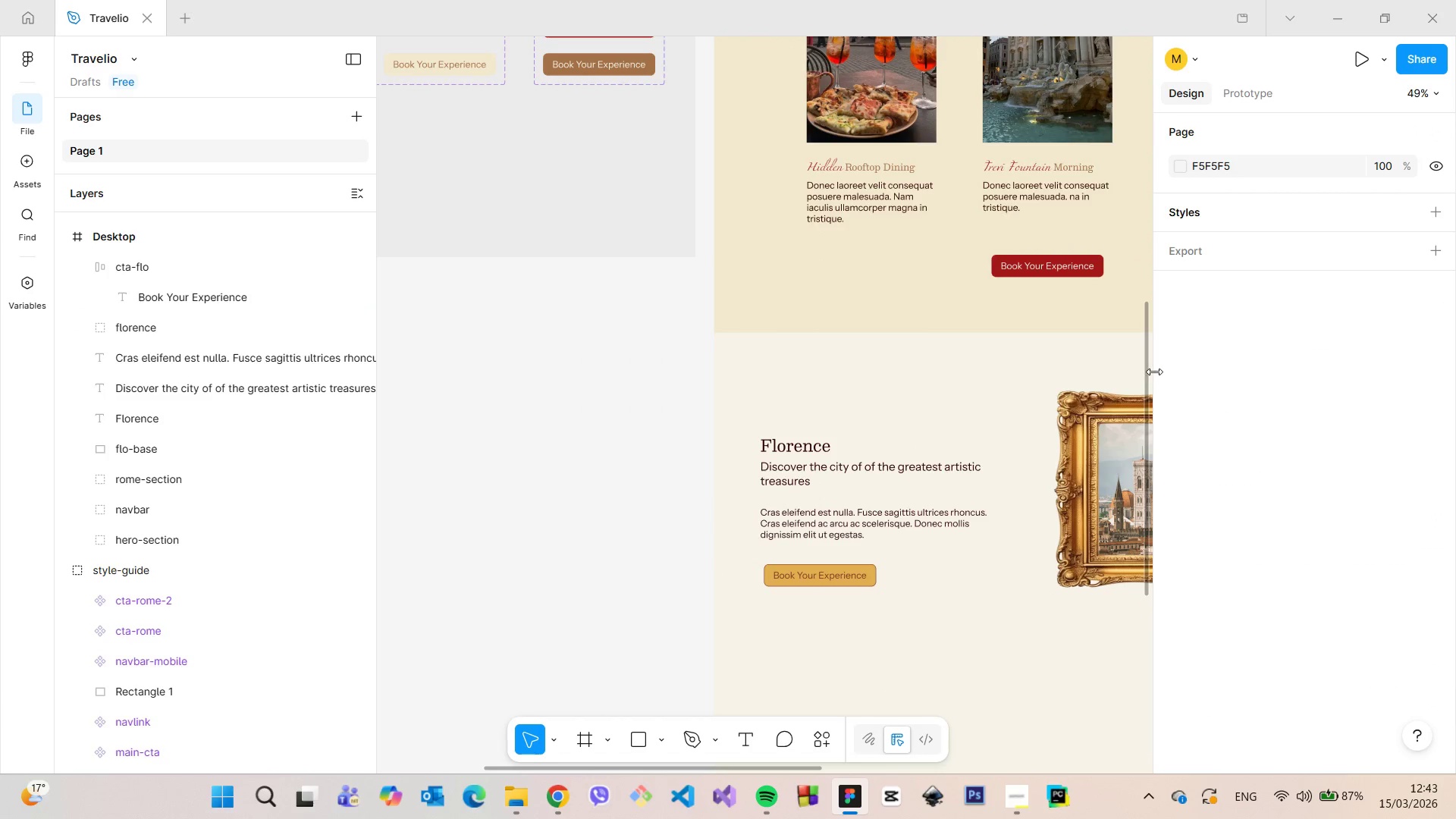 
left_click_drag(start_coordinate=[1143, 357], to_coordinate=[1153, 447])
 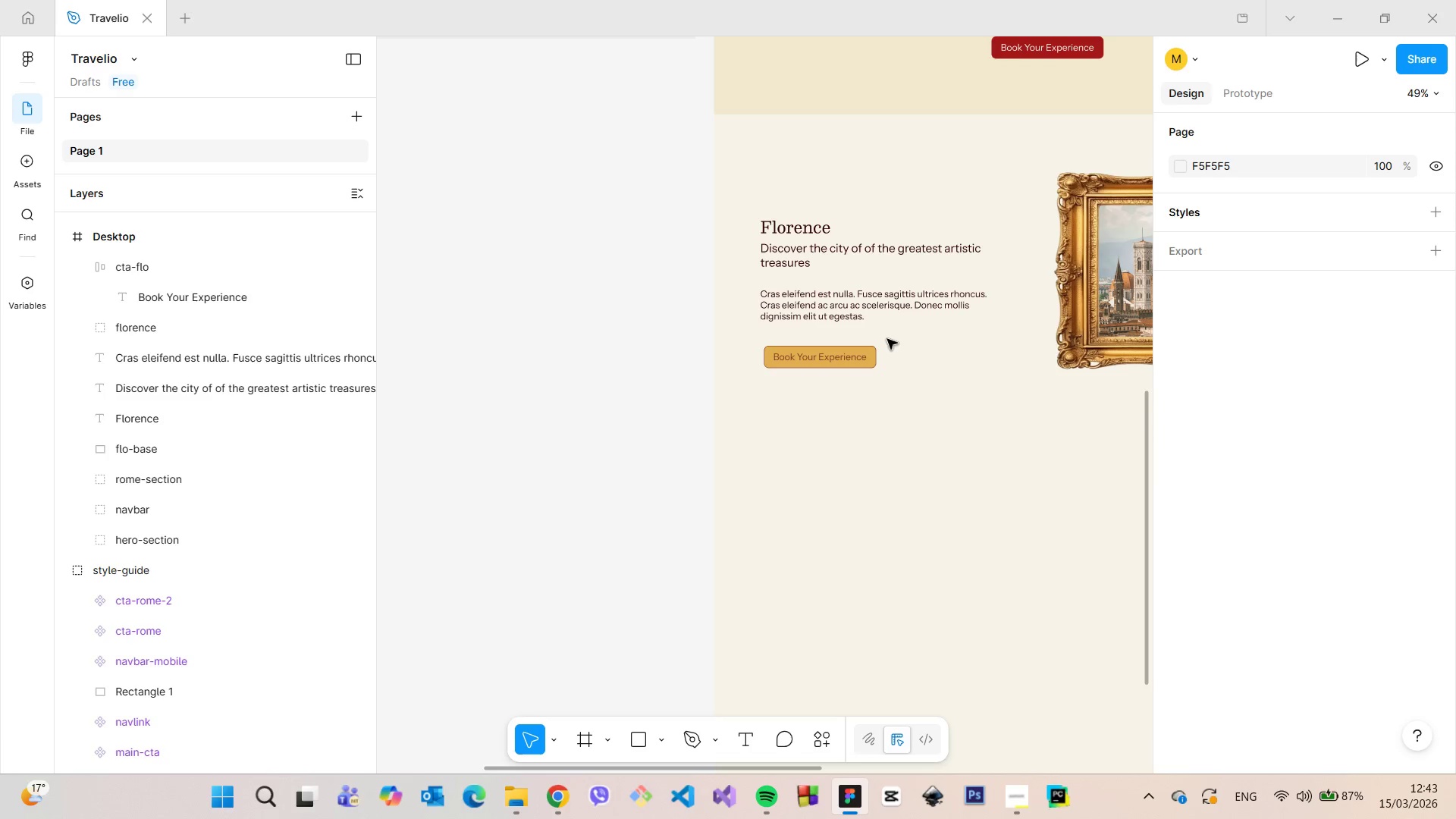 
scroll: coordinate [895, 336], scroll_direction: down, amount: 9.0
 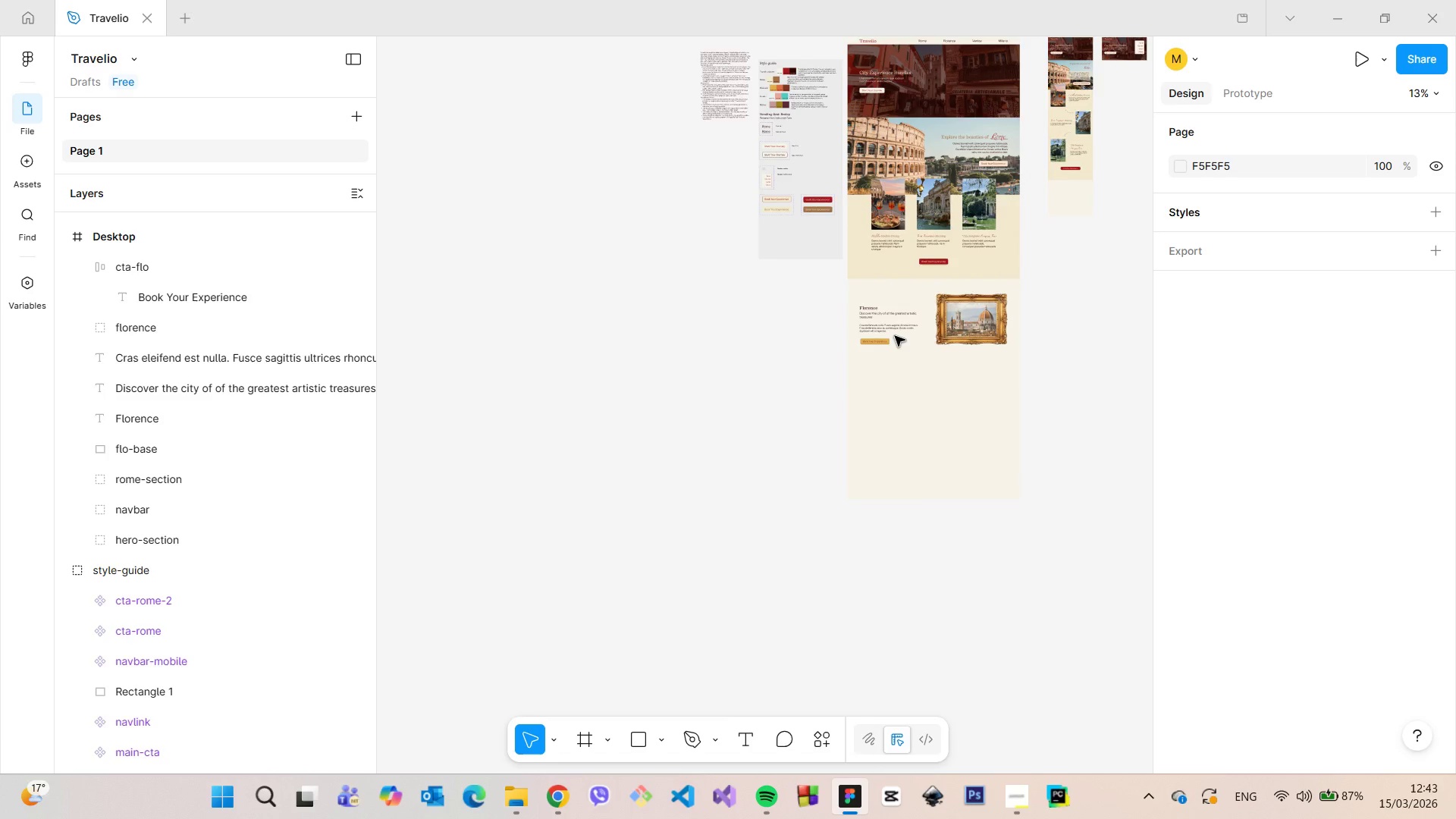 
scroll: coordinate [895, 336], scroll_direction: up, amount: 14.0
 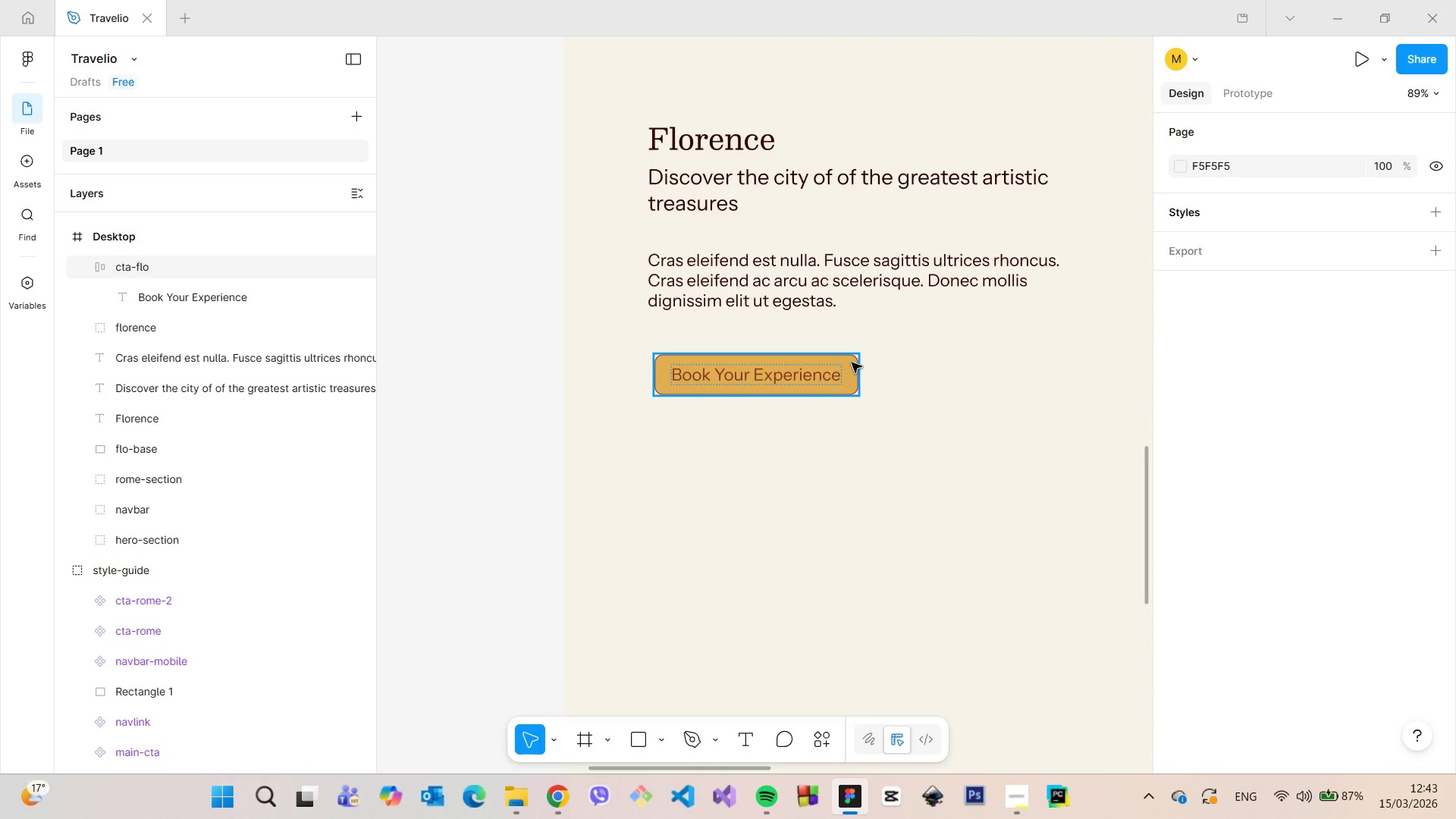 
scroll: coordinate [865, 369], scroll_direction: down, amount: 9.0
 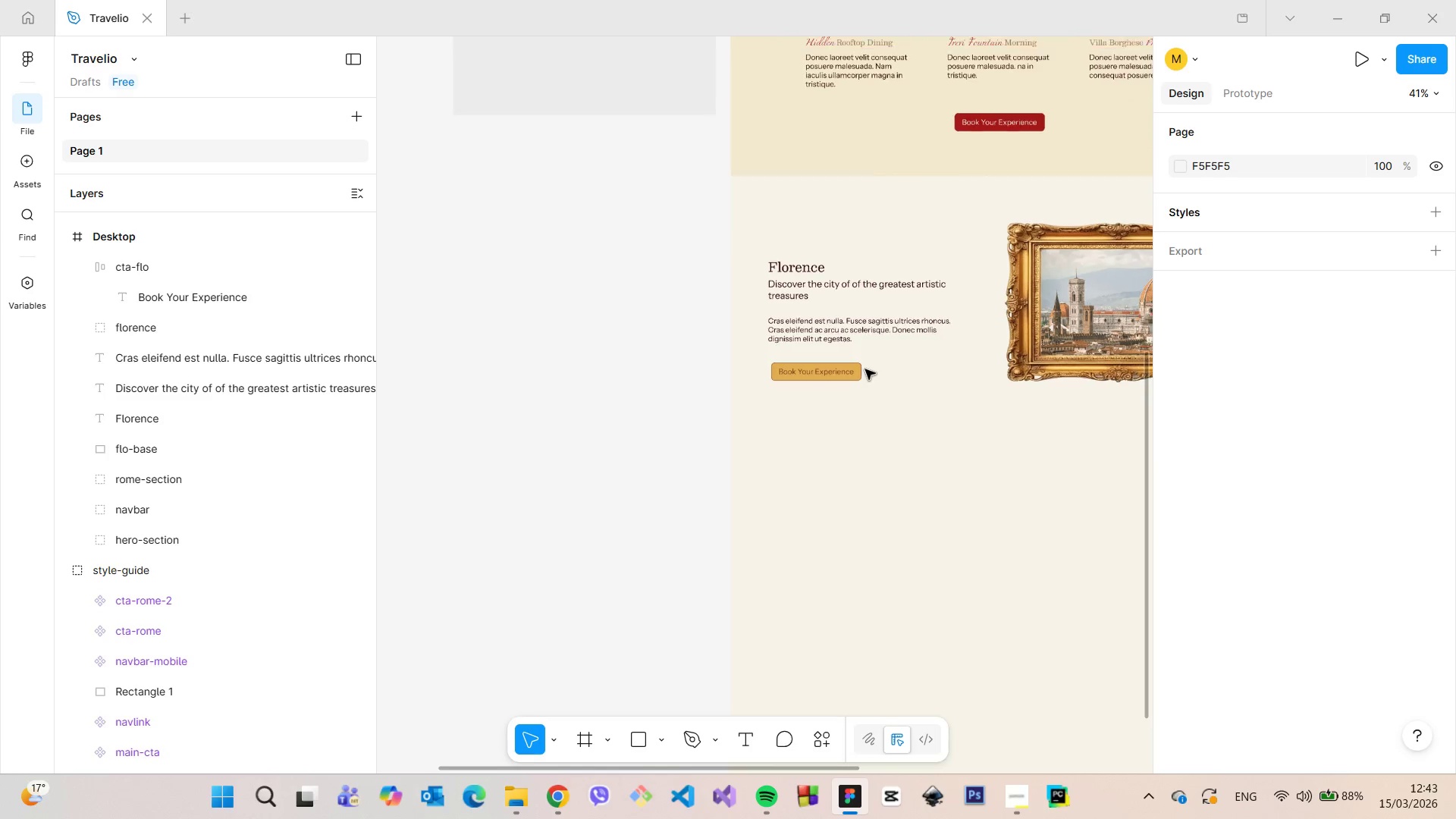 
left_click([857, 369])
 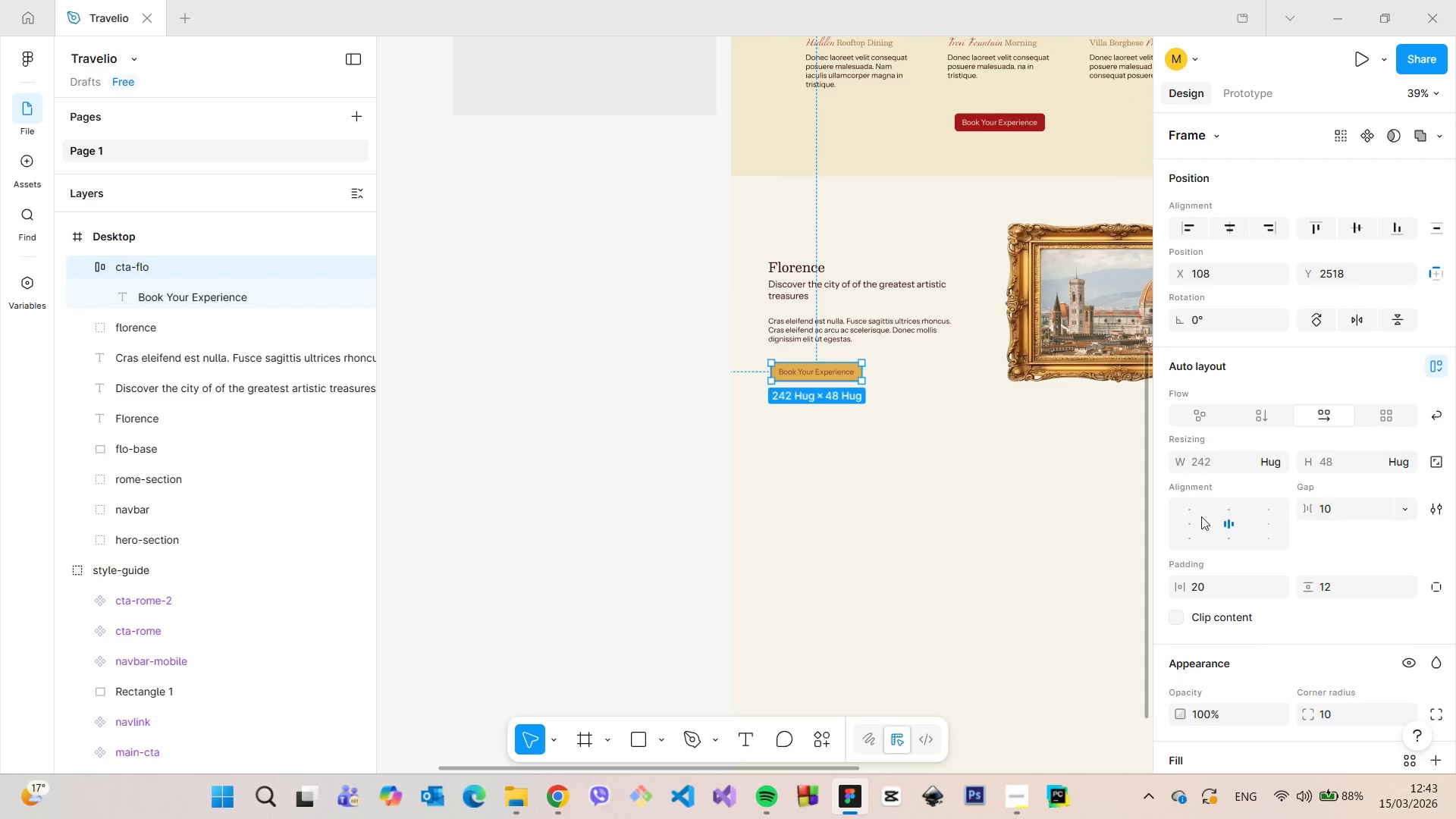 
scroll: coordinate [1247, 544], scroll_direction: down, amount: 4.0
 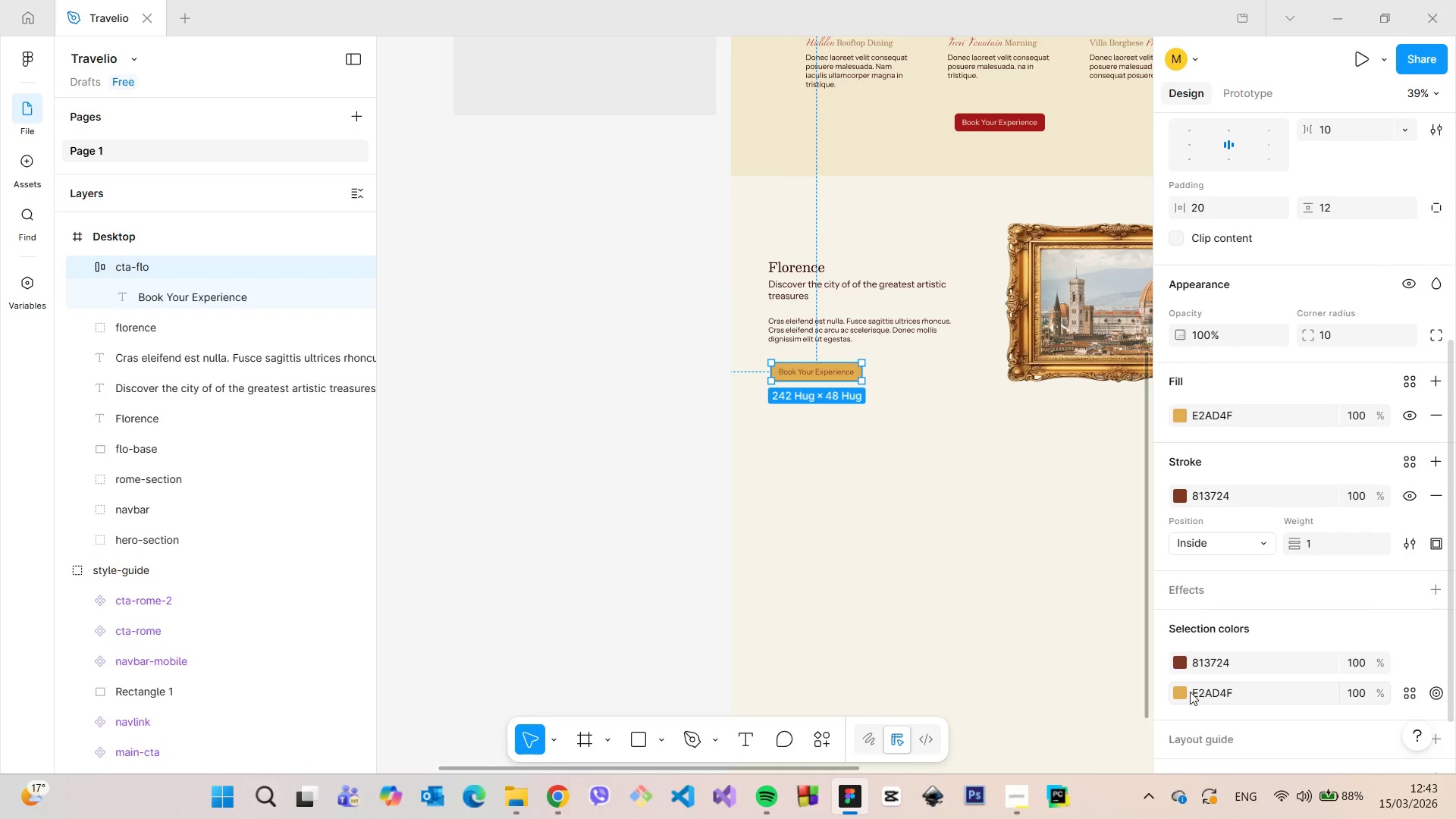 
left_click([1178, 692])
 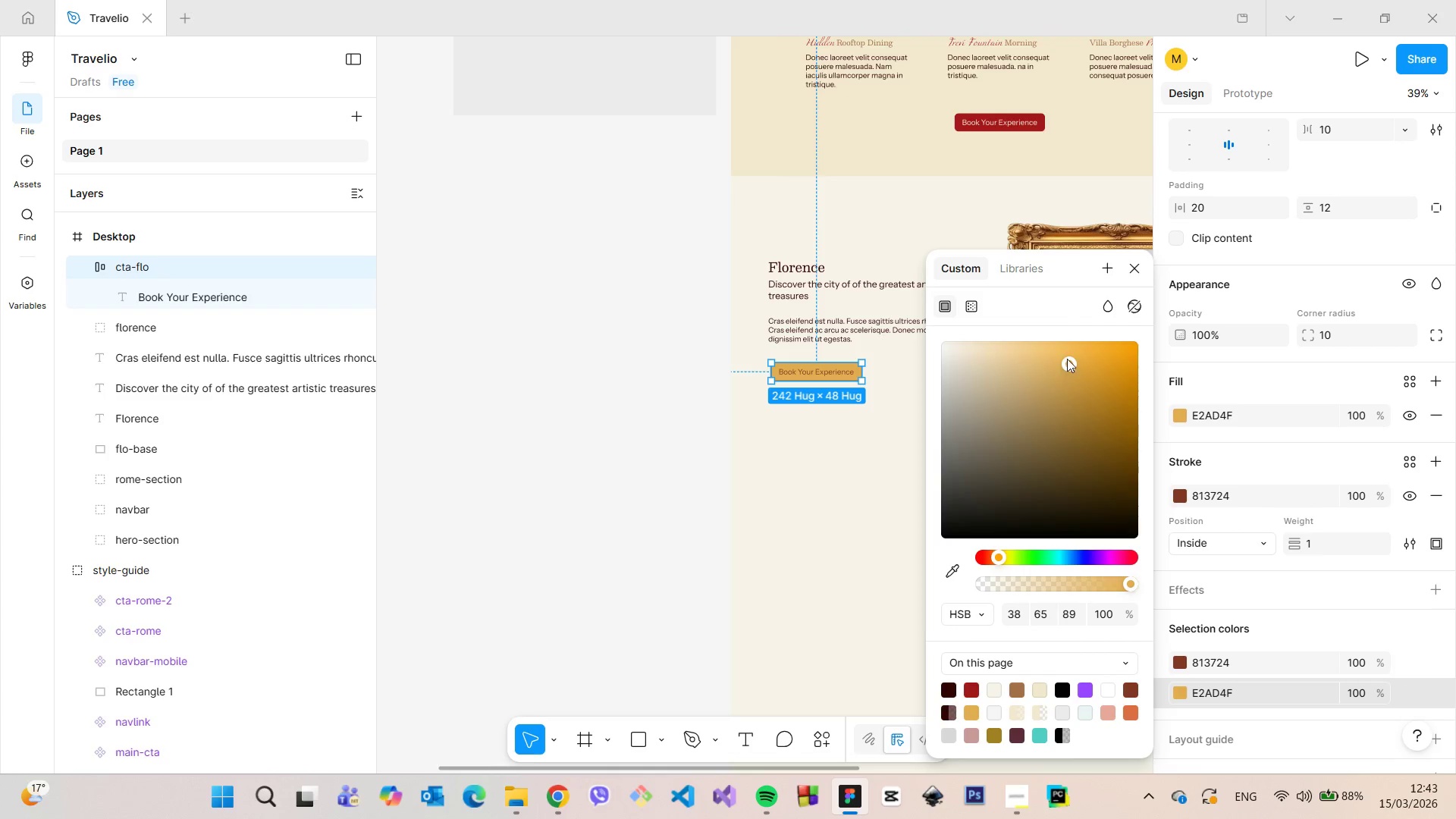 
left_click_drag(start_coordinate=[1067, 359], to_coordinate=[1069, 340])
 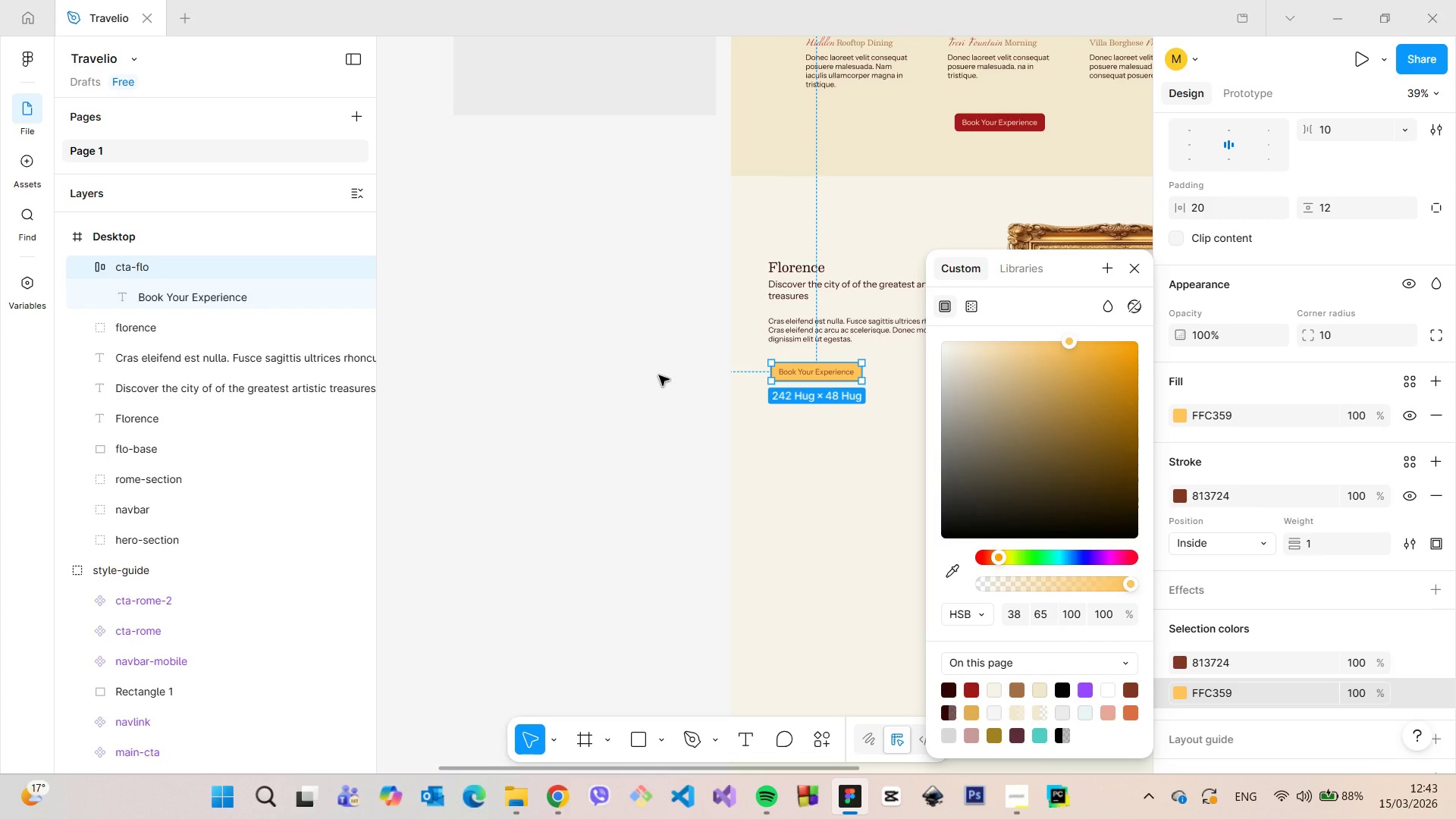 
left_click([659, 375])
 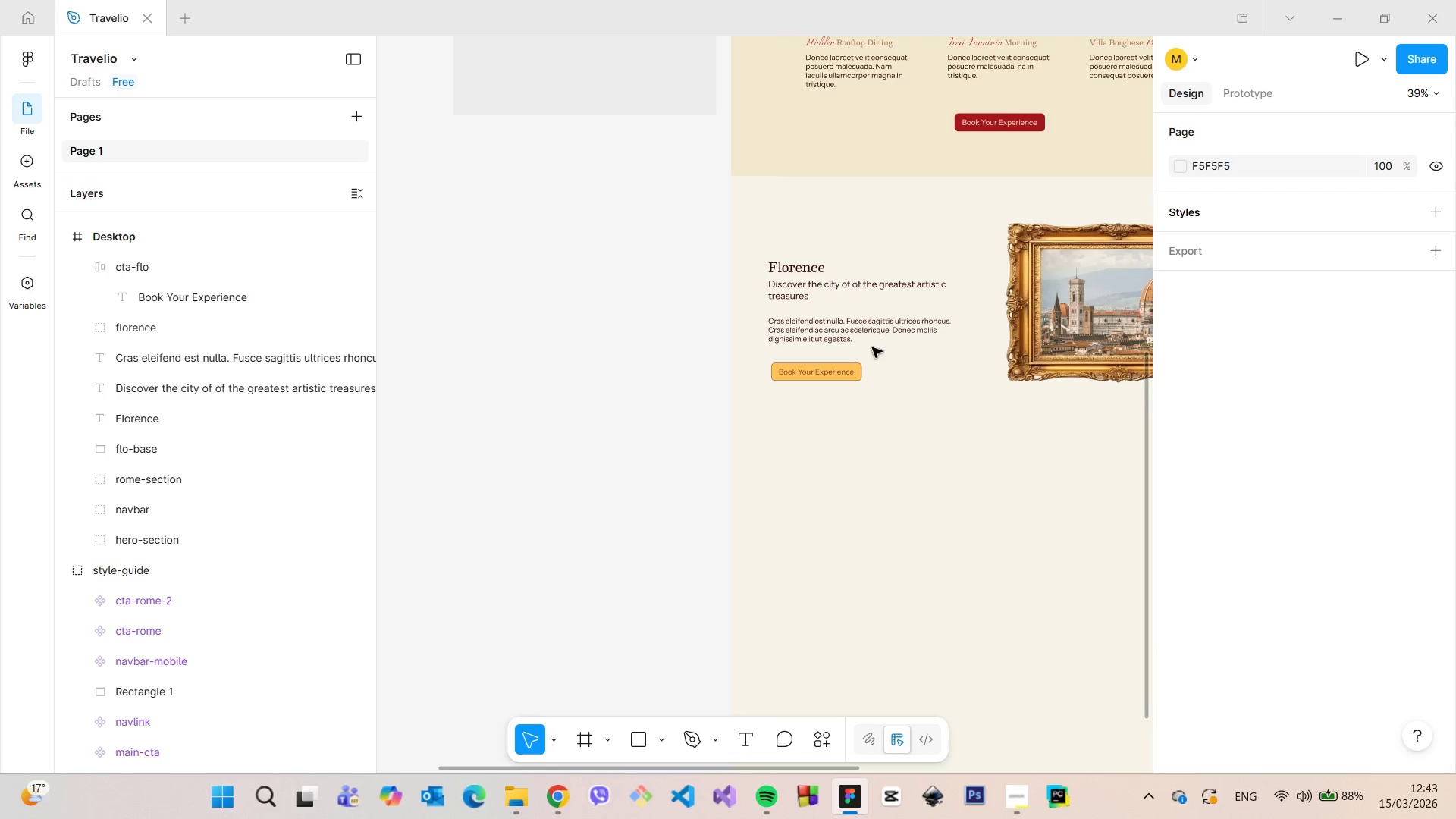 
scroll: coordinate [875, 347], scroll_direction: up, amount: 10.0
 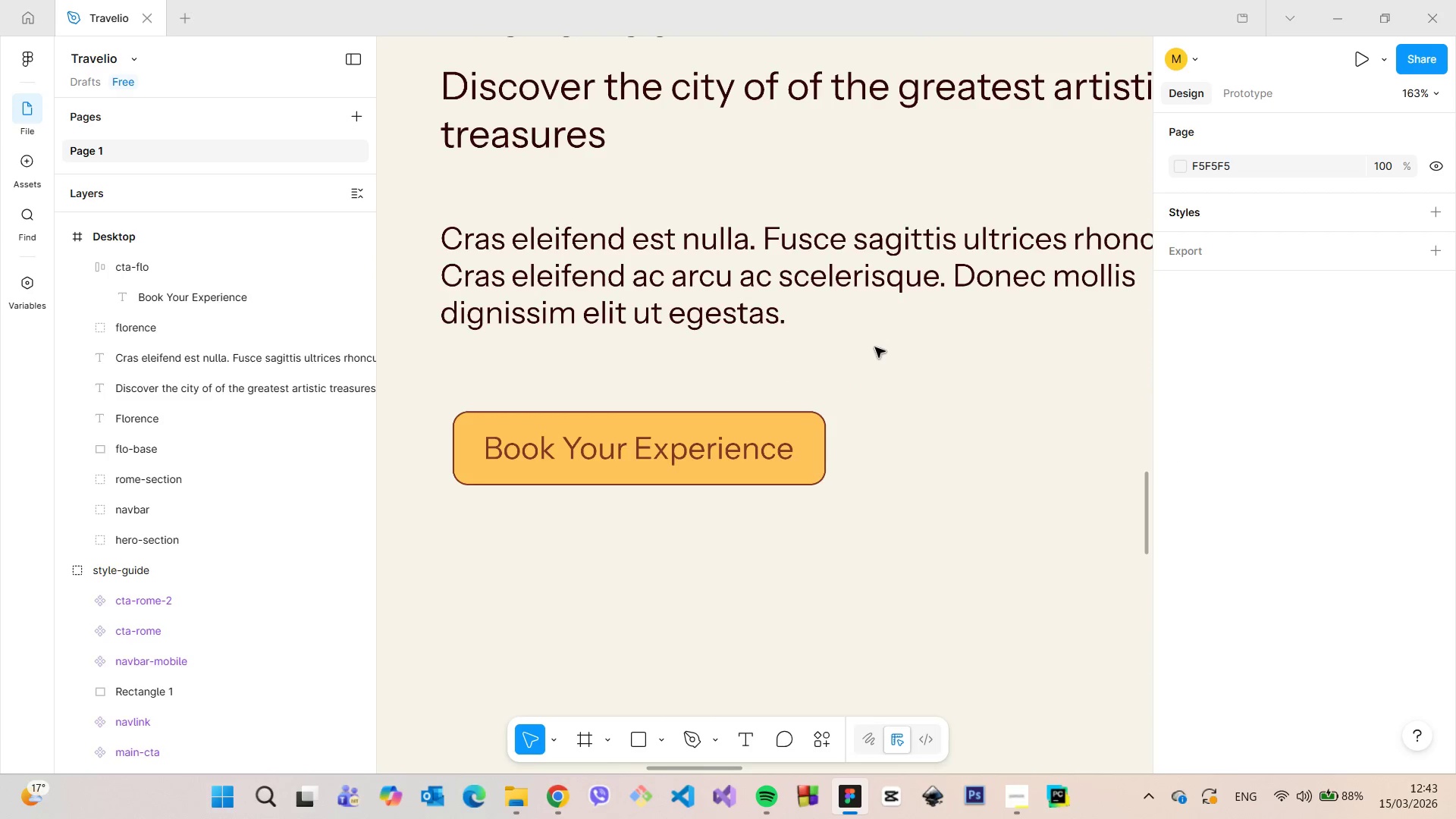 
scroll: coordinate [875, 347], scroll_direction: down, amount: 4.0
 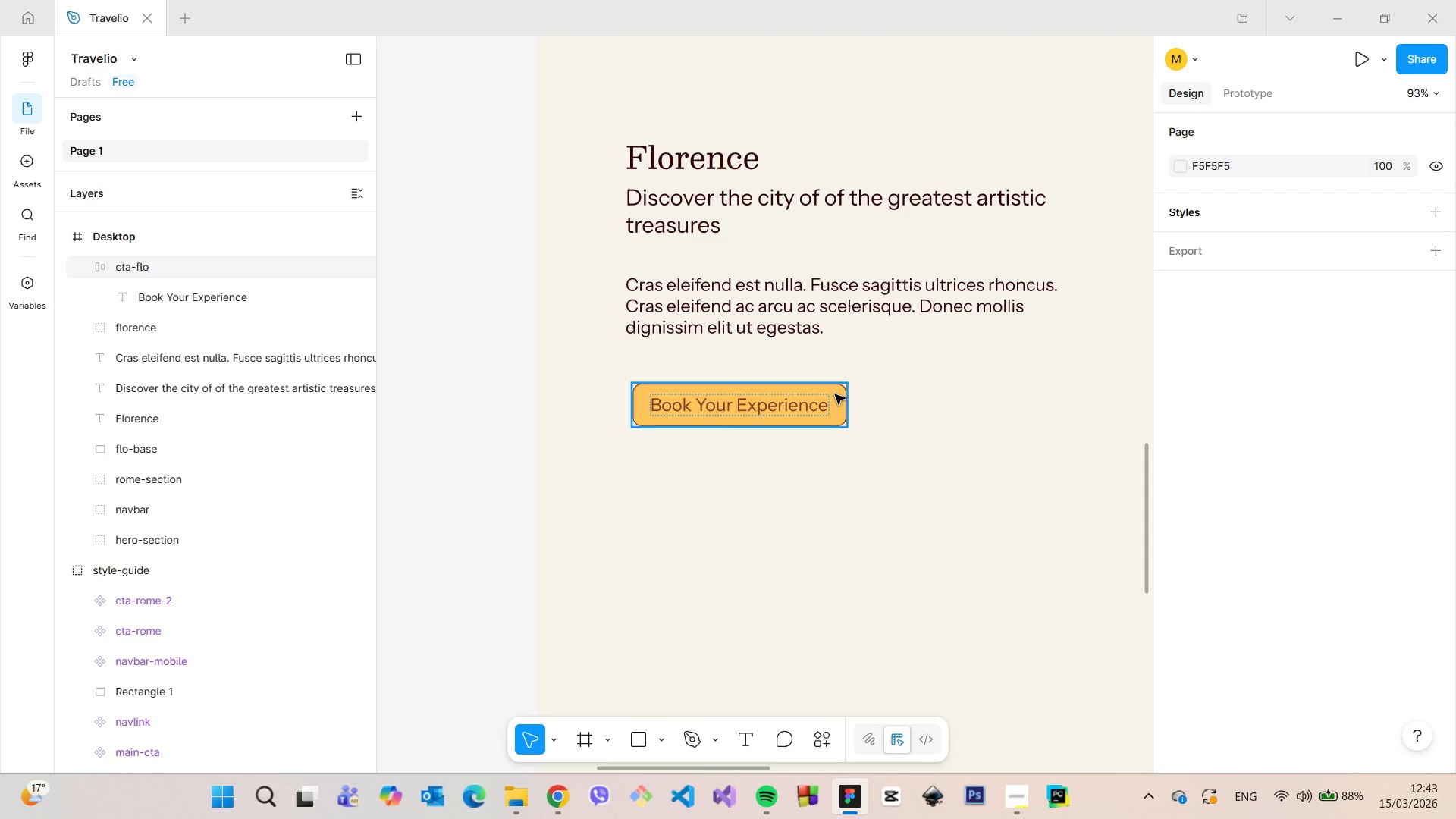 
left_click([843, 394])
 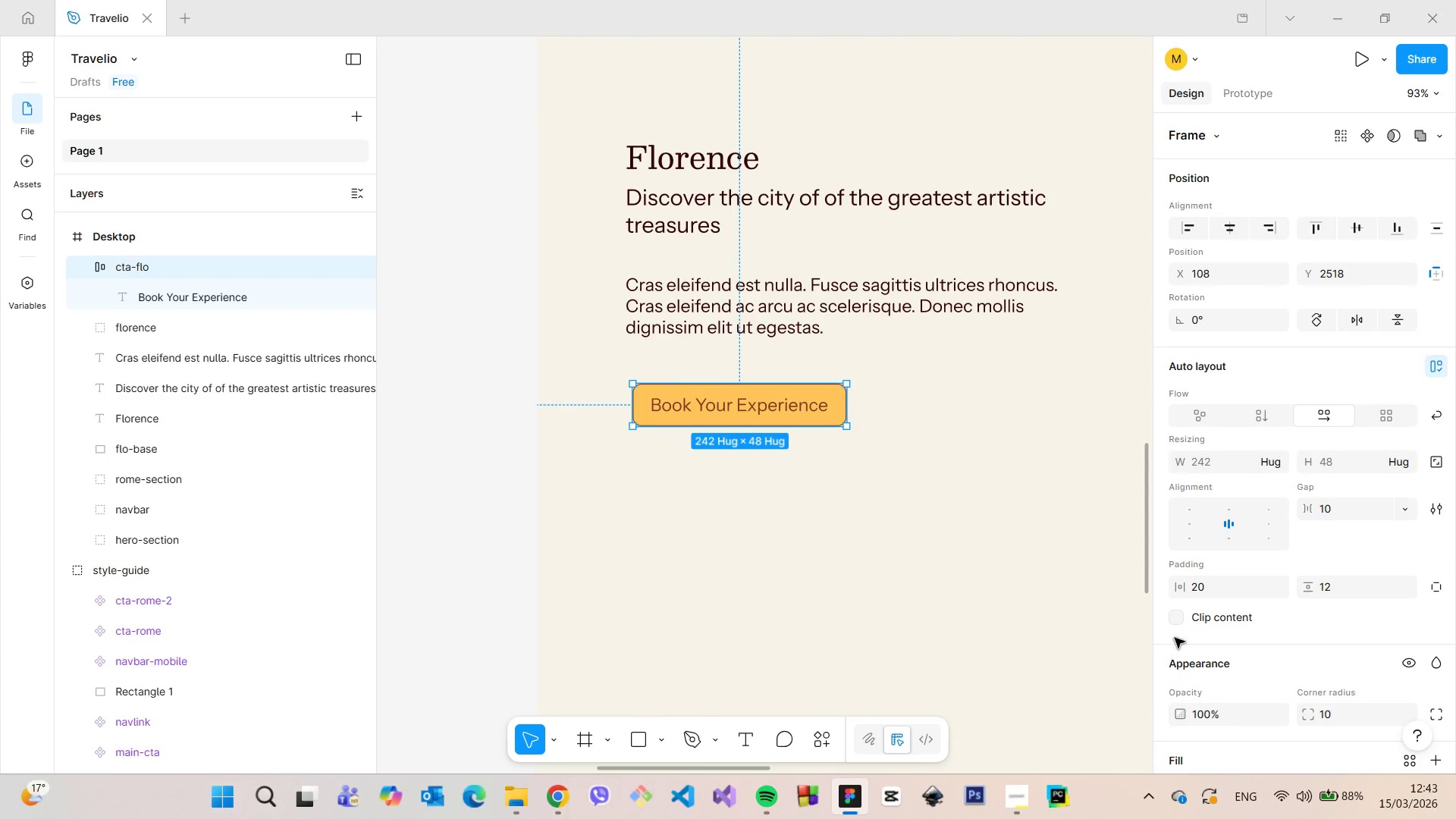 
scroll: coordinate [1241, 711], scroll_direction: down, amount: 3.0
 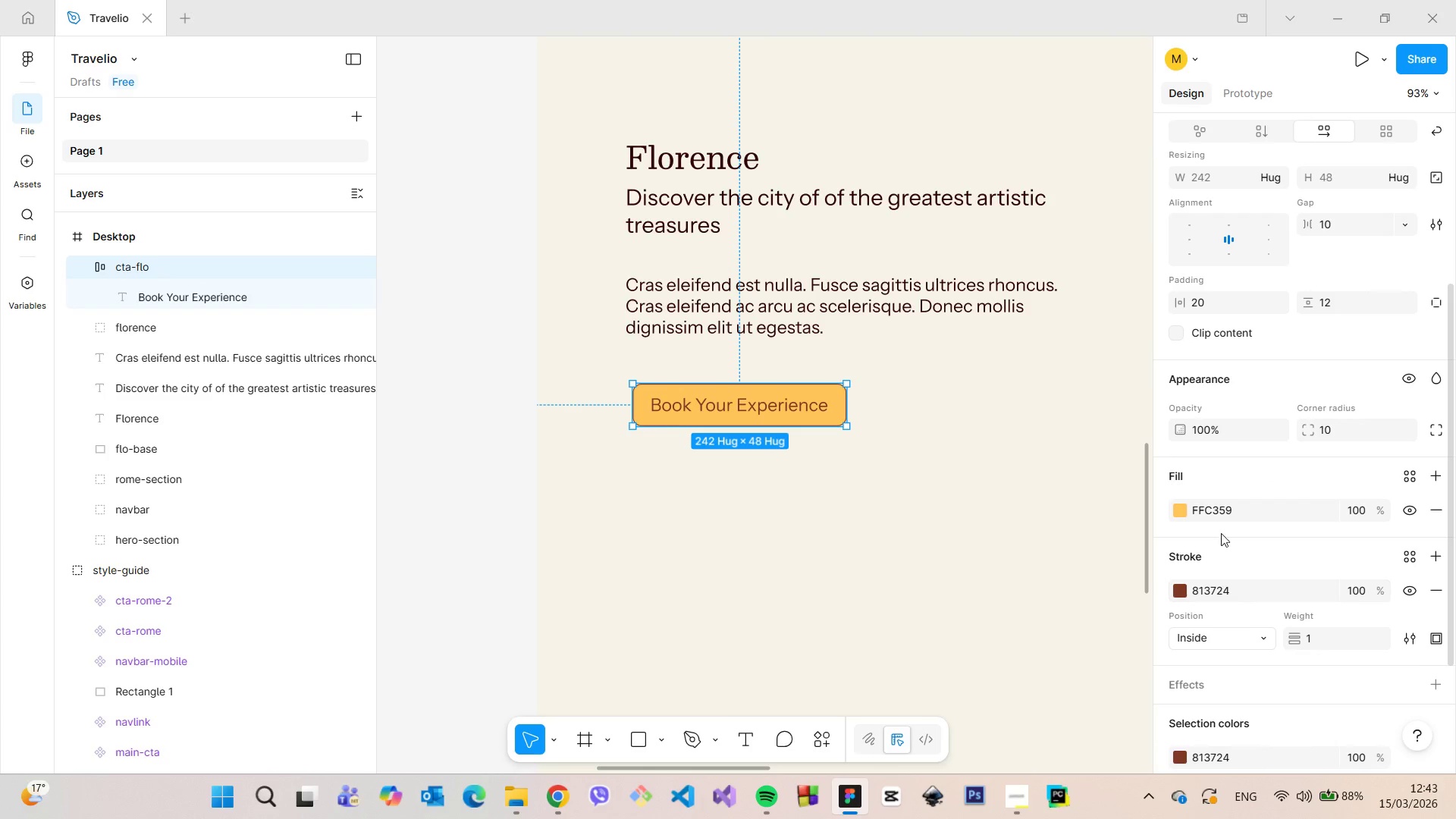 
left_click([1221, 508])
 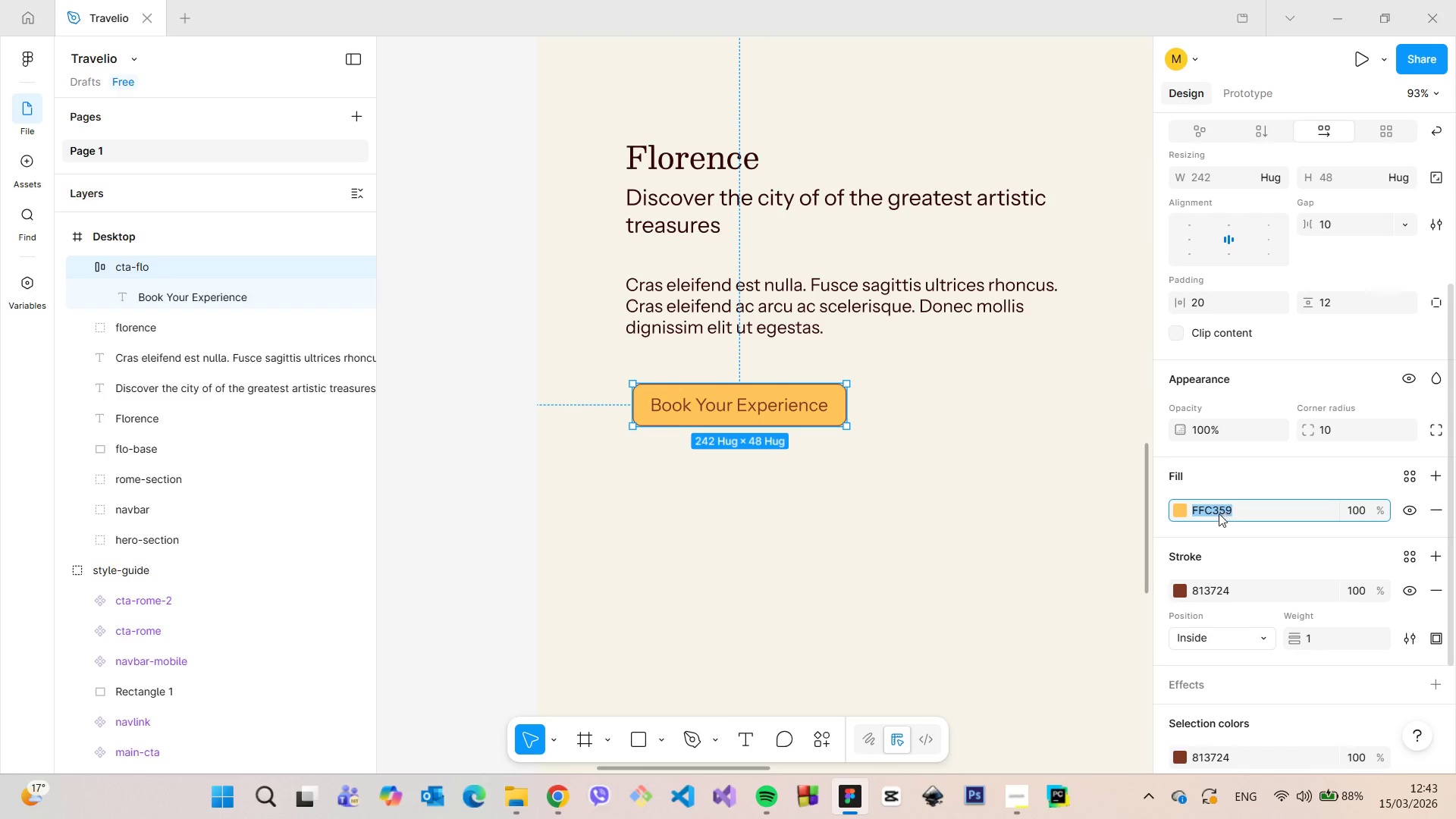 
key(Control+C)
 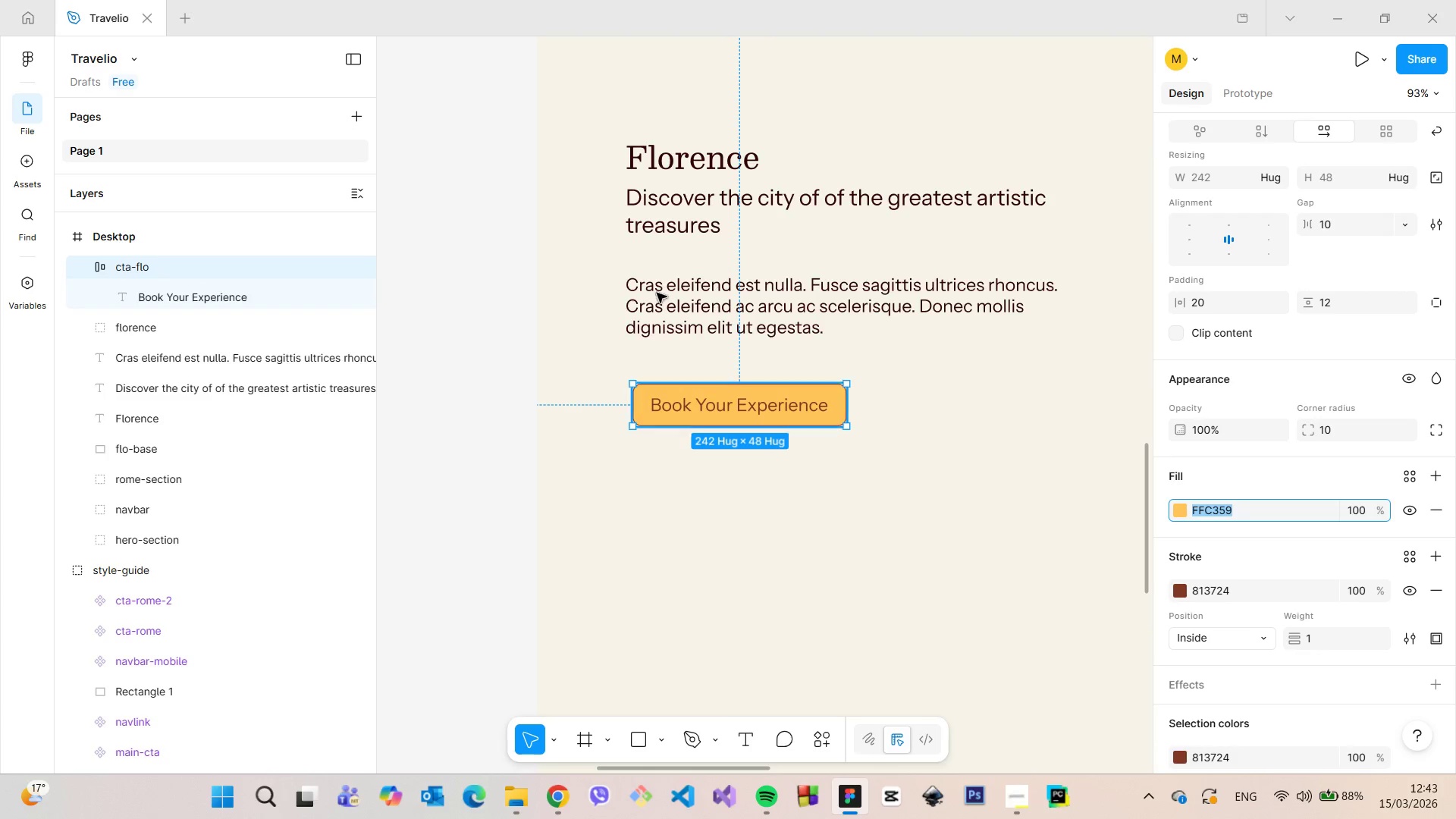 
scroll: coordinate [613, 259], scroll_direction: down, amount: 7.0
 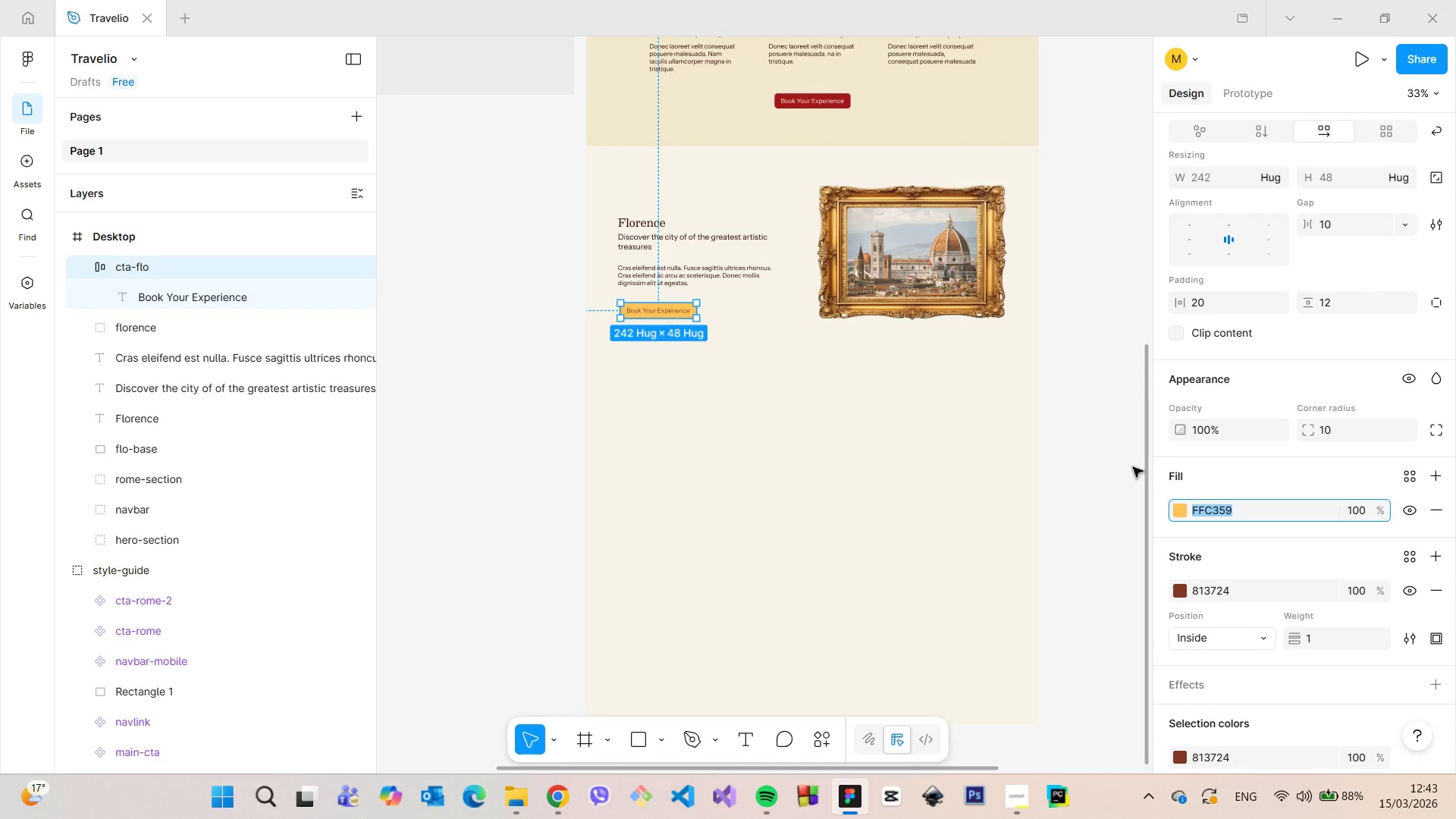 
left_click_drag(start_coordinate=[1144, 466], to_coordinate=[1128, 174])
 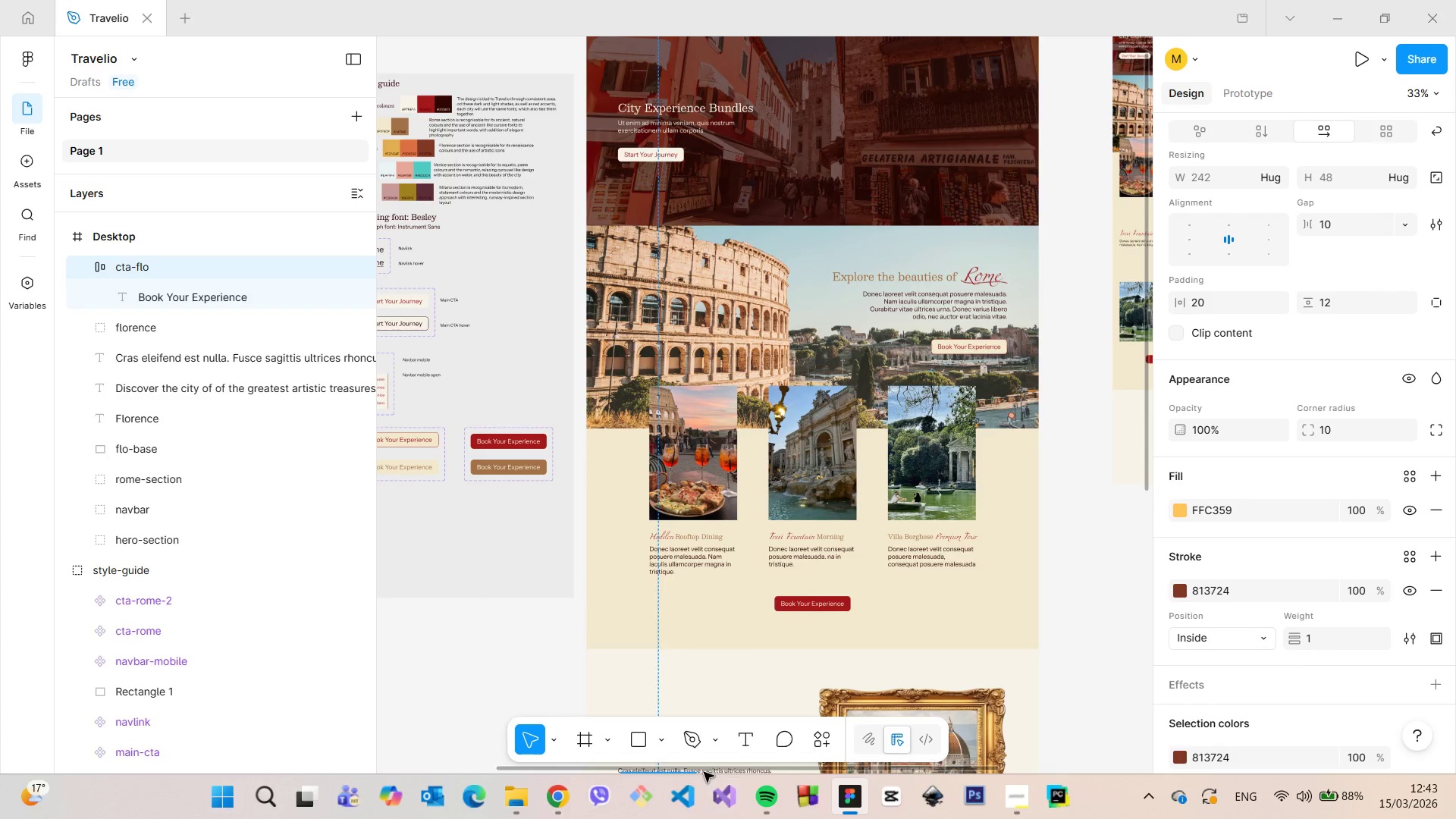 
left_click_drag(start_coordinate=[702, 770], to_coordinate=[593, 743])
 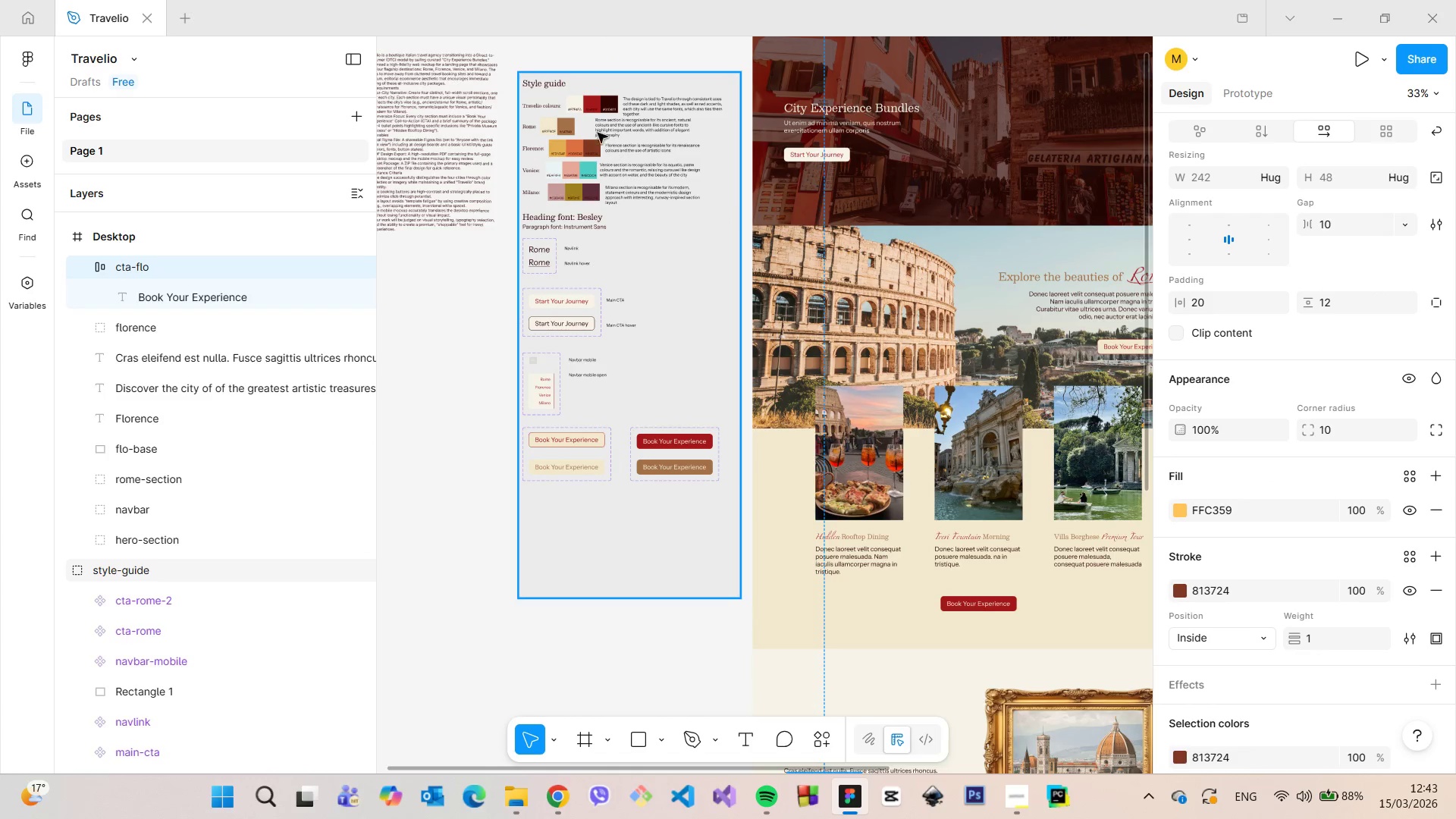 
scroll: coordinate [533, 140], scroll_direction: up, amount: 23.0
 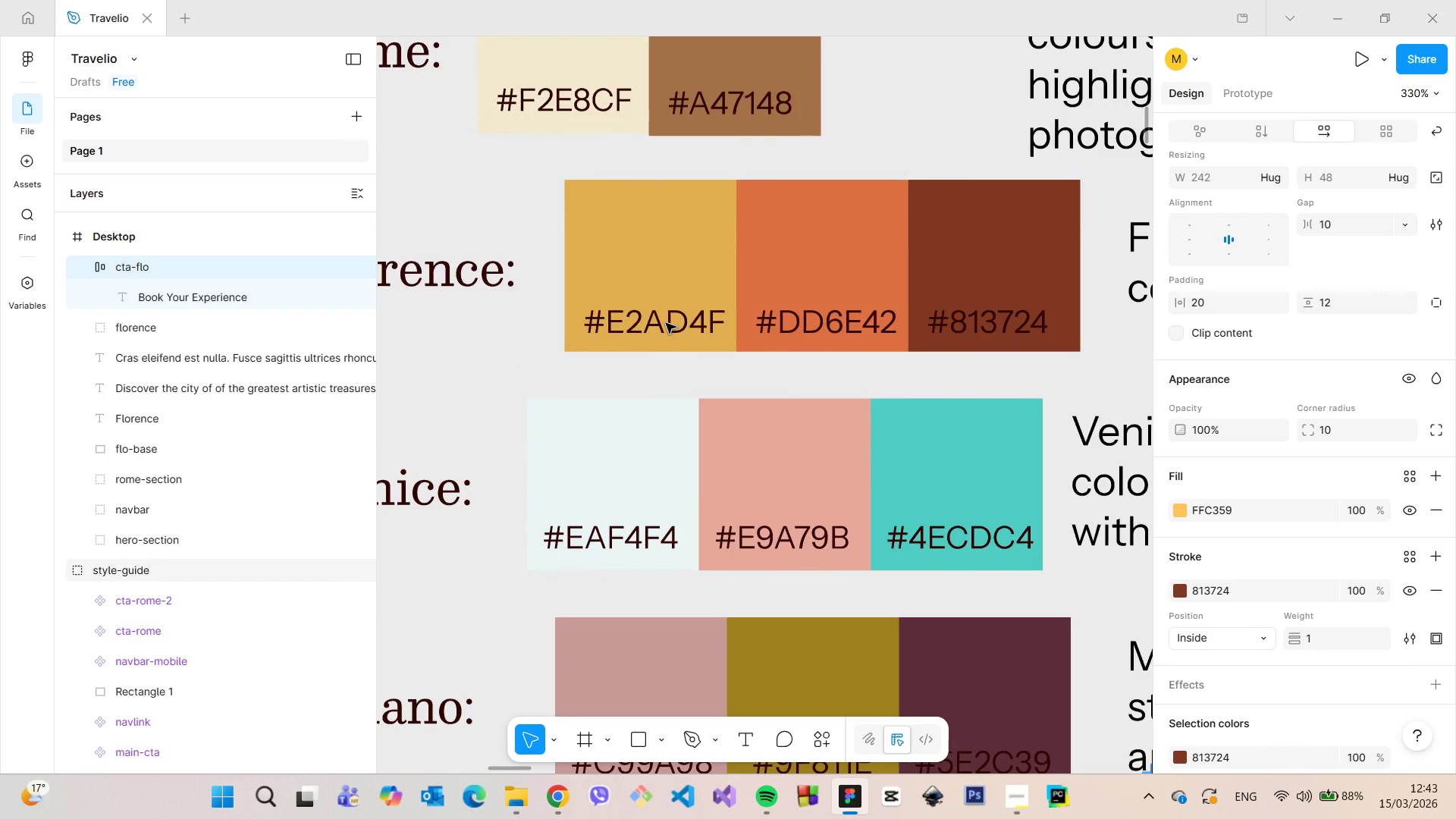 
double_click([666, 323])
 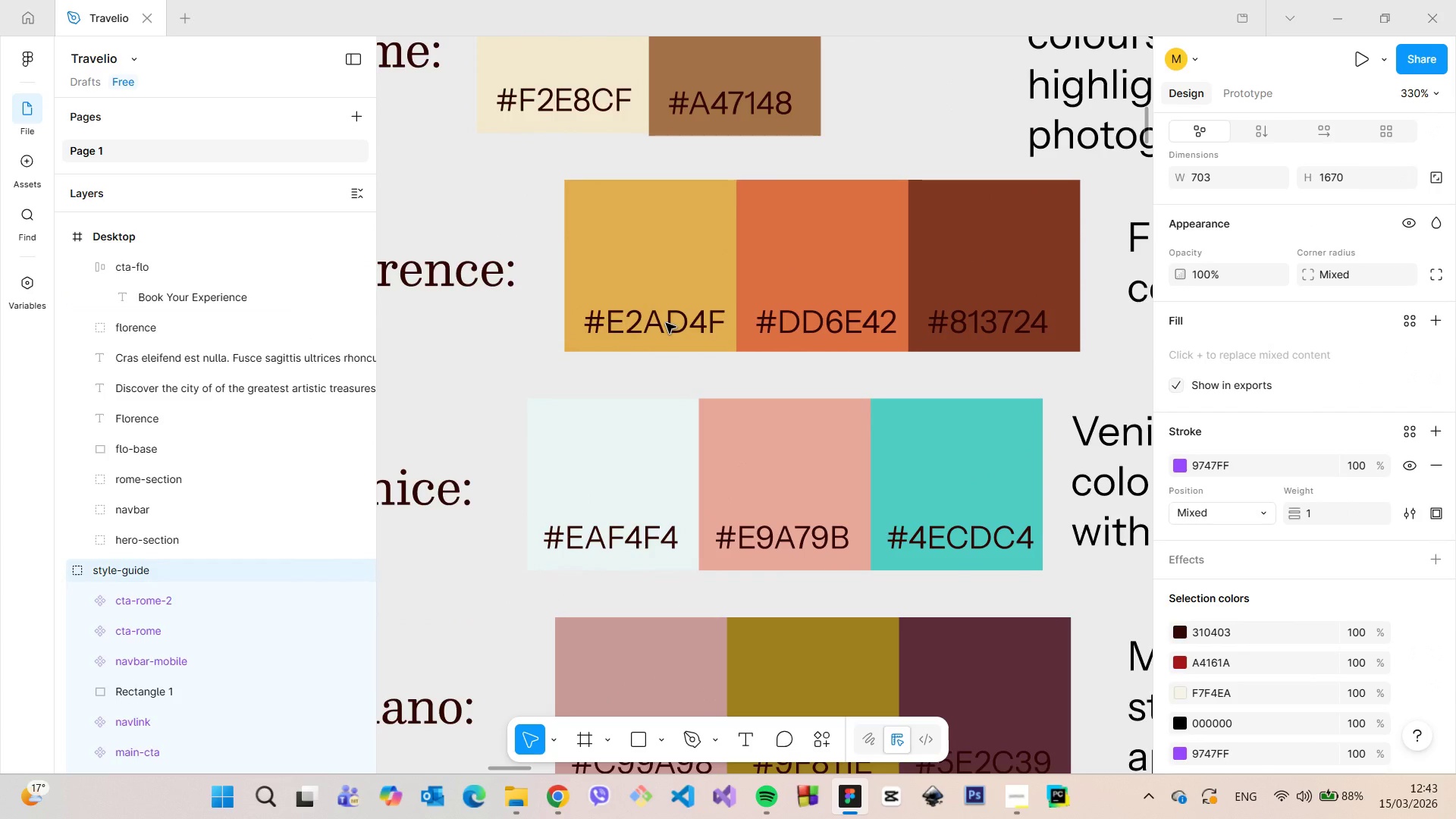 
triple_click([666, 323])
 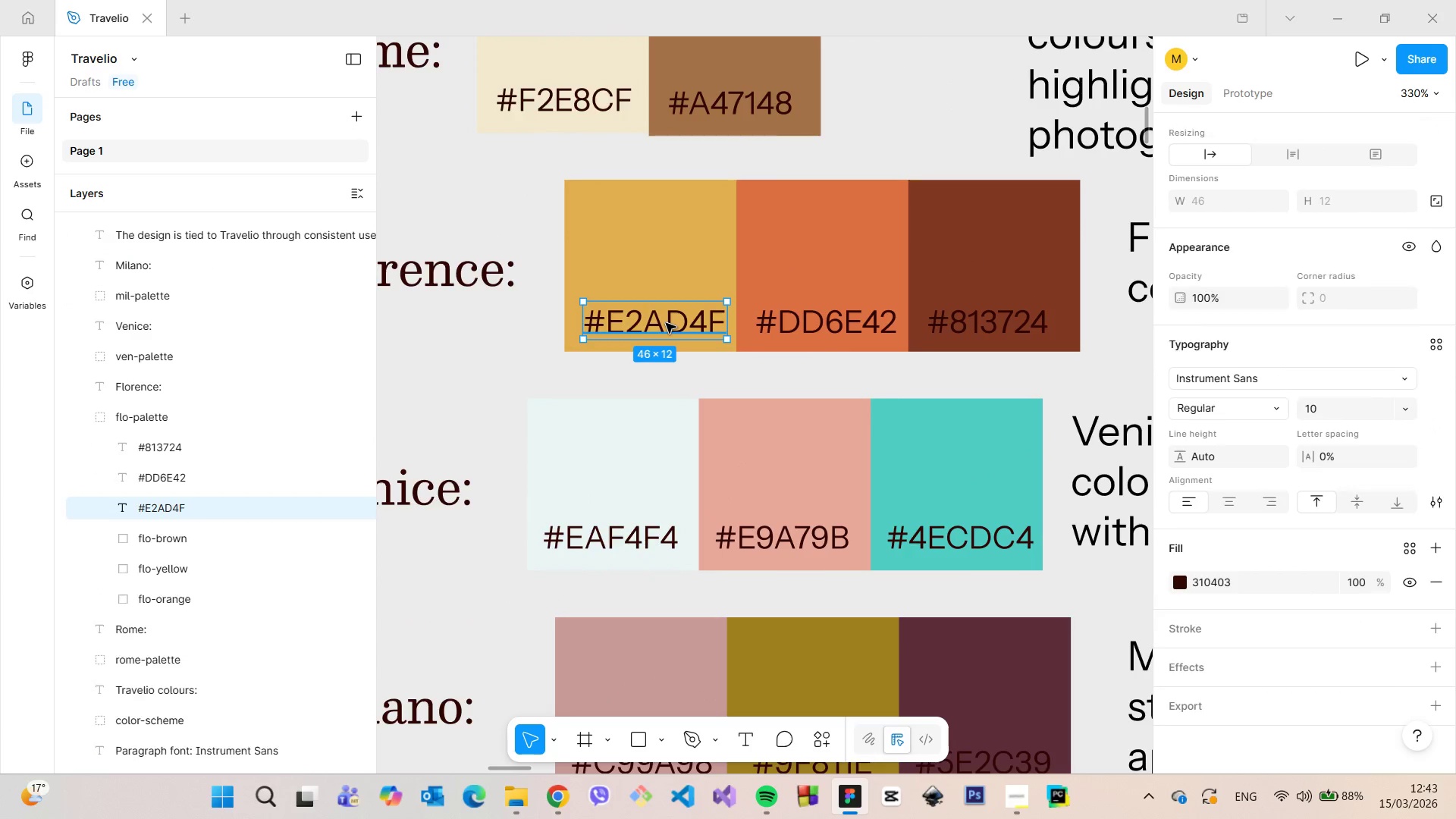 
double_click([666, 323])
 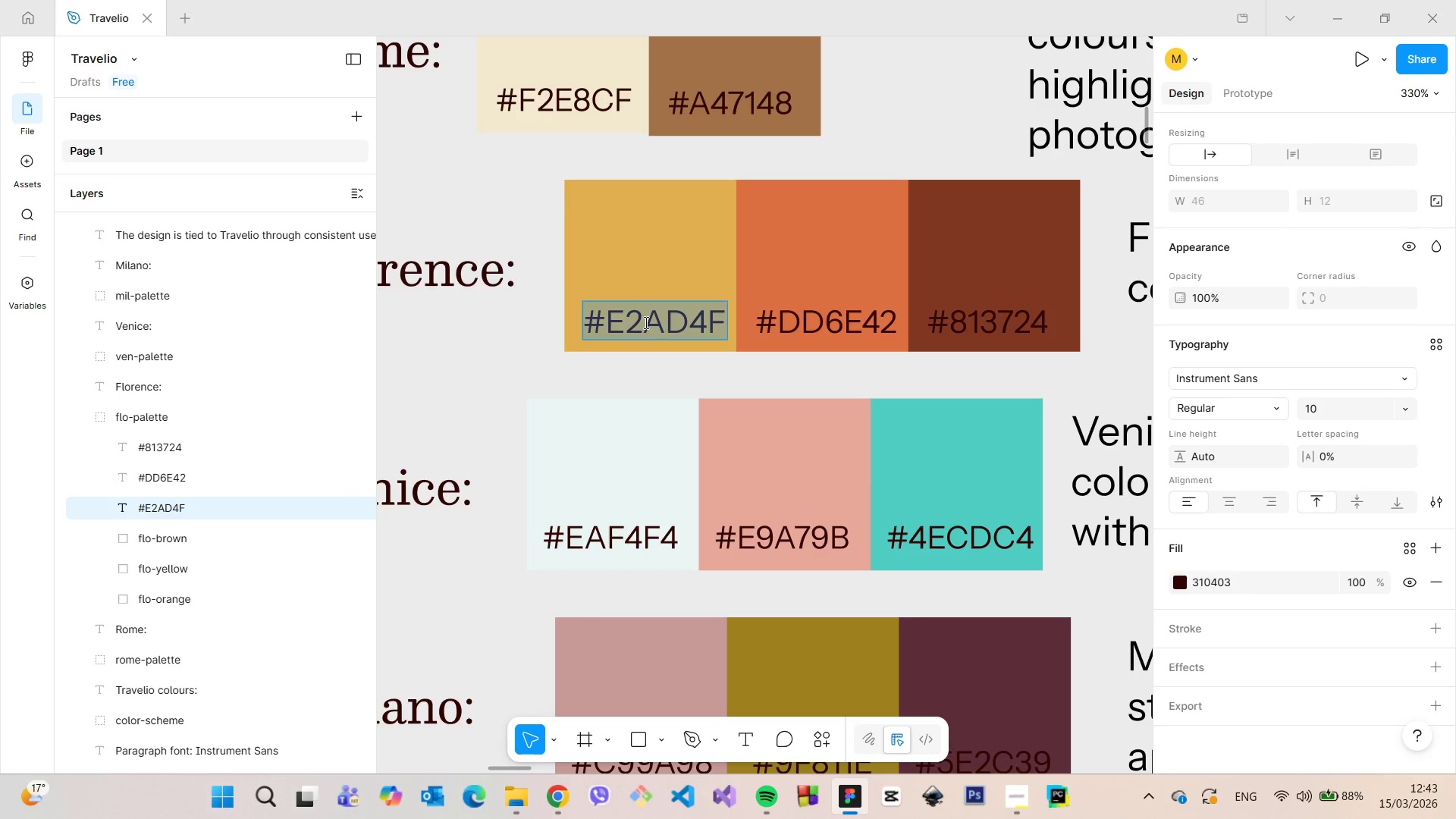 
left_click([616, 321])
 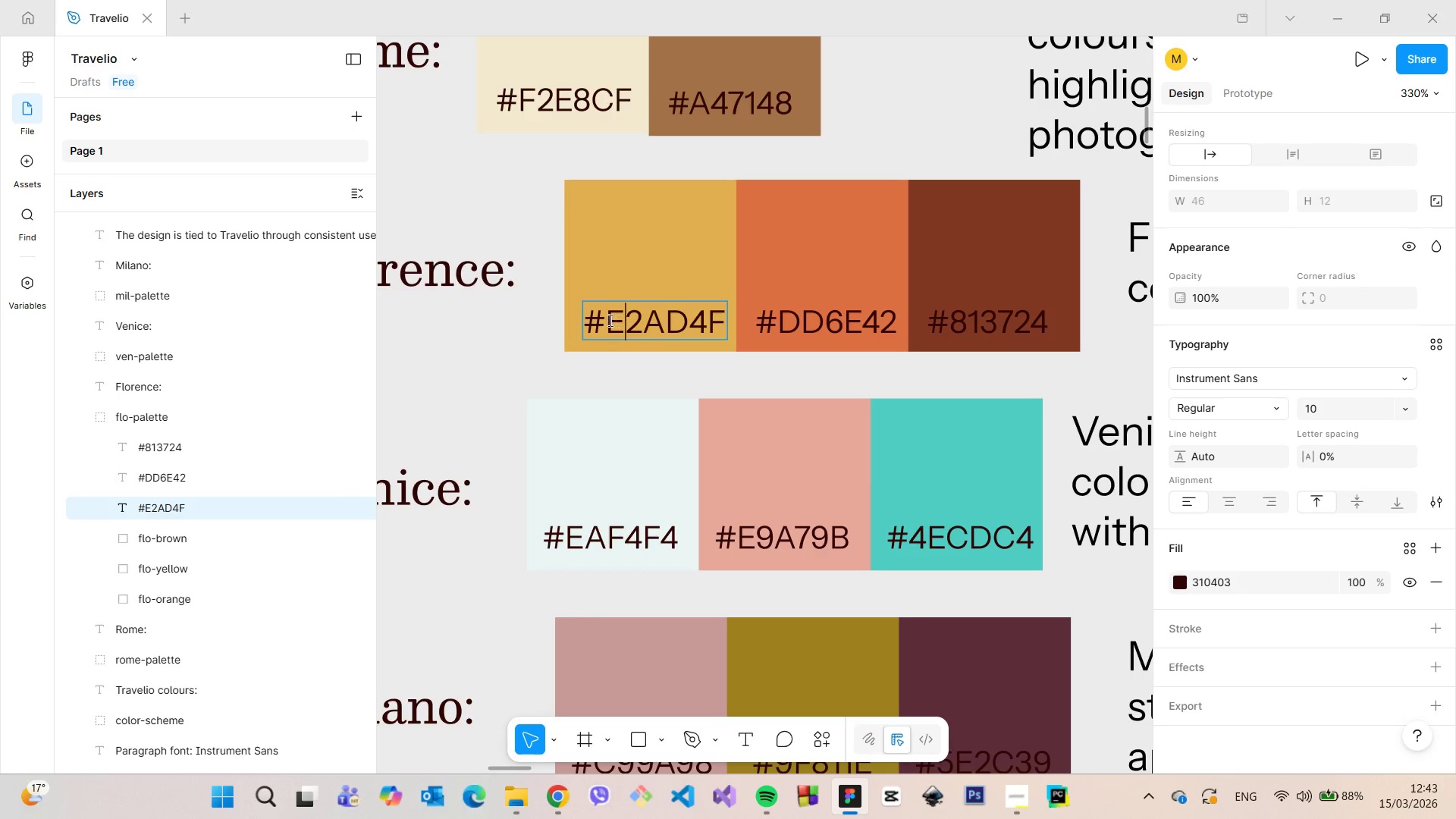 
left_click_drag(start_coordinate=[609, 320], to_coordinate=[720, 318])
 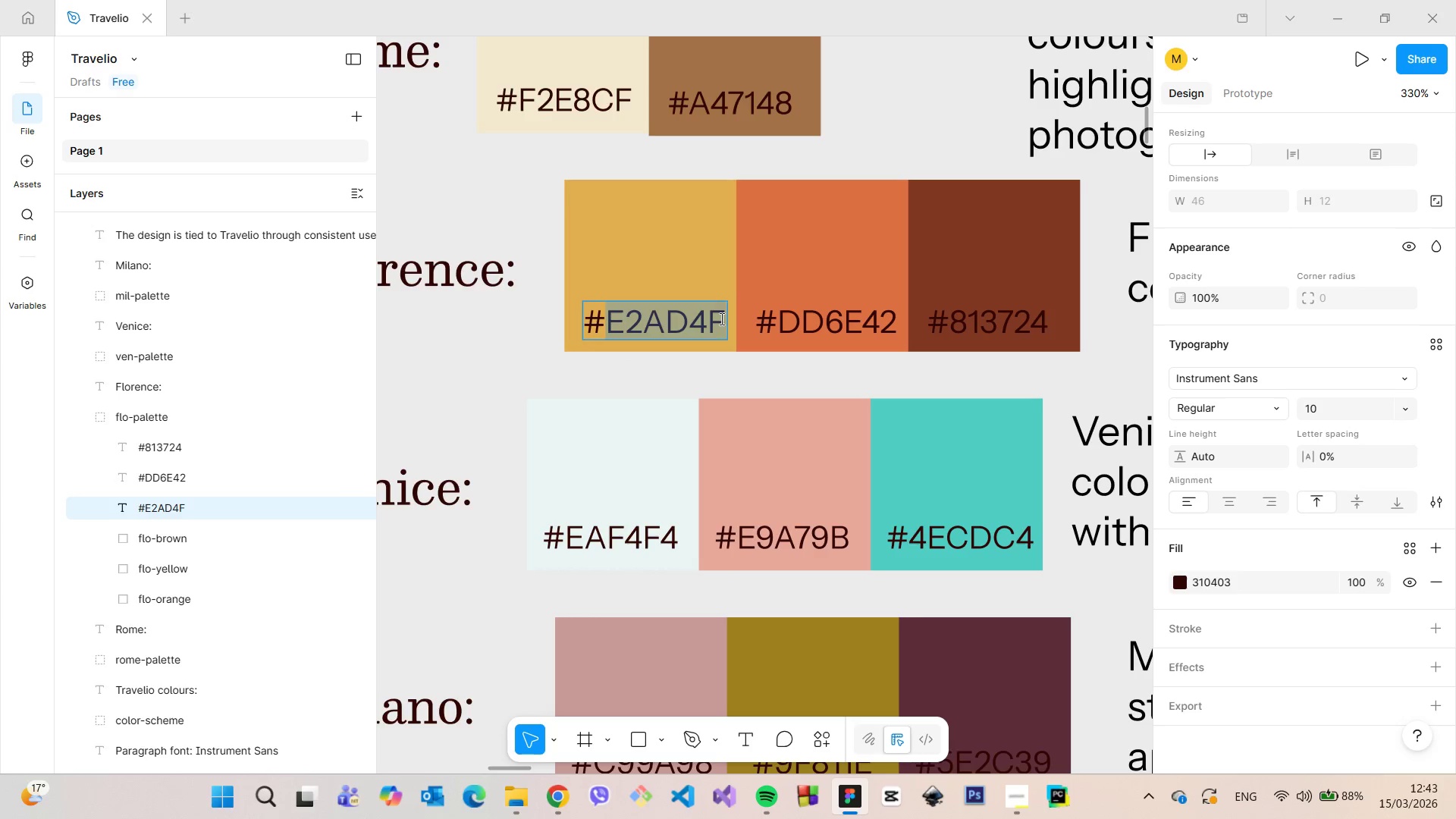 
key(Control+V)
 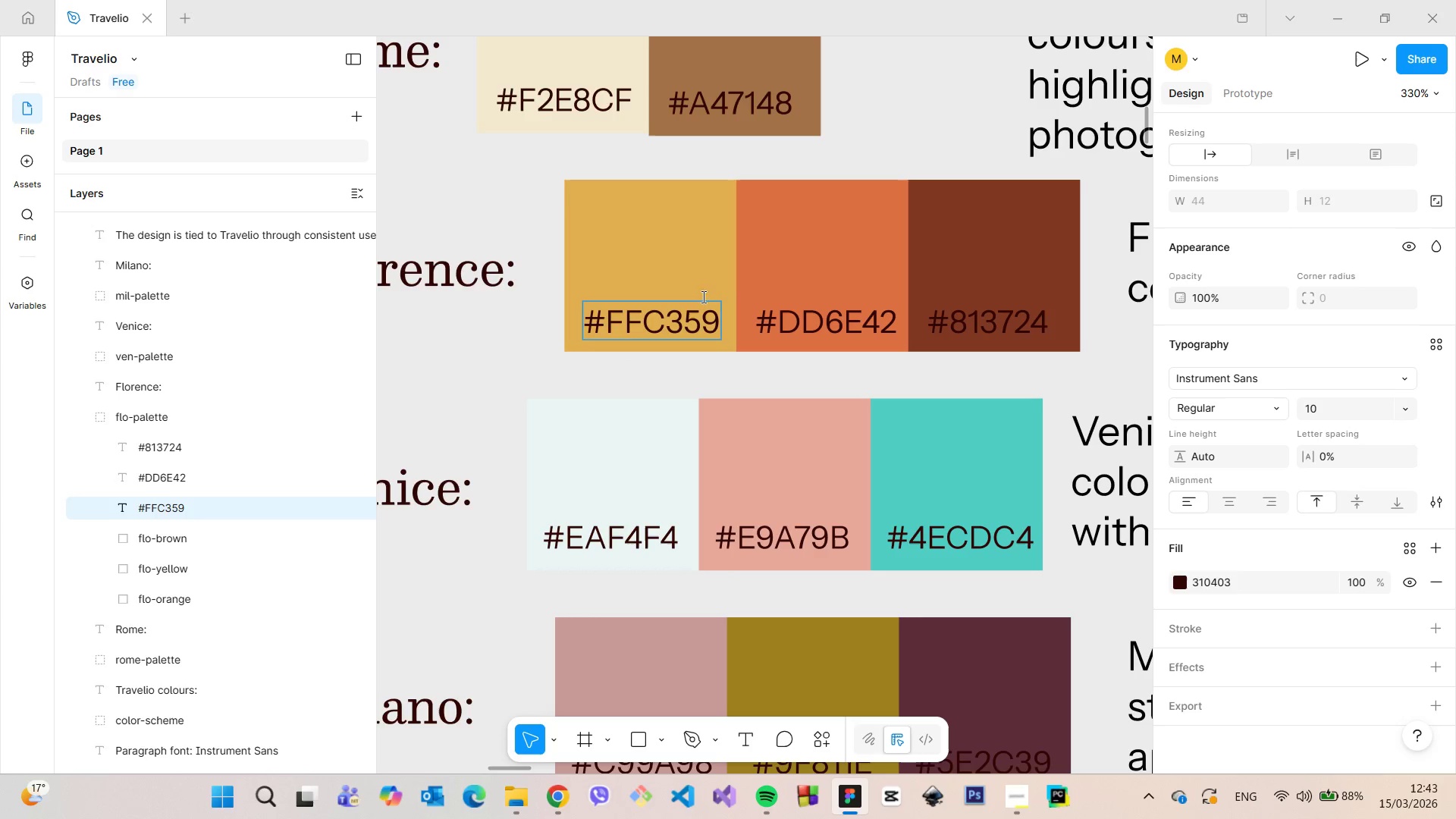 
left_click([676, 256])
 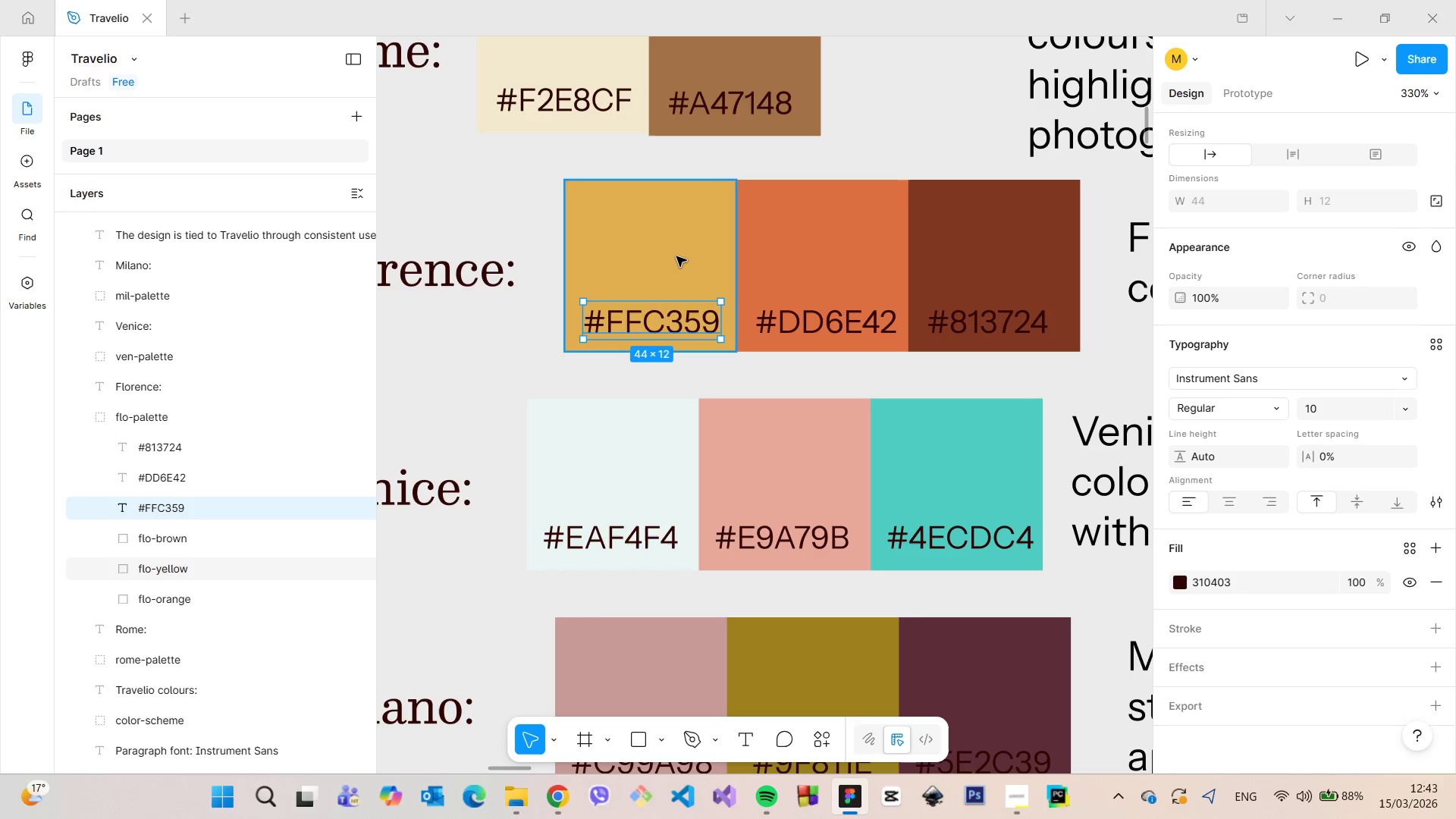 
left_click([676, 256])
 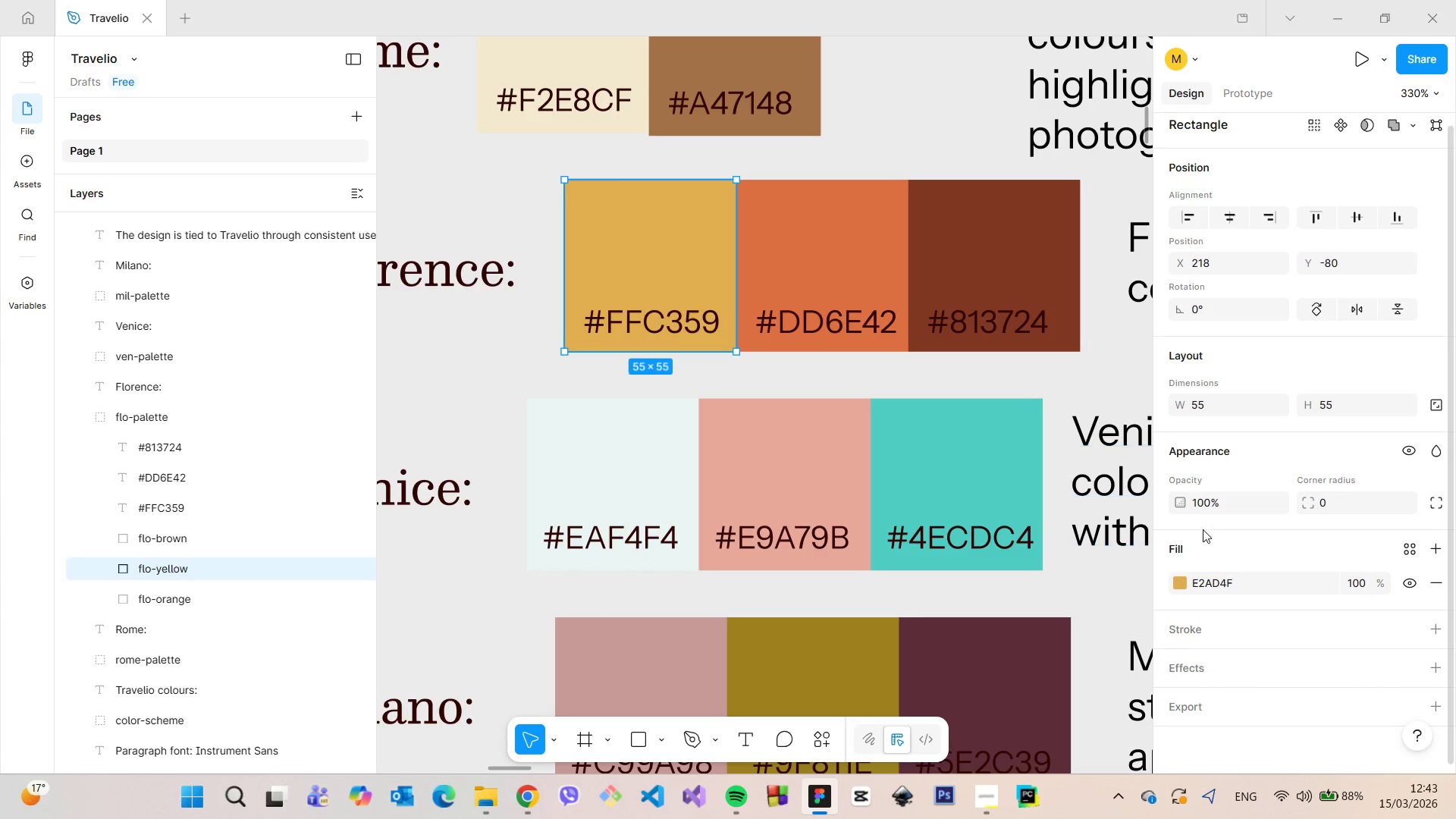 
left_click([1222, 574])
 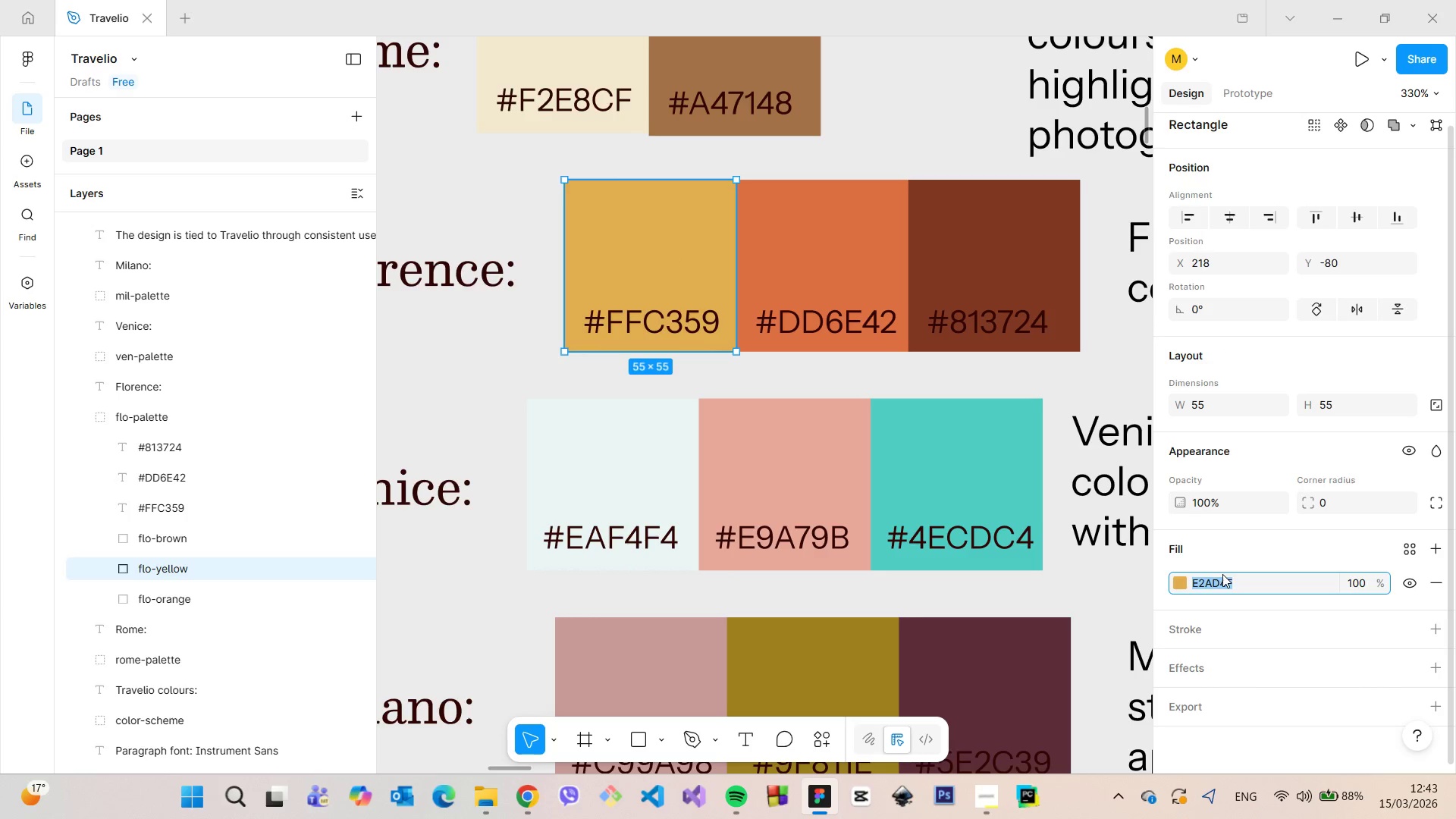 
key(Control+V)
 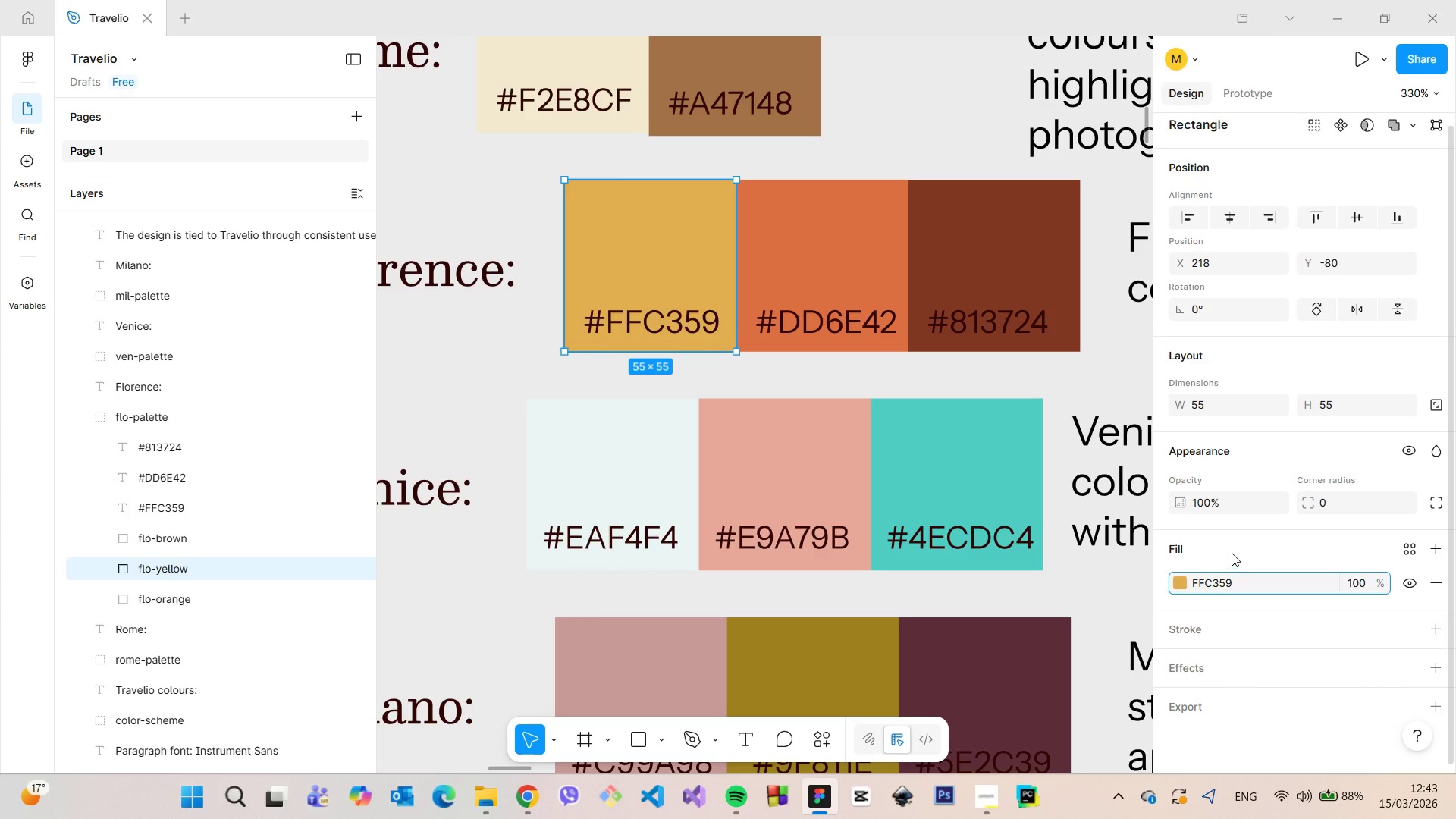 
left_click([1232, 553])
 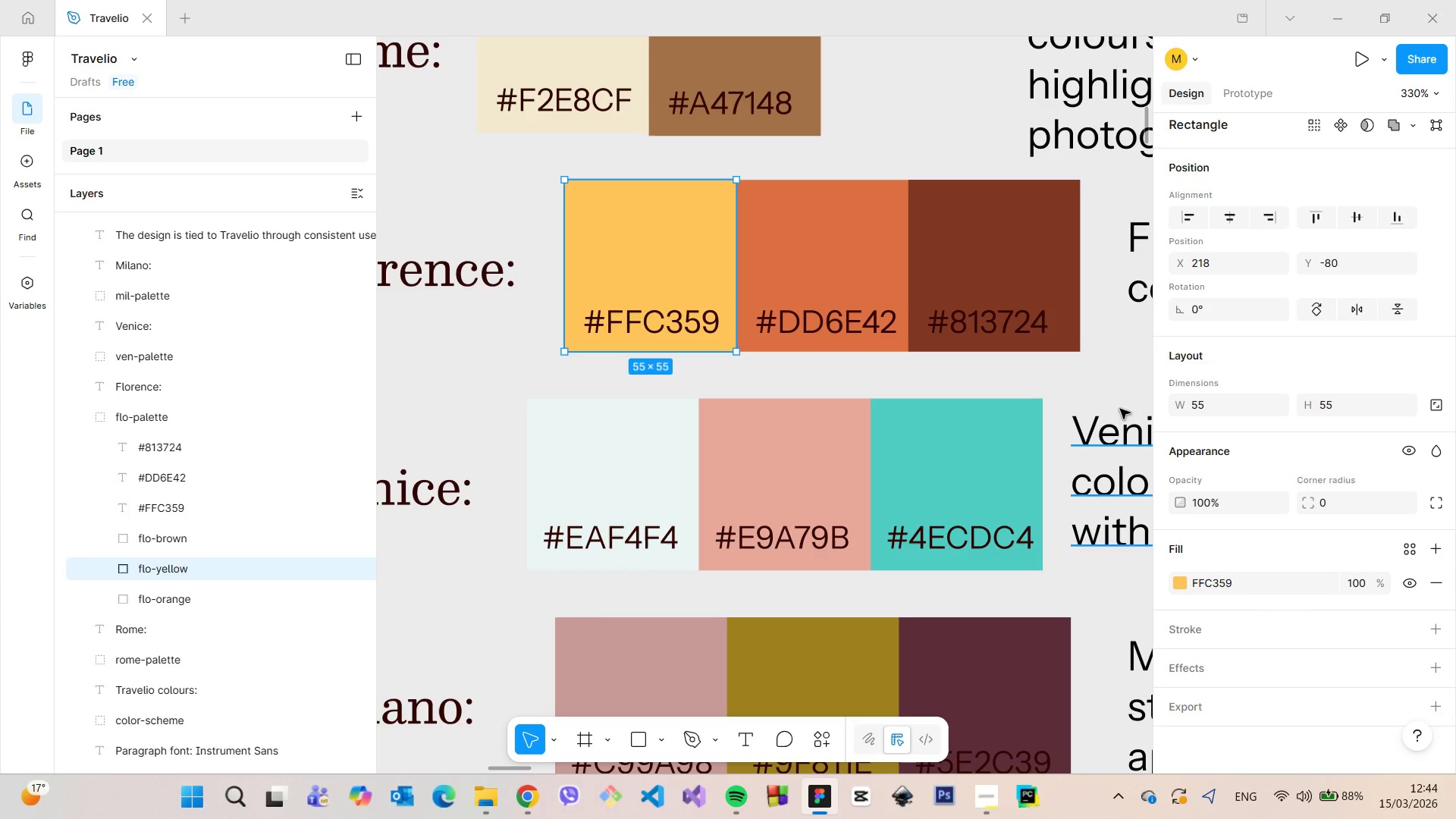 
left_click([1112, 371])
 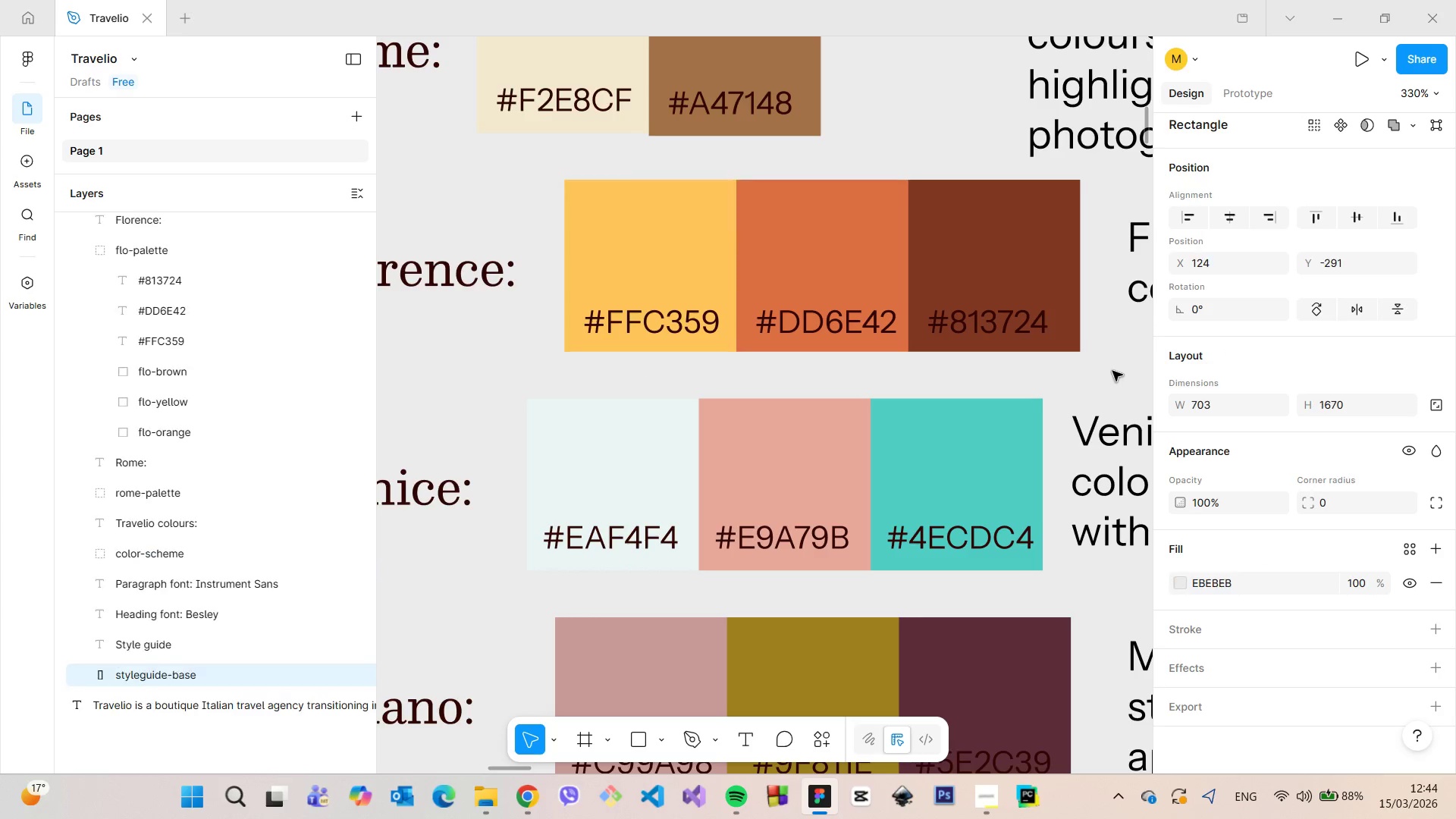 
scroll: coordinate [1112, 371], scroll_direction: down, amount: 10.0
 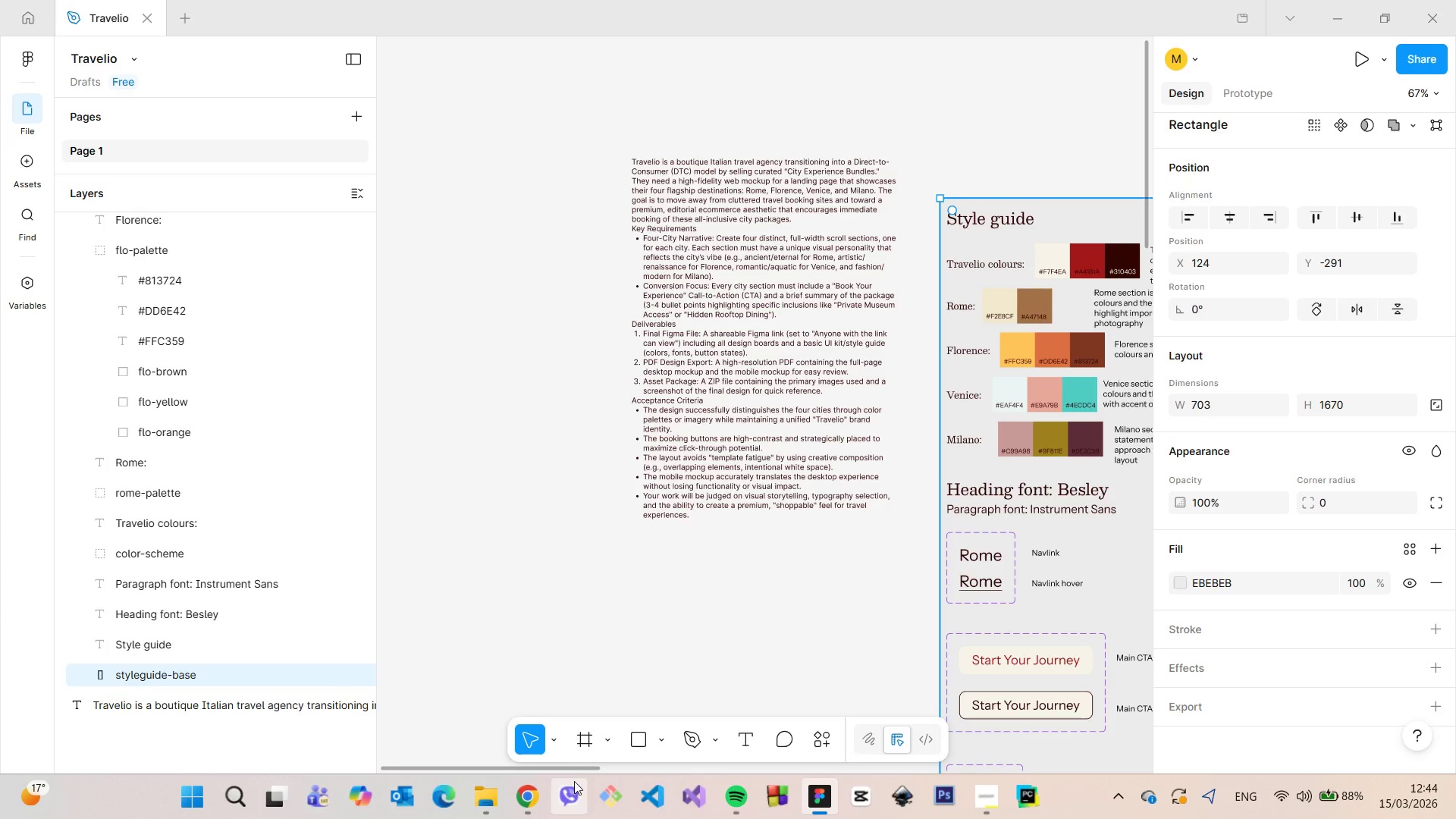 
left_click_drag(start_coordinate=[566, 770], to_coordinate=[692, 772])
 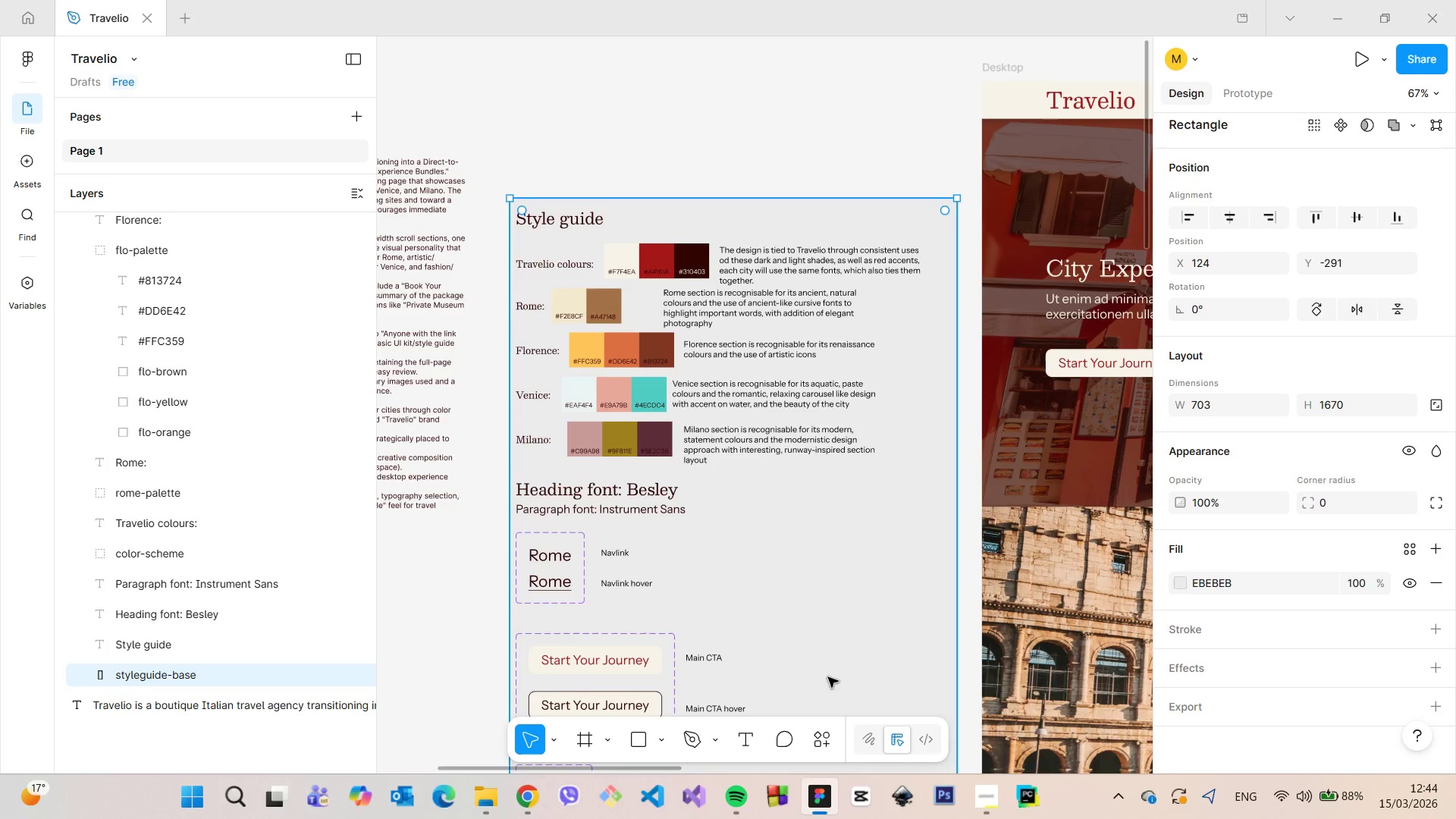 
scroll: coordinate [864, 661], scroll_direction: down, amount: 11.0
 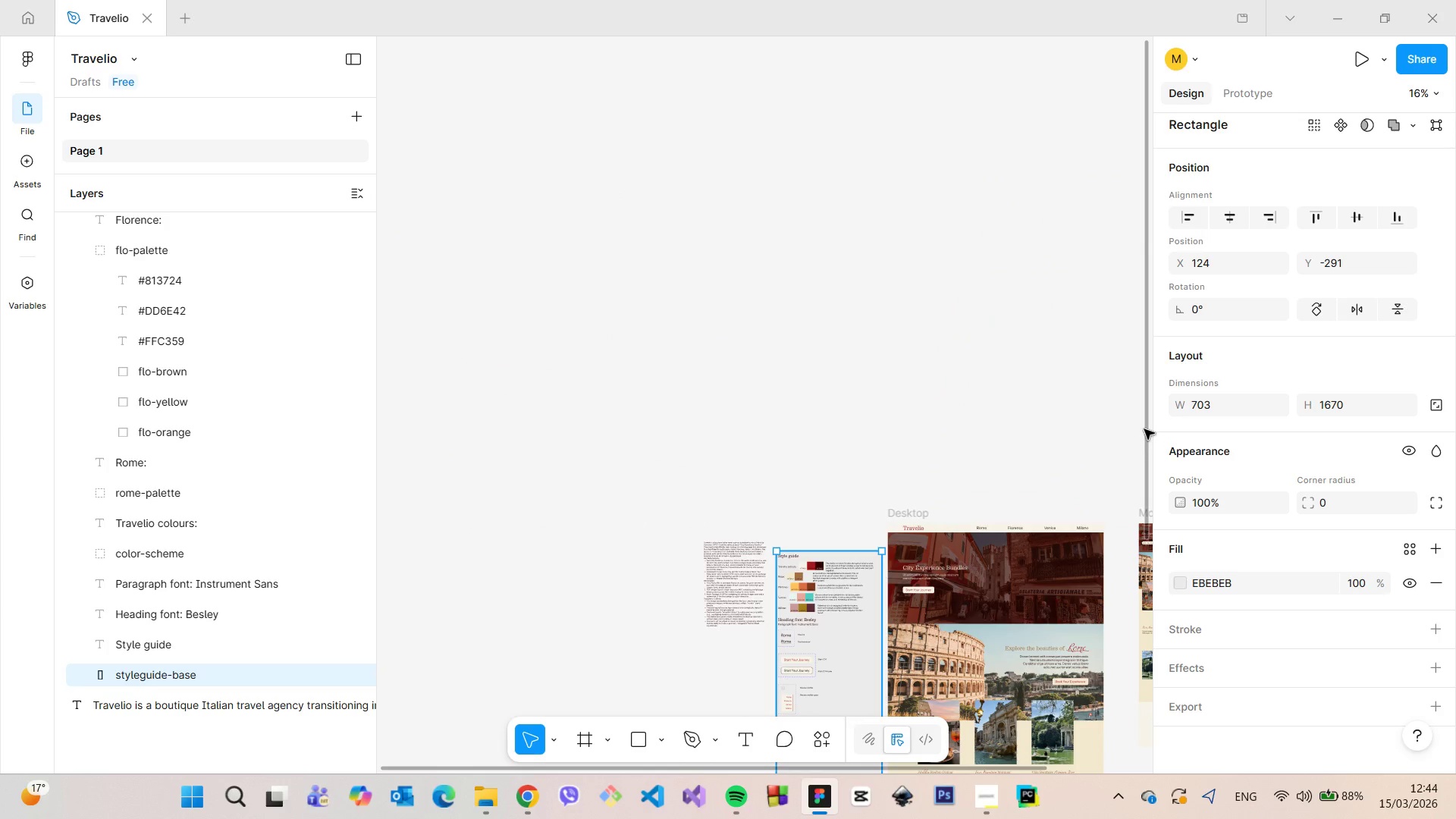 
left_click_drag(start_coordinate=[1144, 424], to_coordinate=[1172, 712])
 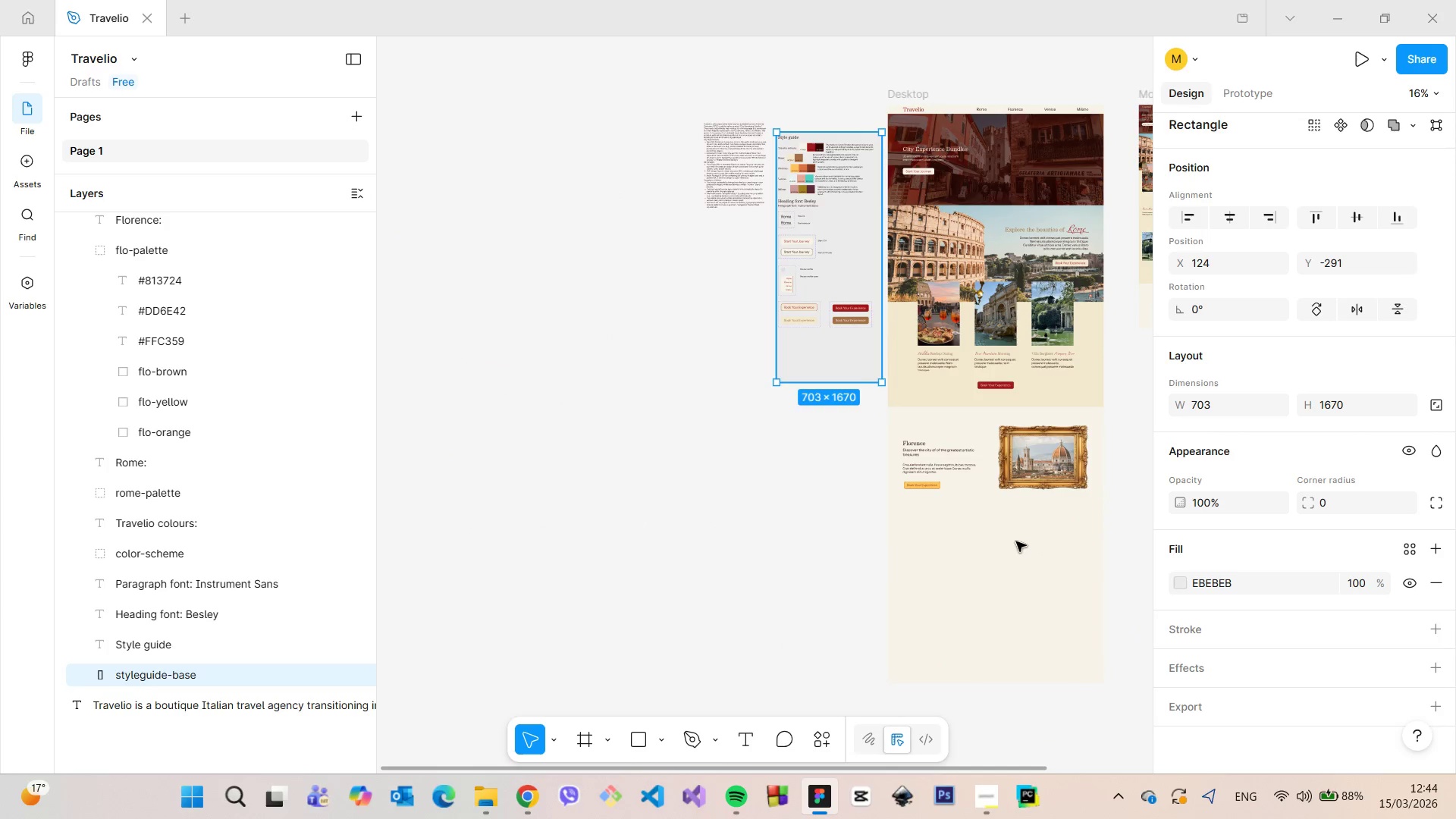 
scroll: coordinate [1016, 541], scroll_direction: up, amount: 11.0
 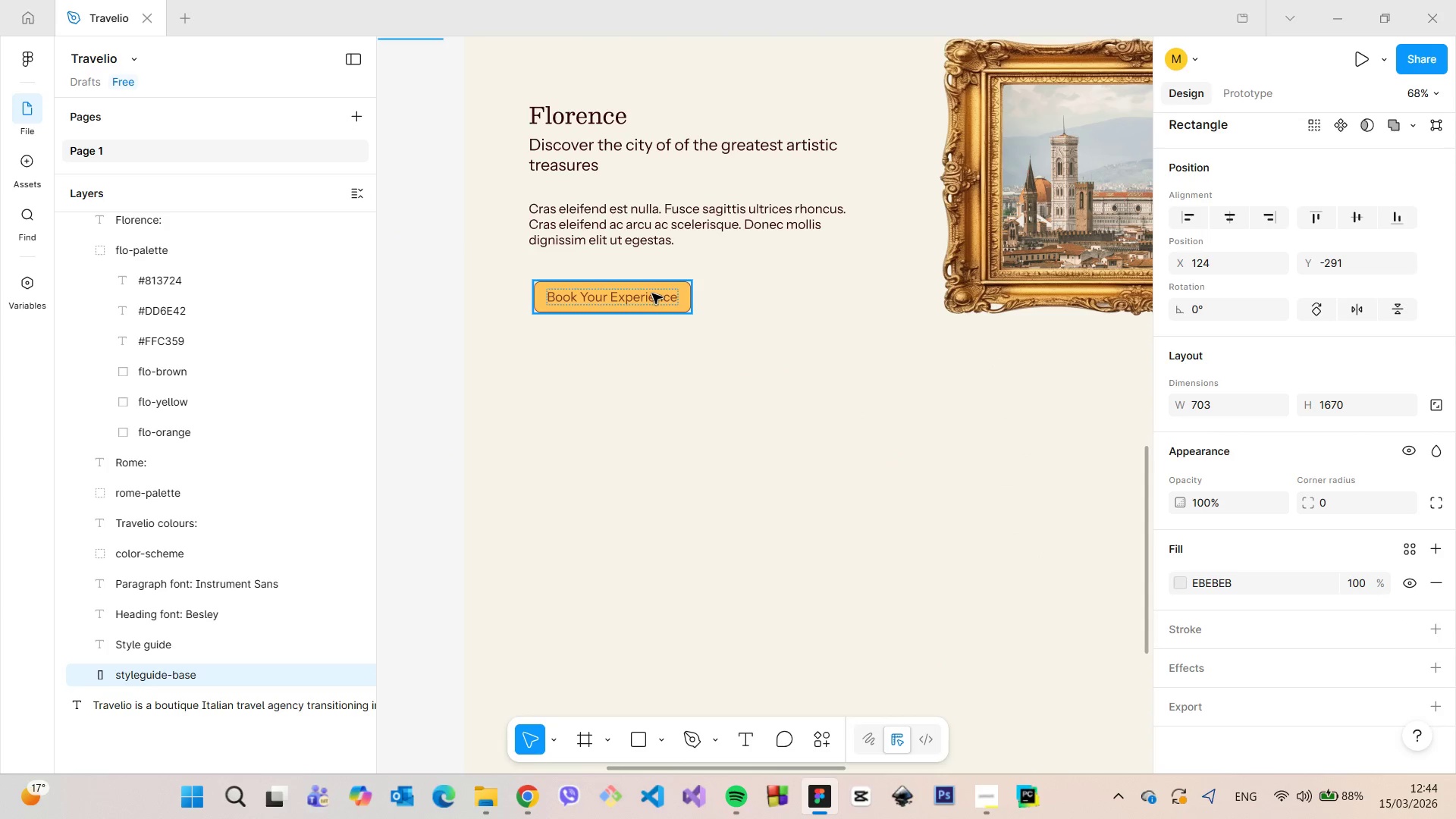 
left_click([652, 293])
 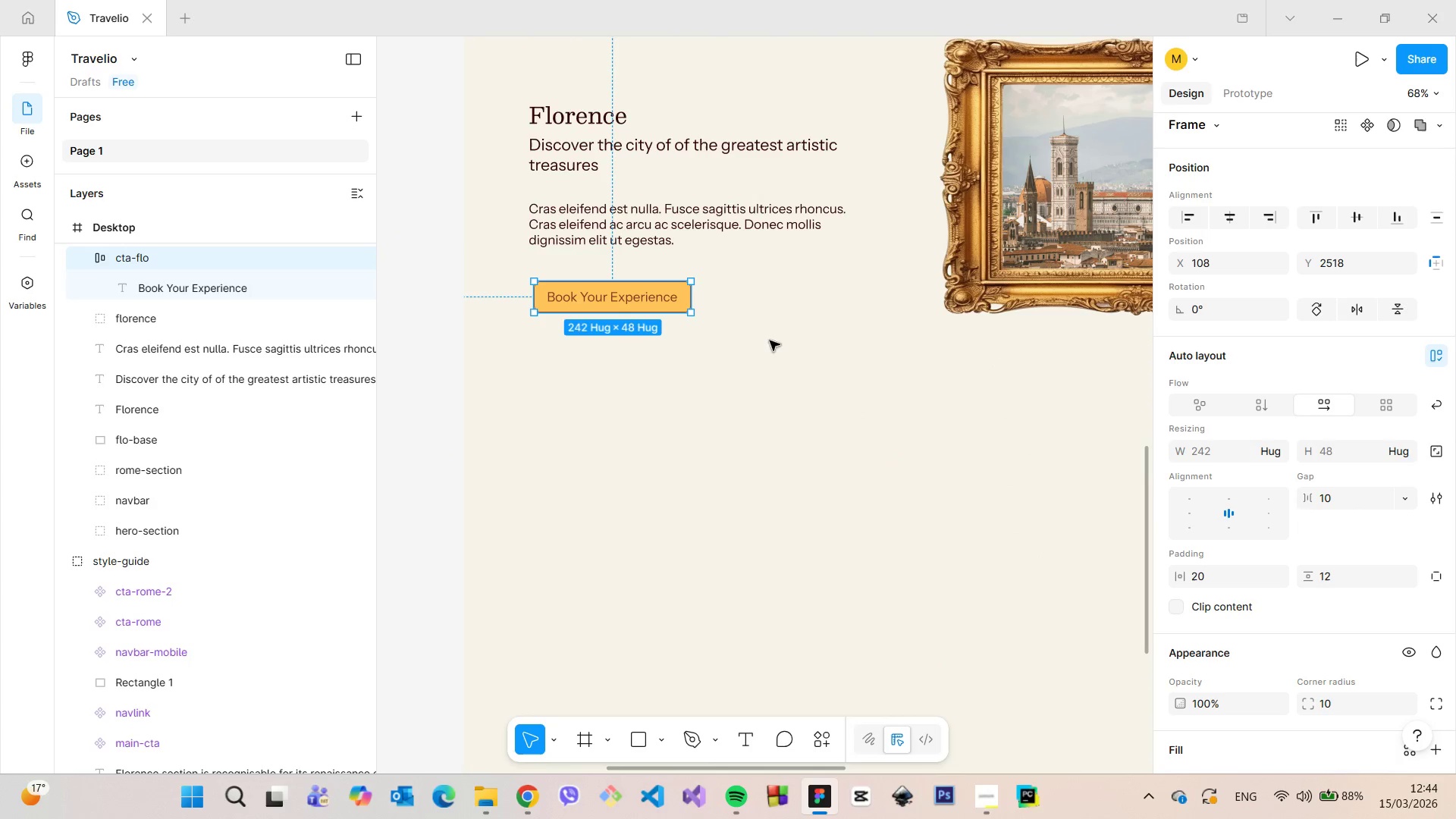 
scroll: coordinate [1256, 616], scroll_direction: down, amount: 4.0
 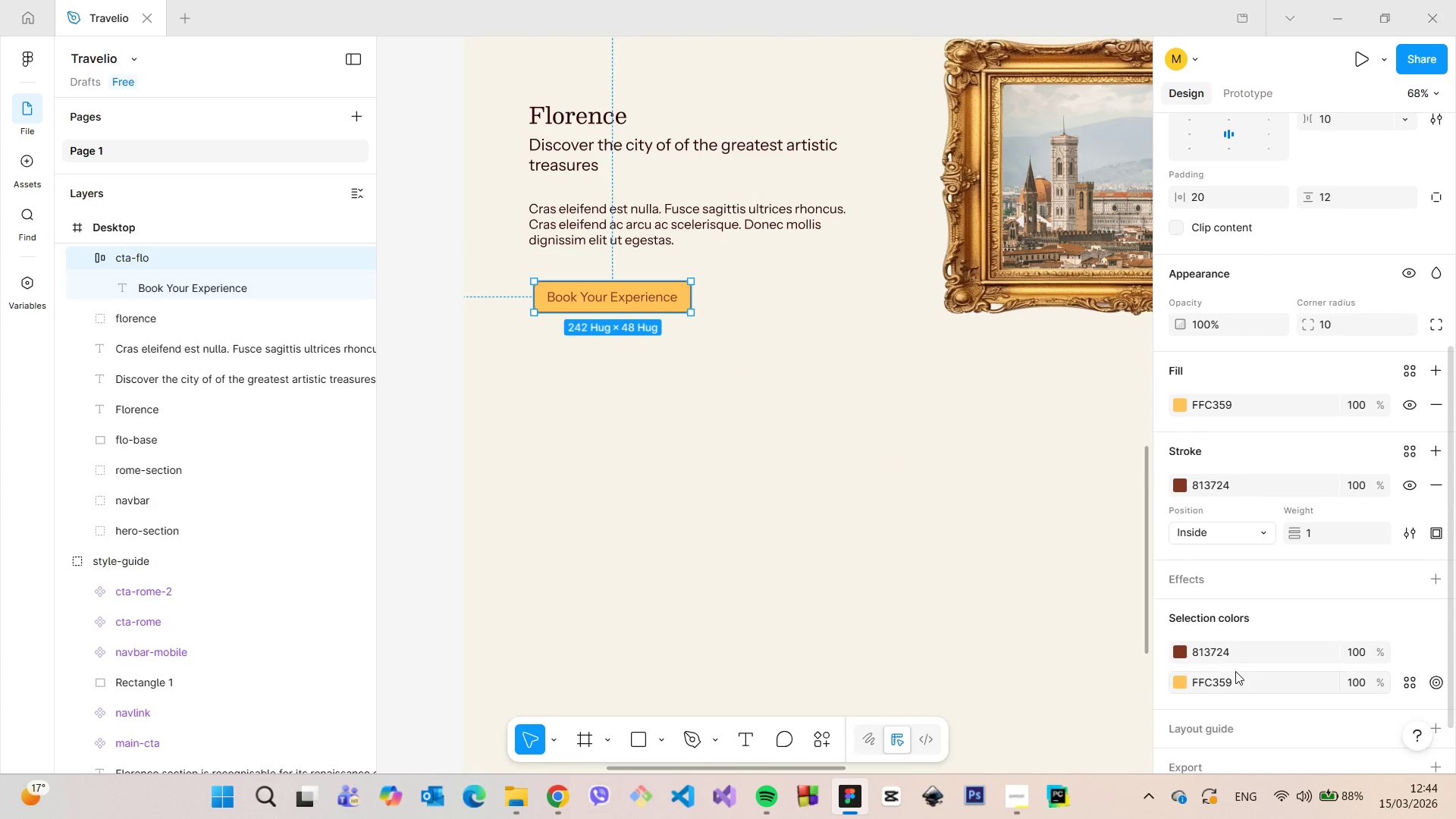 
left_click([1230, 676])
 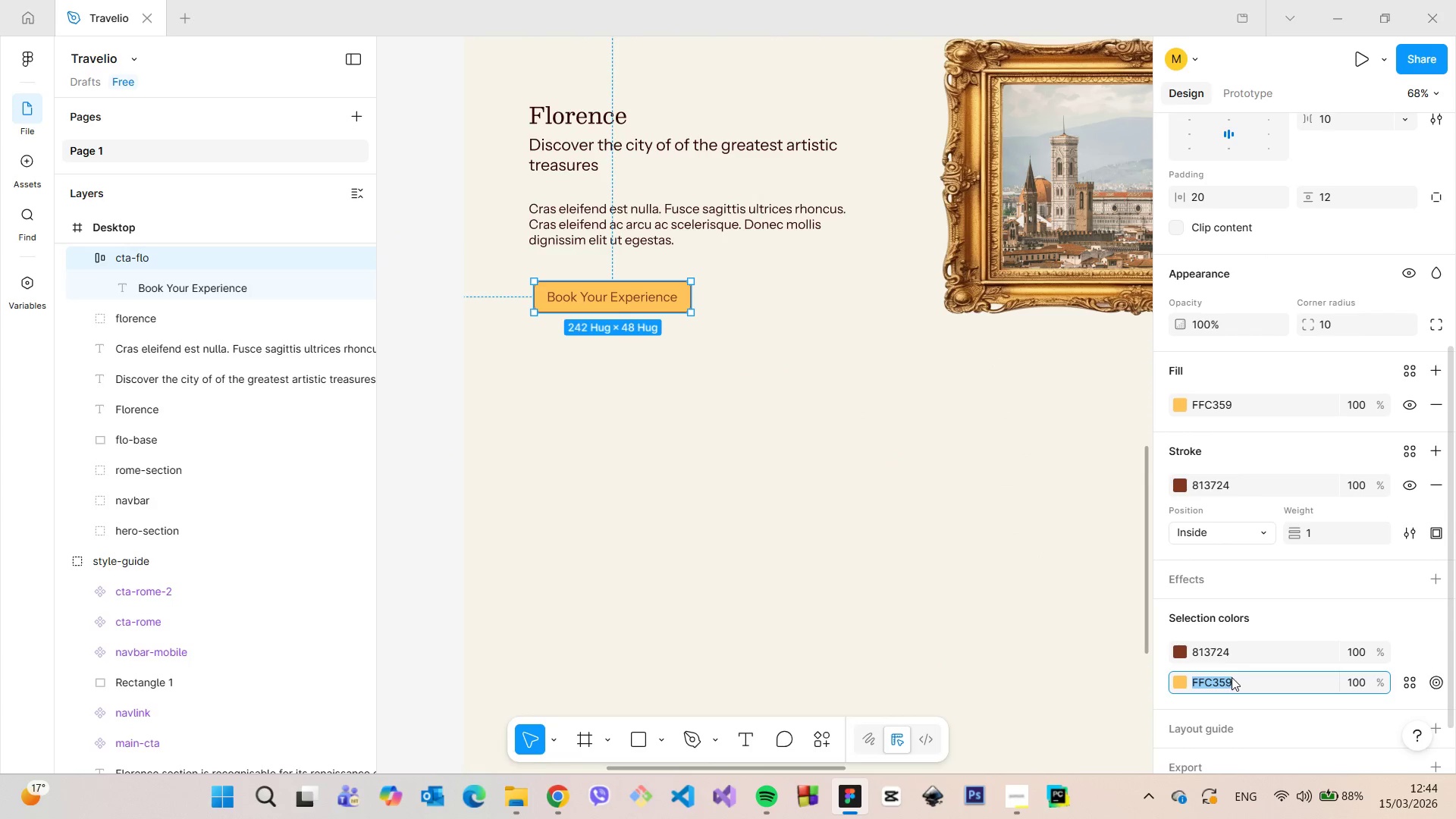 
key(Control+V)
 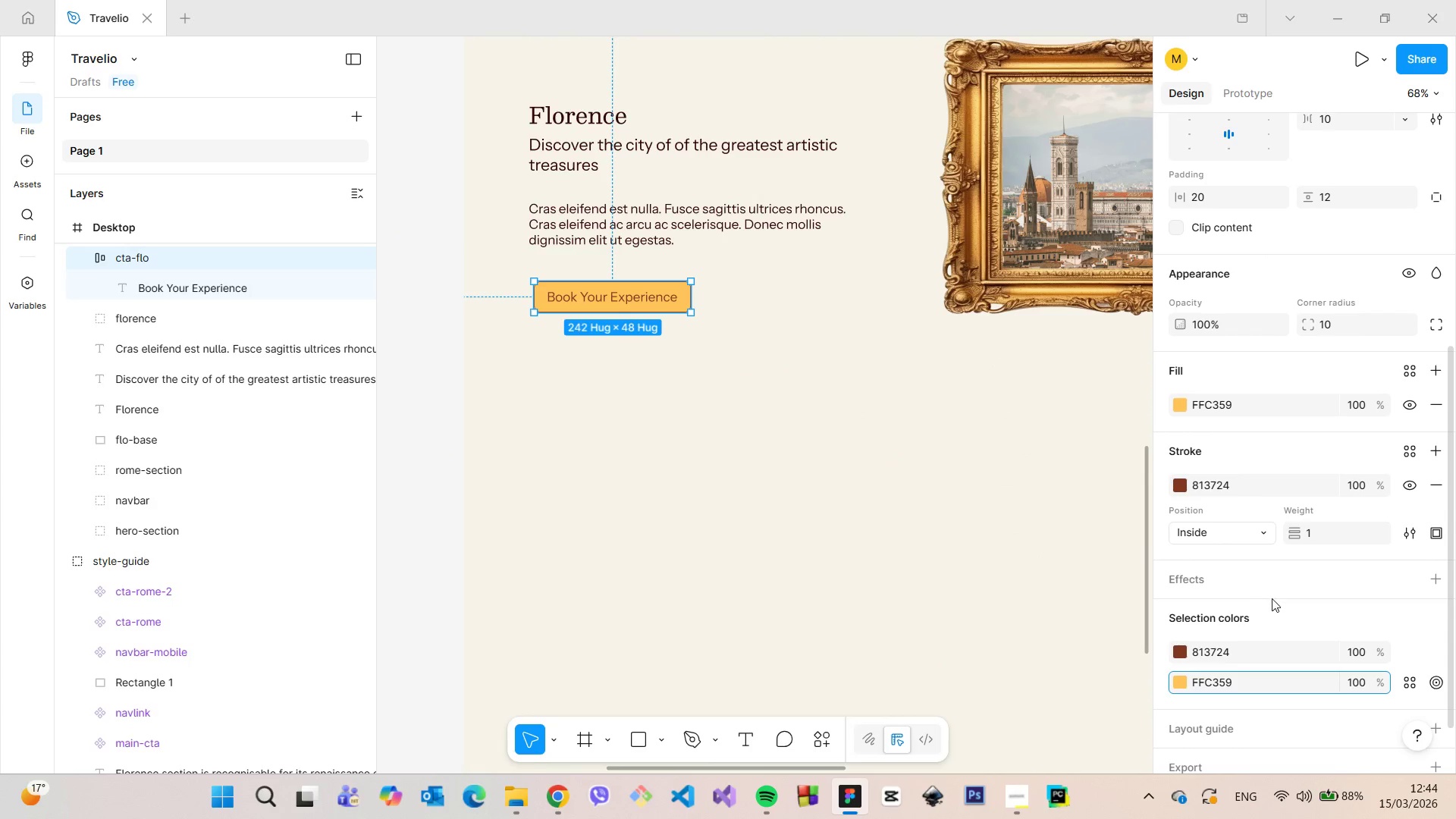 
left_click([1275, 603])
 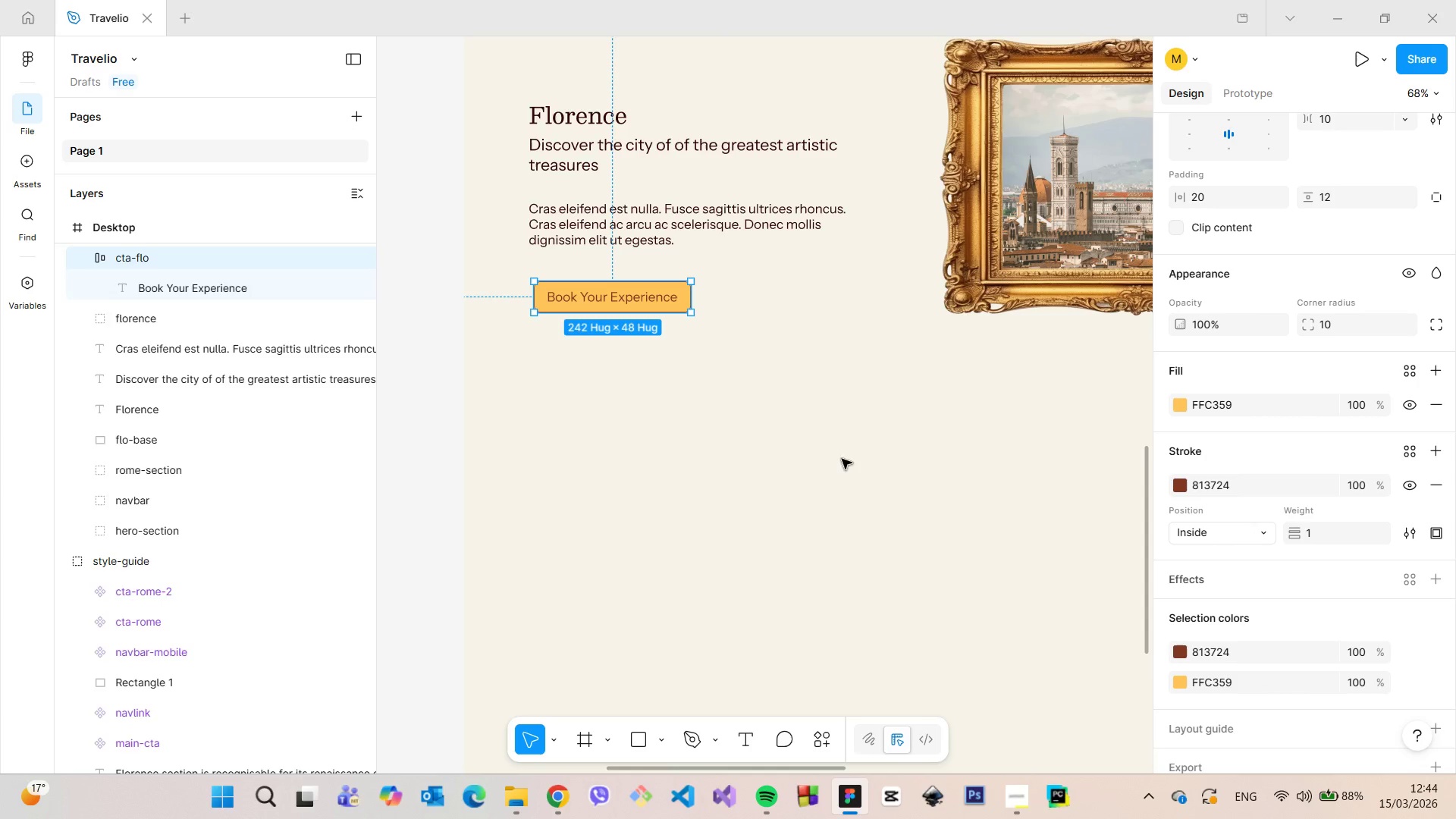 
left_click([761, 416])
 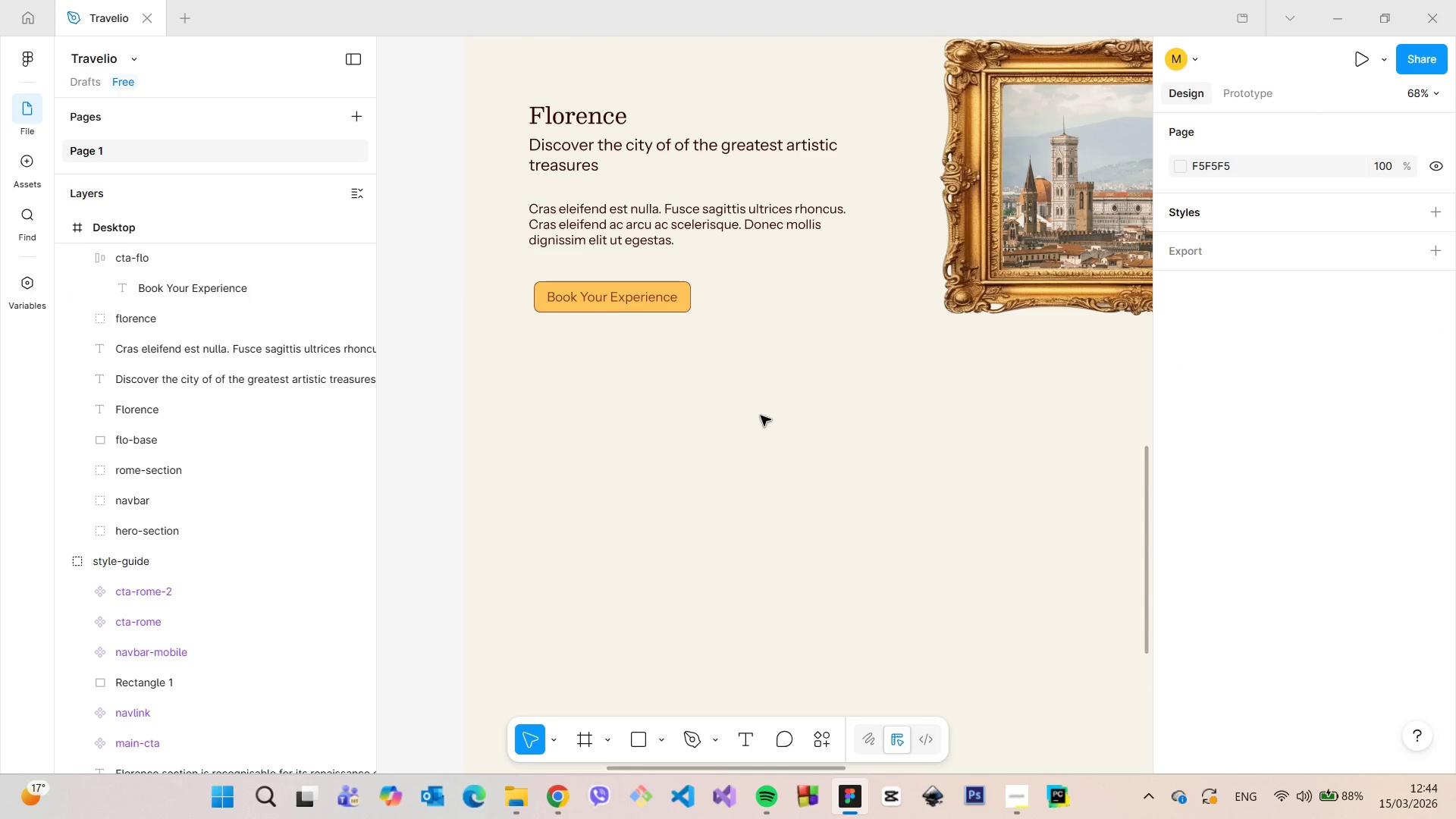 
scroll: coordinate [774, 430], scroll_direction: down, amount: 11.0
 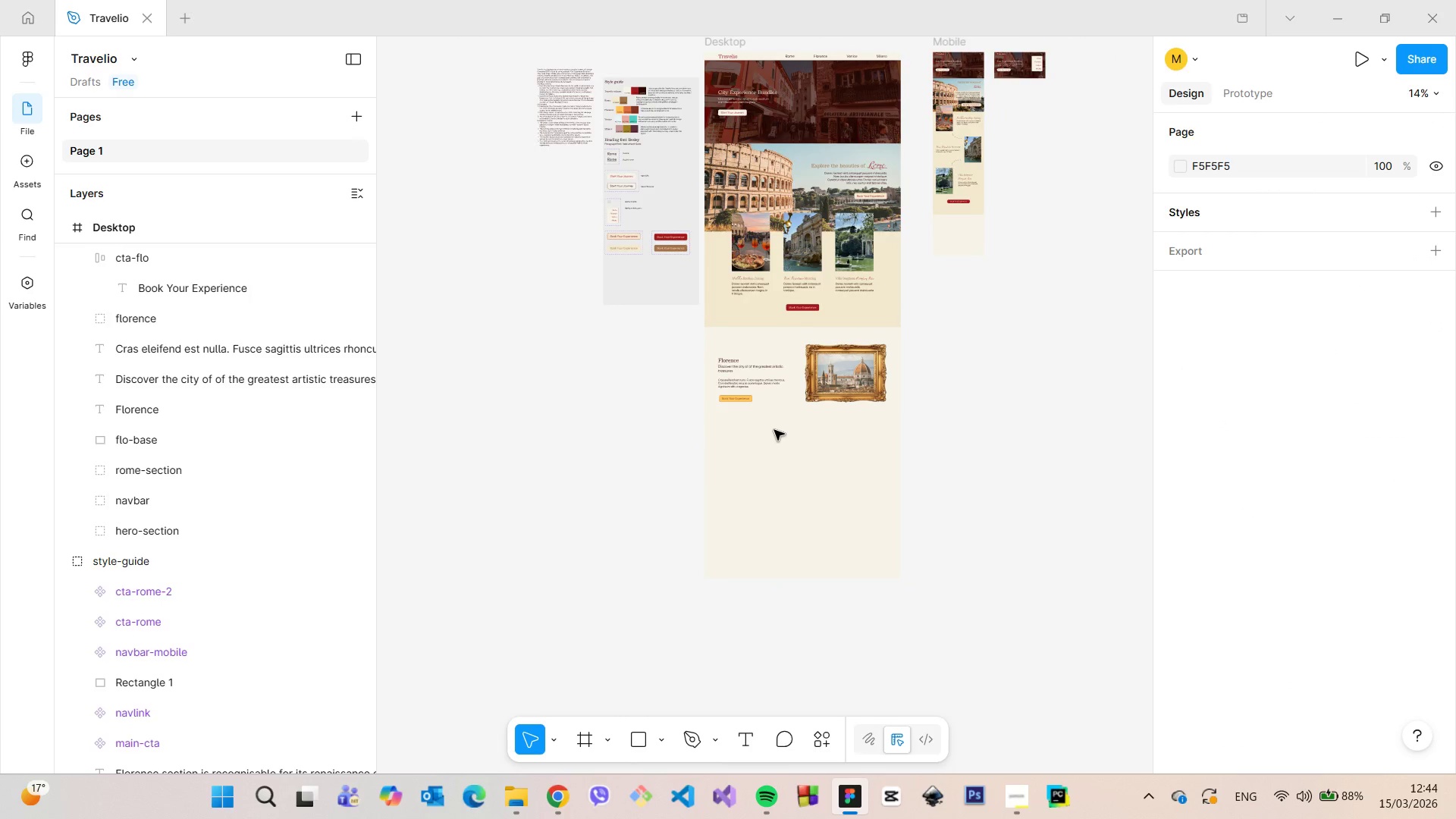 
scroll: coordinate [774, 427], scroll_direction: up, amount: 9.0
 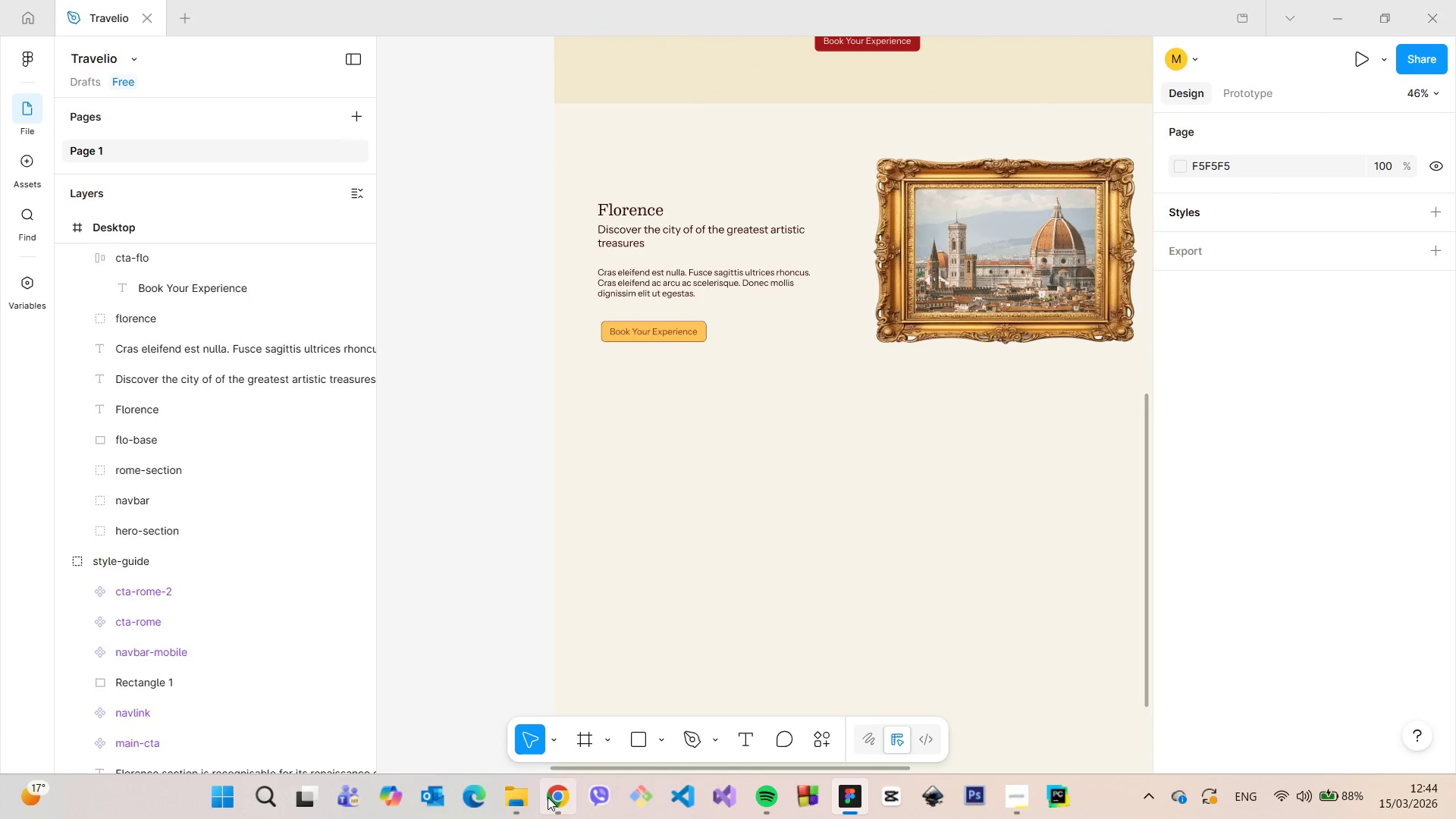 
left_click([552, 808])
 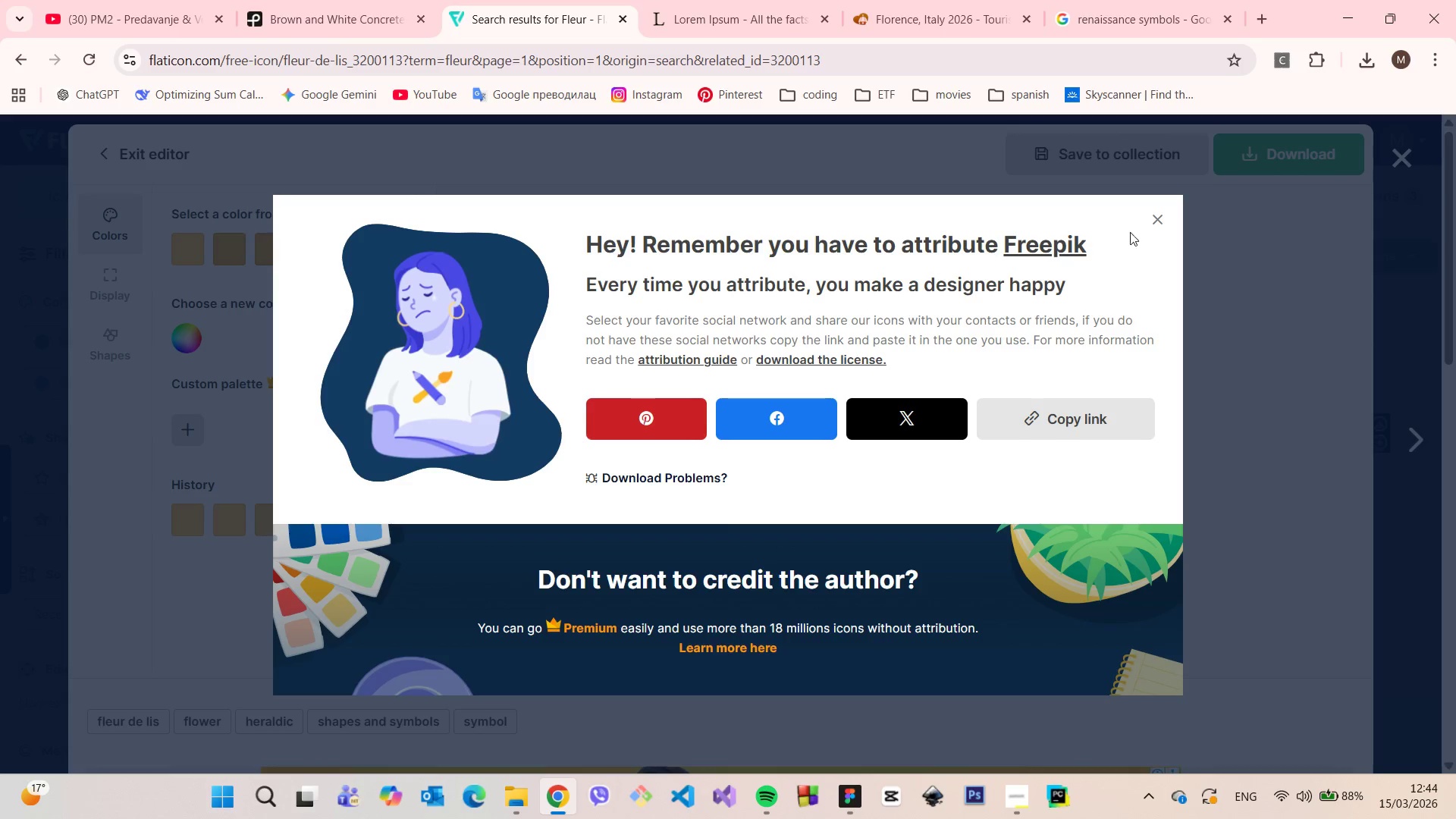 
left_click([1154, 222])
 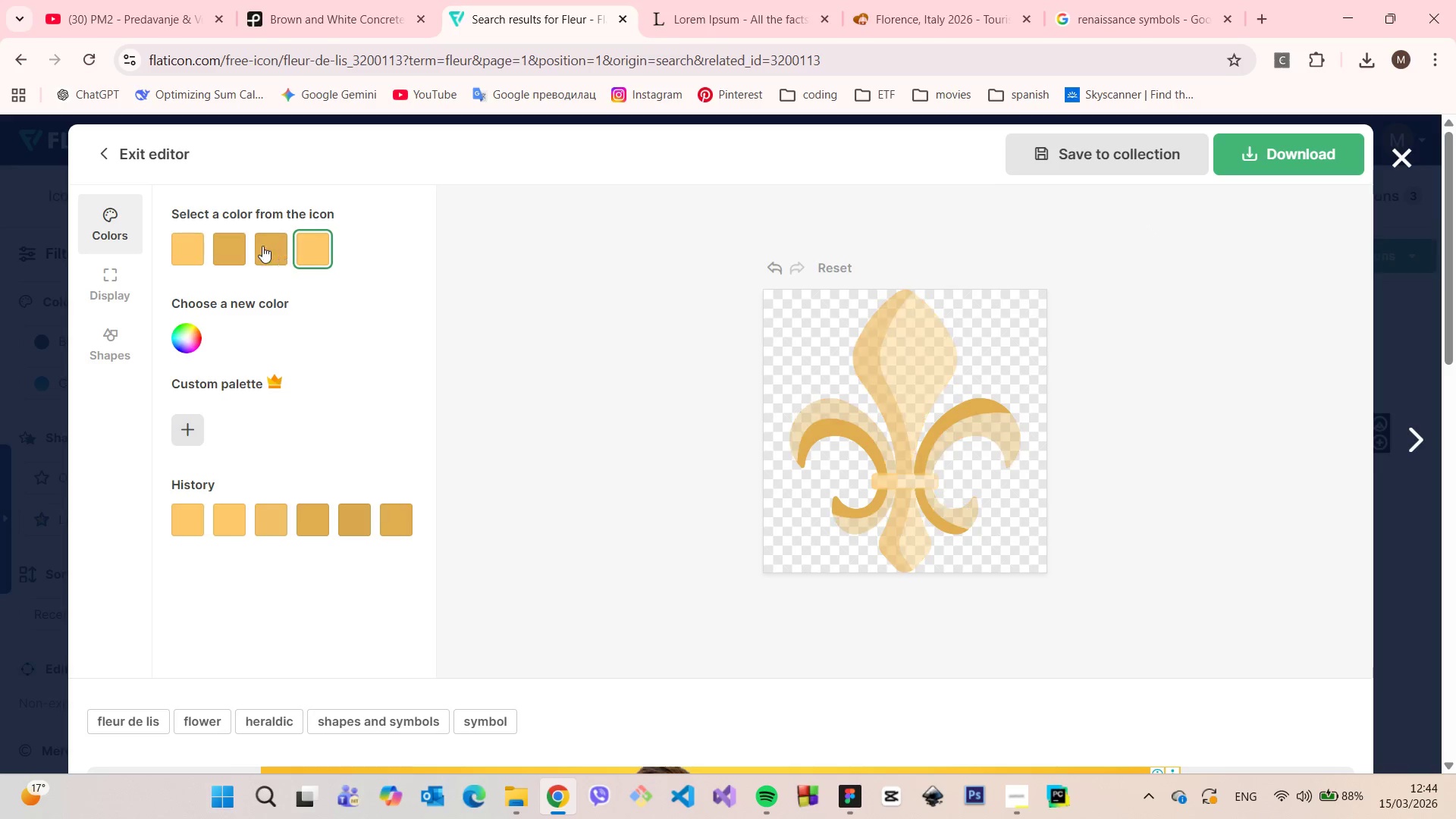 
left_click([236, 246])
 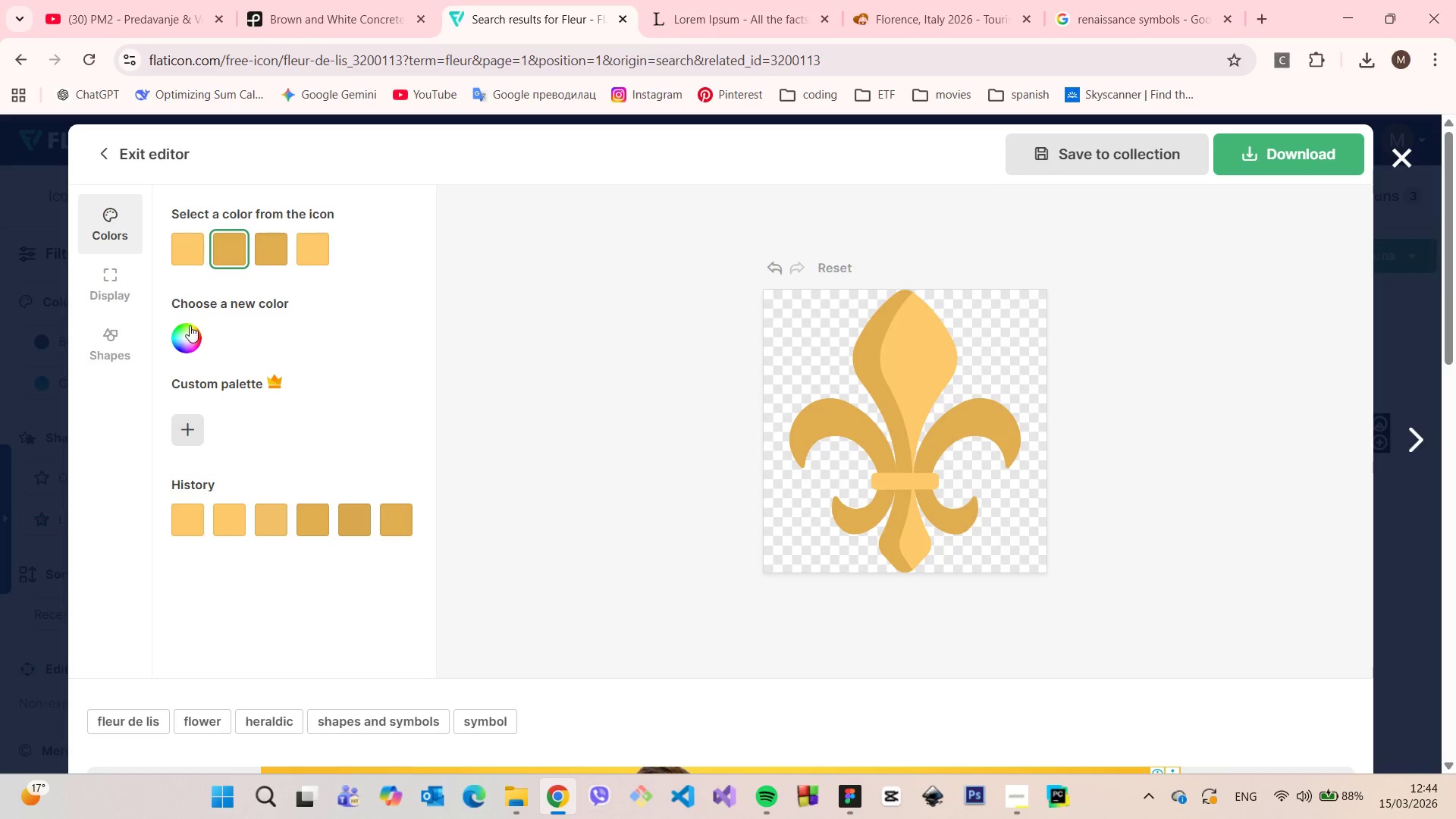 
left_click([189, 327])
 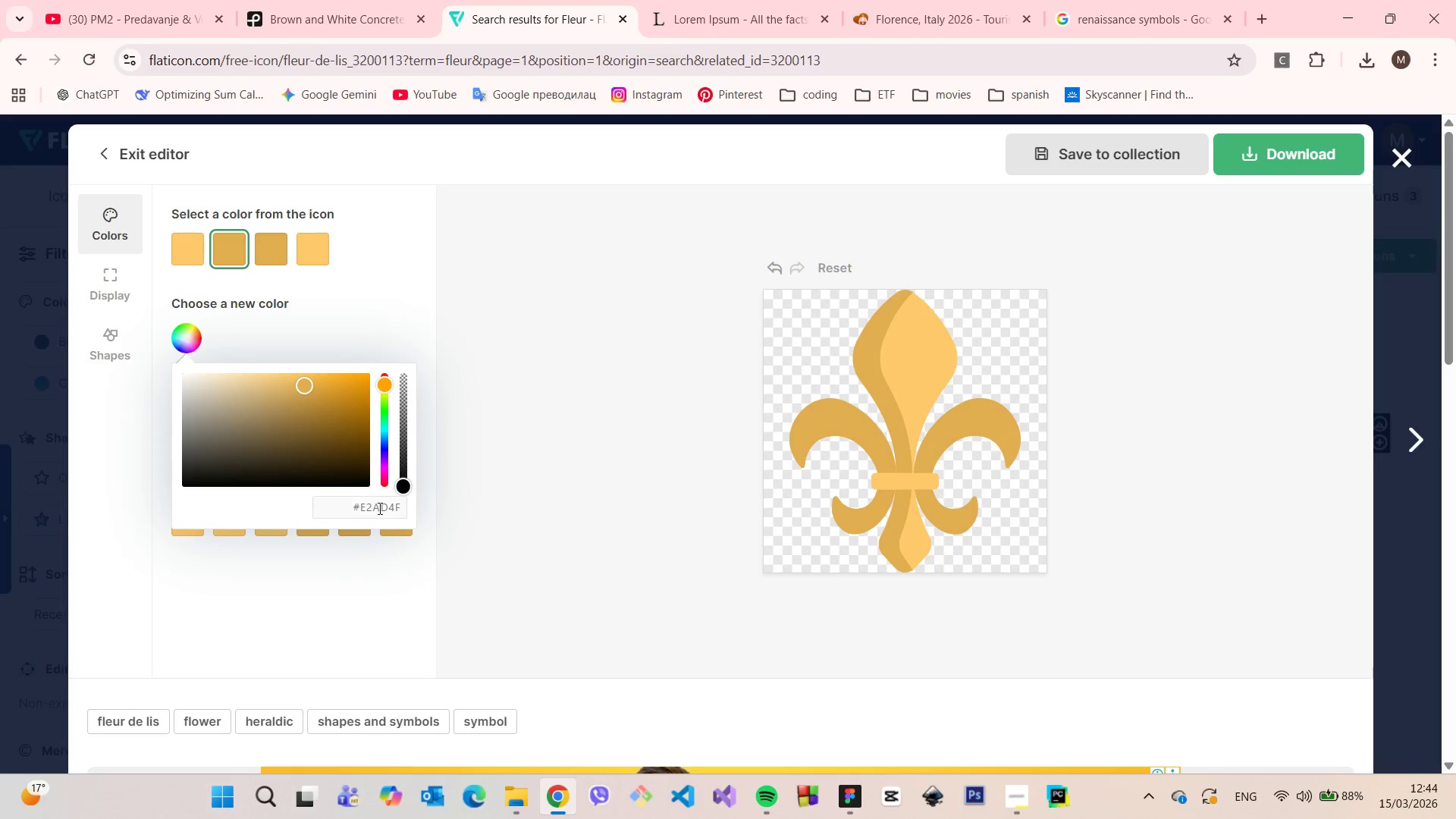 
double_click([378, 508])
 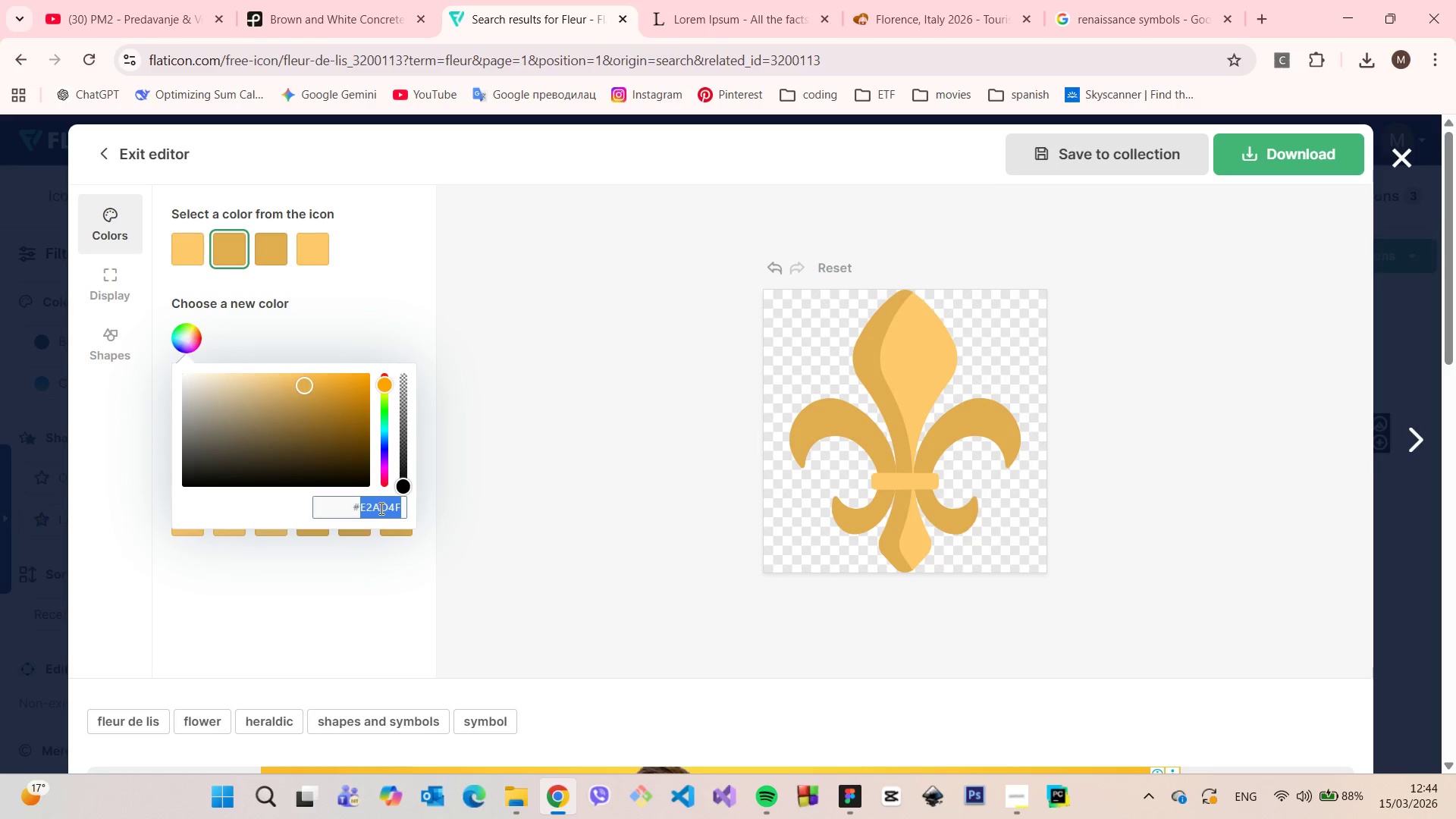 
key(Control+V)
 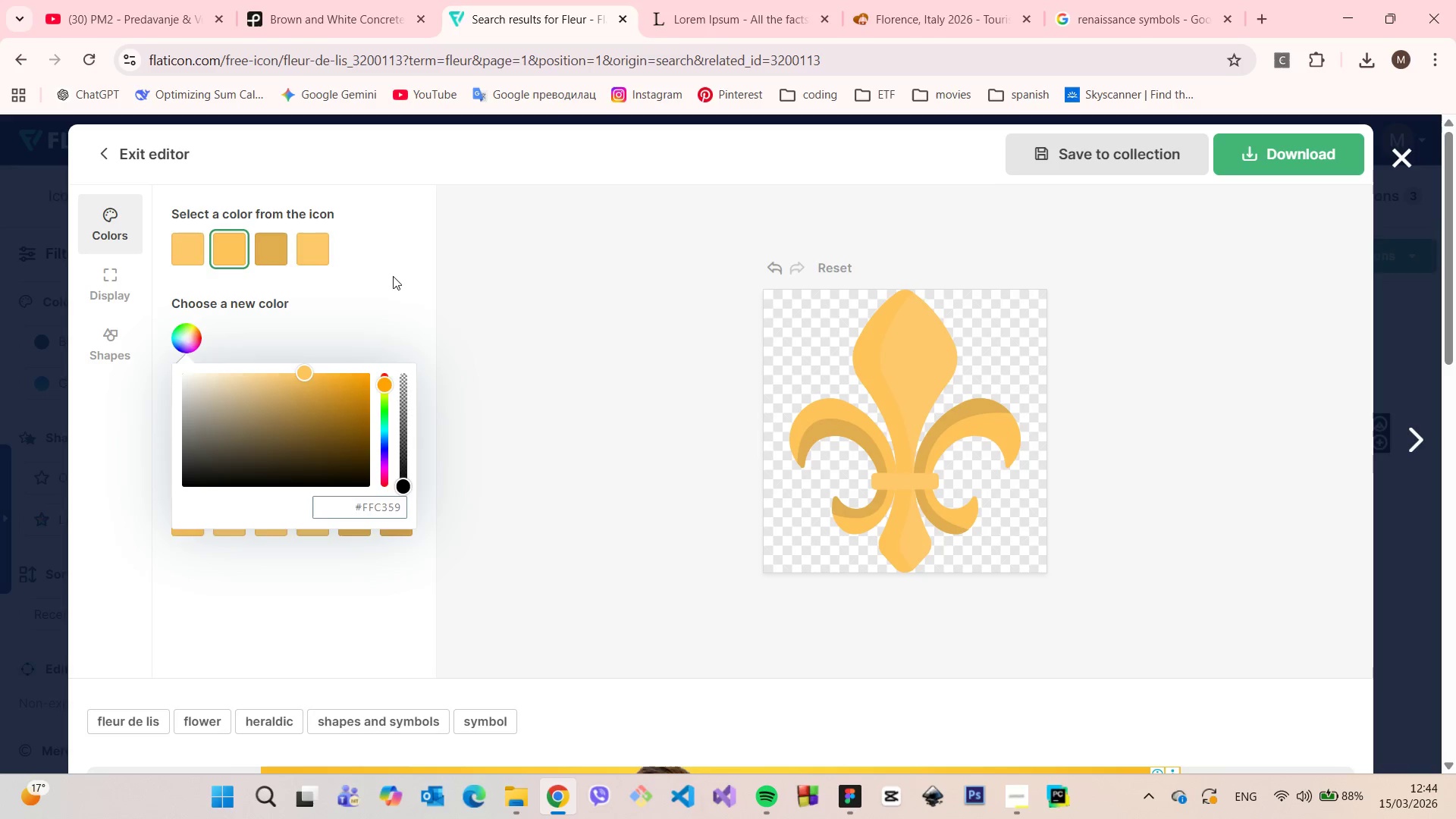 
left_click([384, 278])
 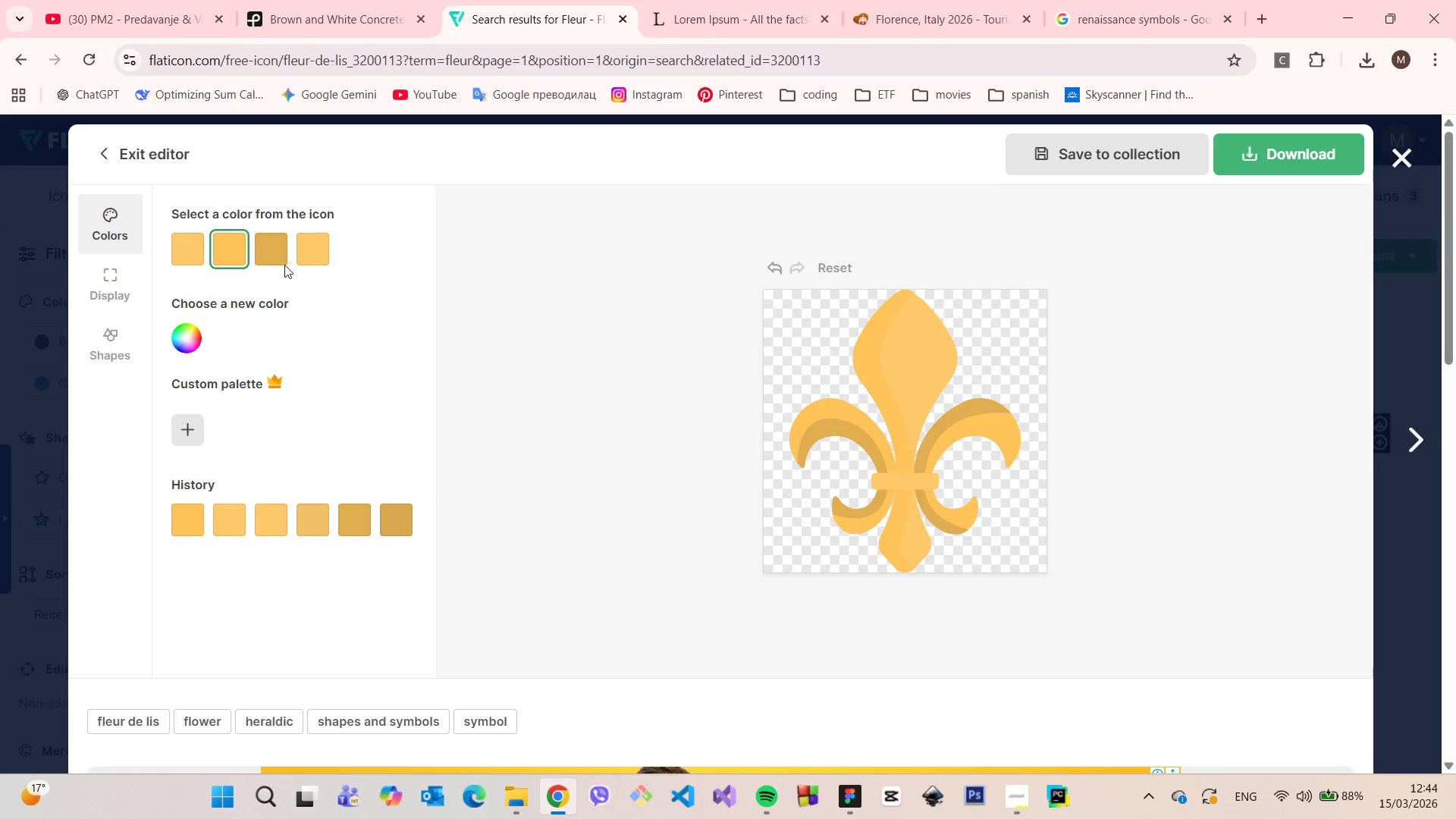 
left_click([272, 253])
 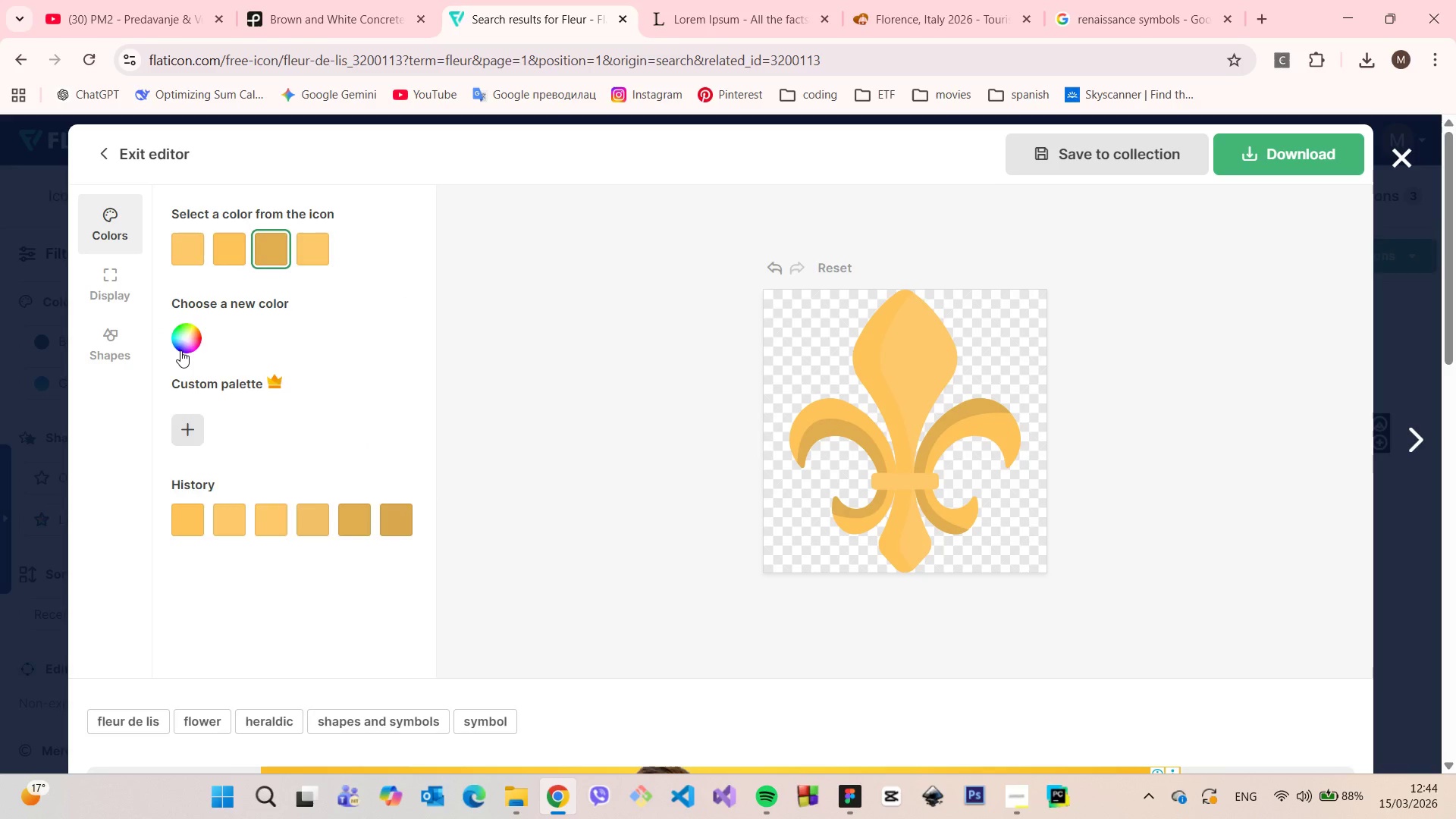 
left_click([180, 350])
 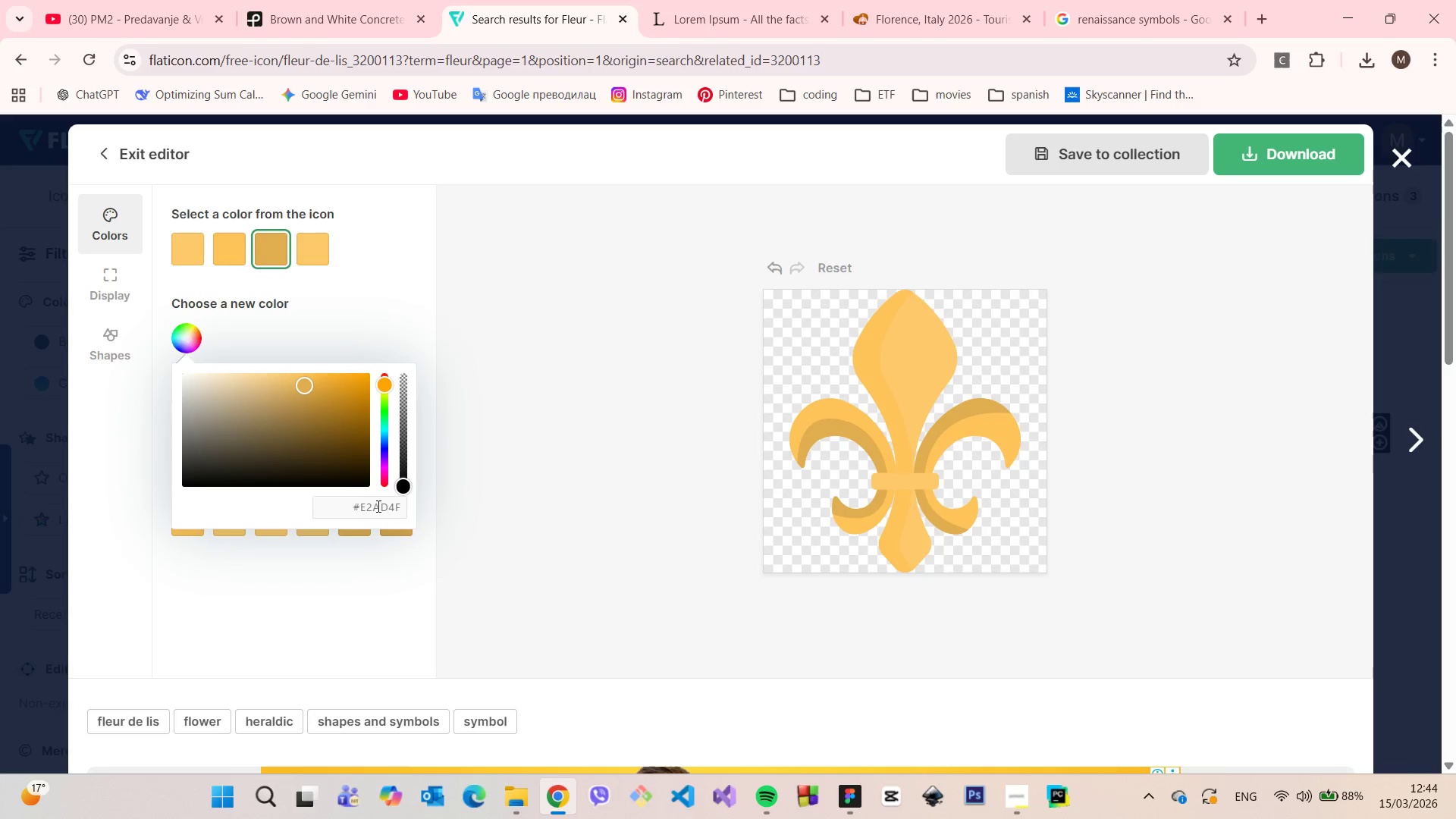 
double_click([377, 506])
 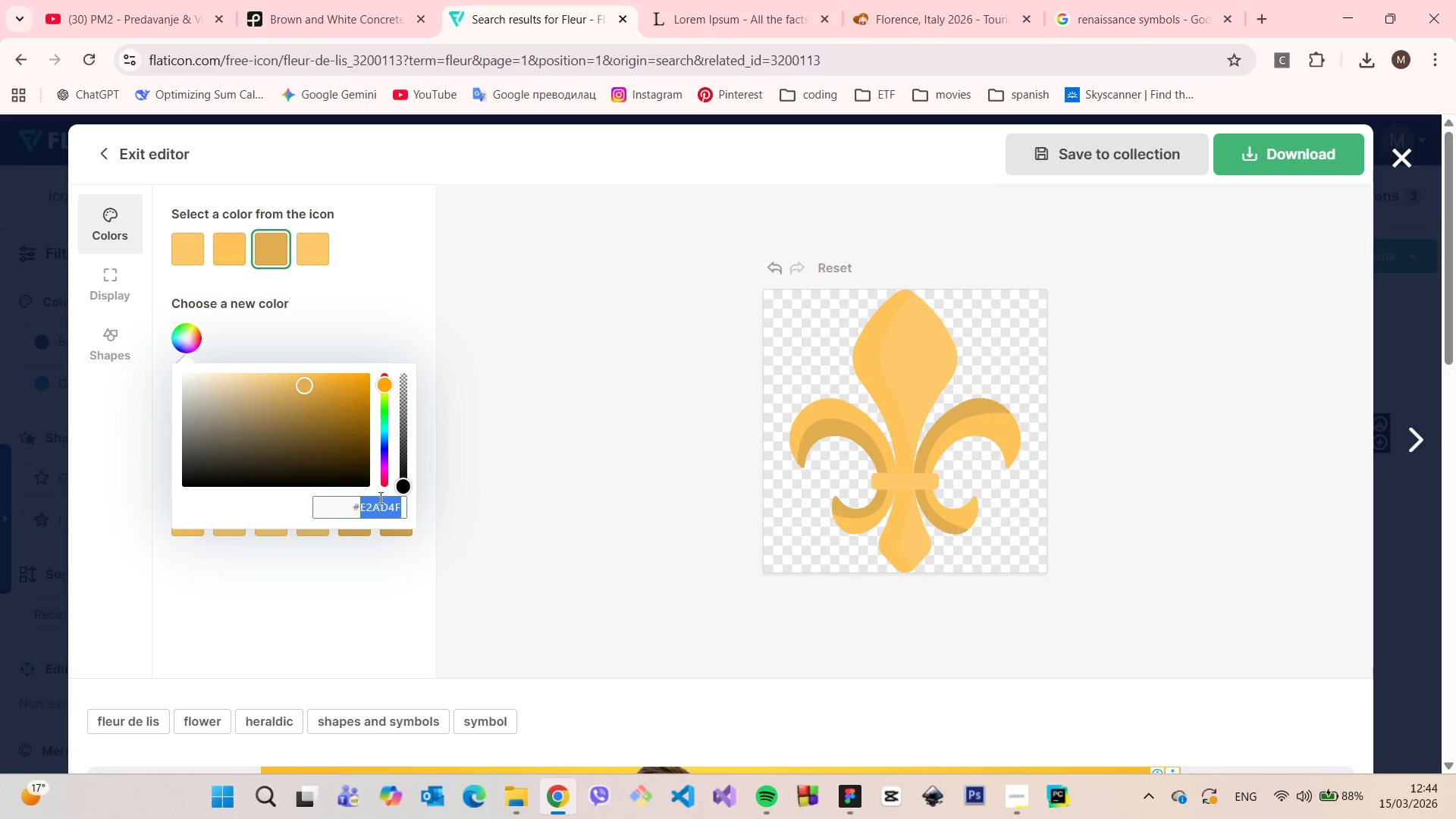 
key(Control+ControlLeft)
 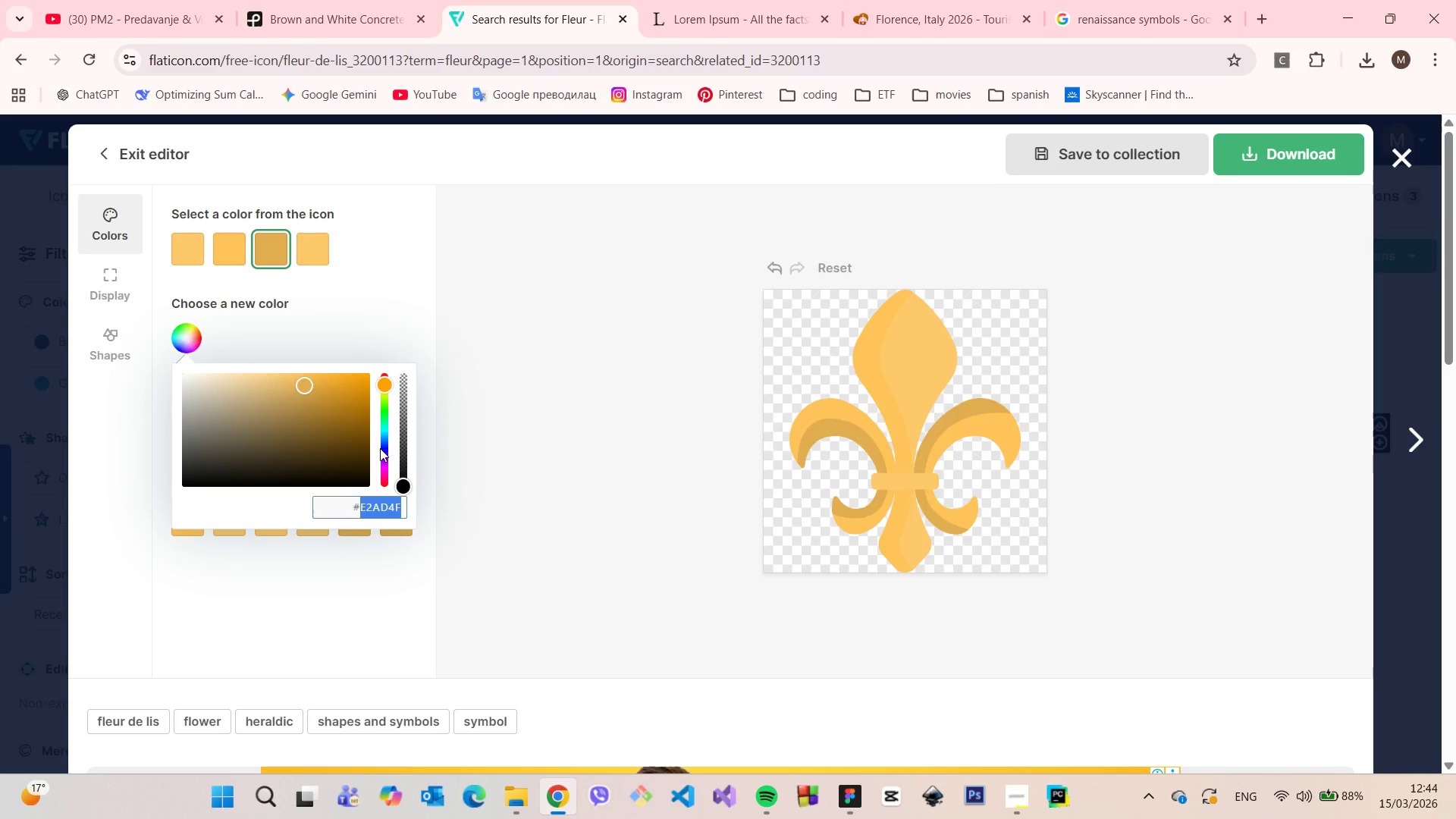 
key(Control+V)
 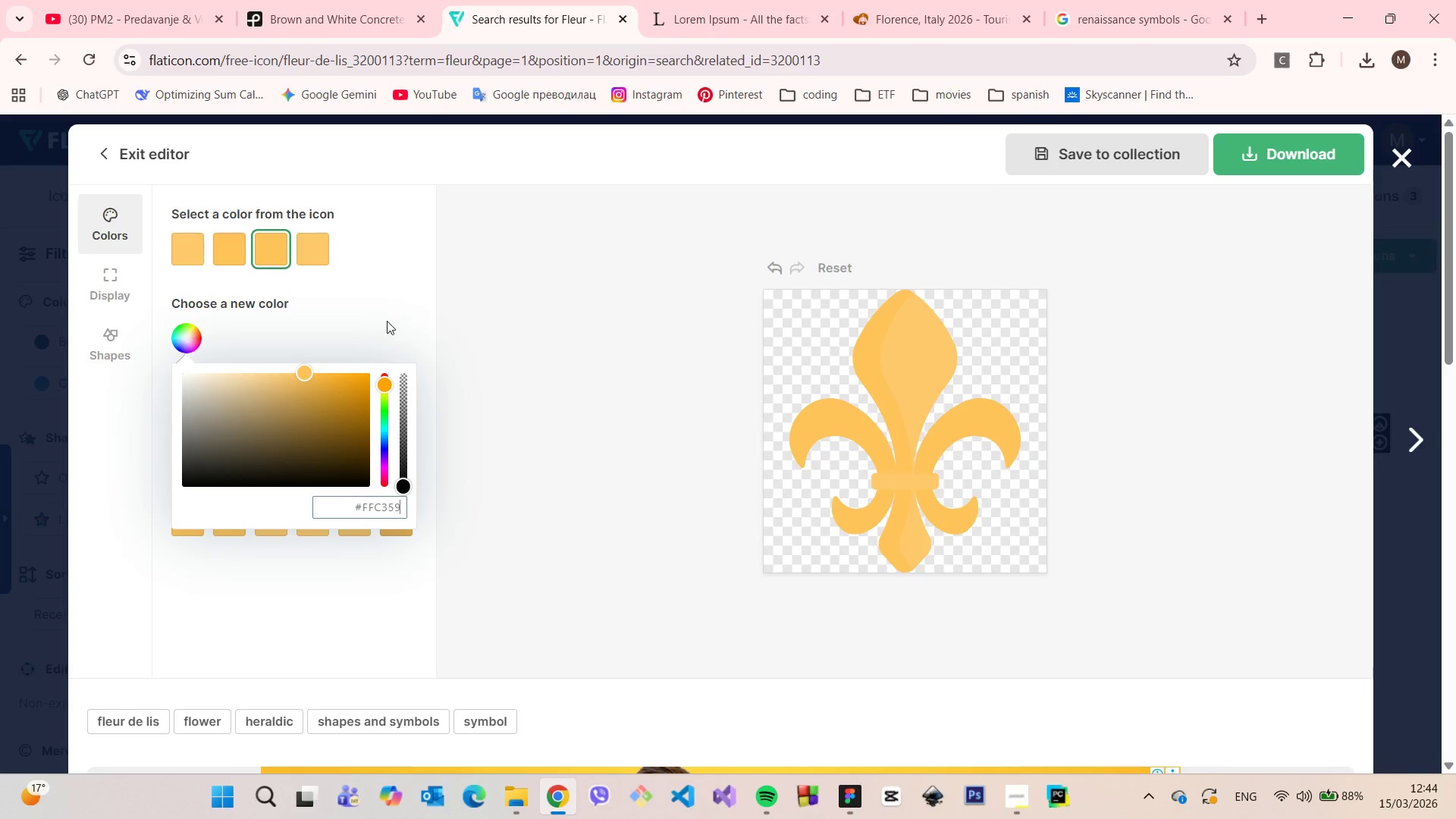 
left_click([387, 316])
 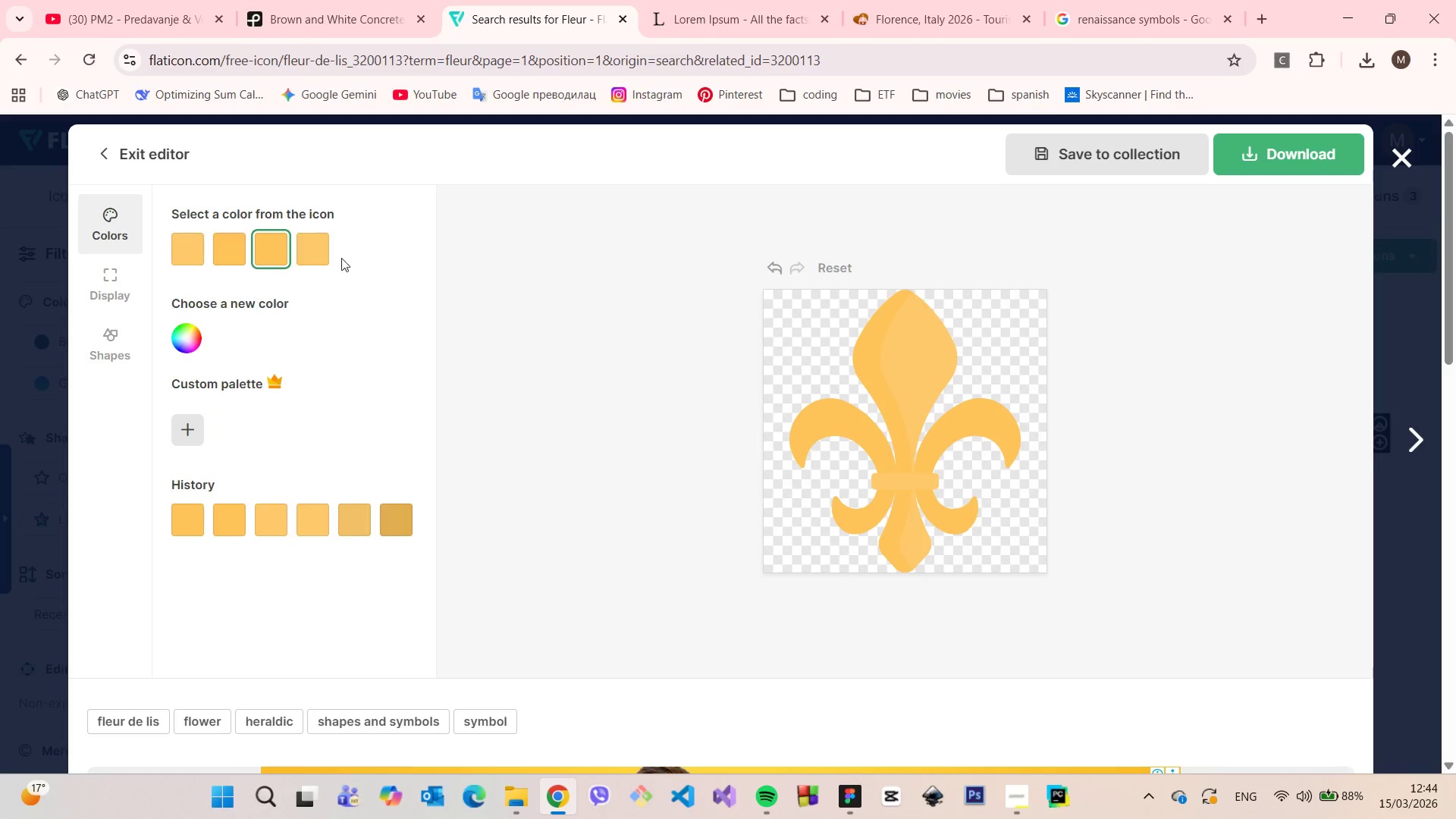 
left_click([314, 249])
 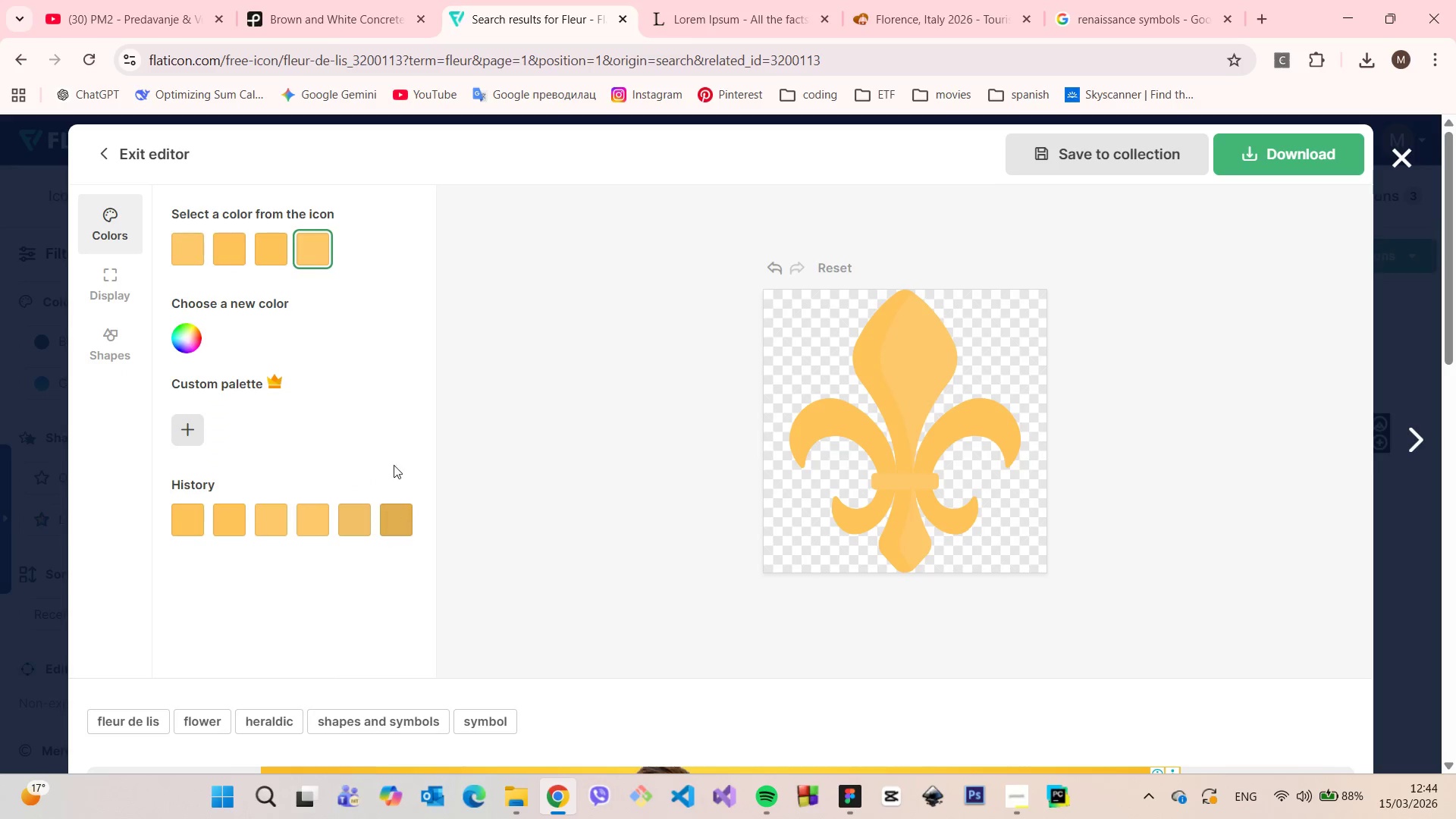 
left_click([313, 252])
 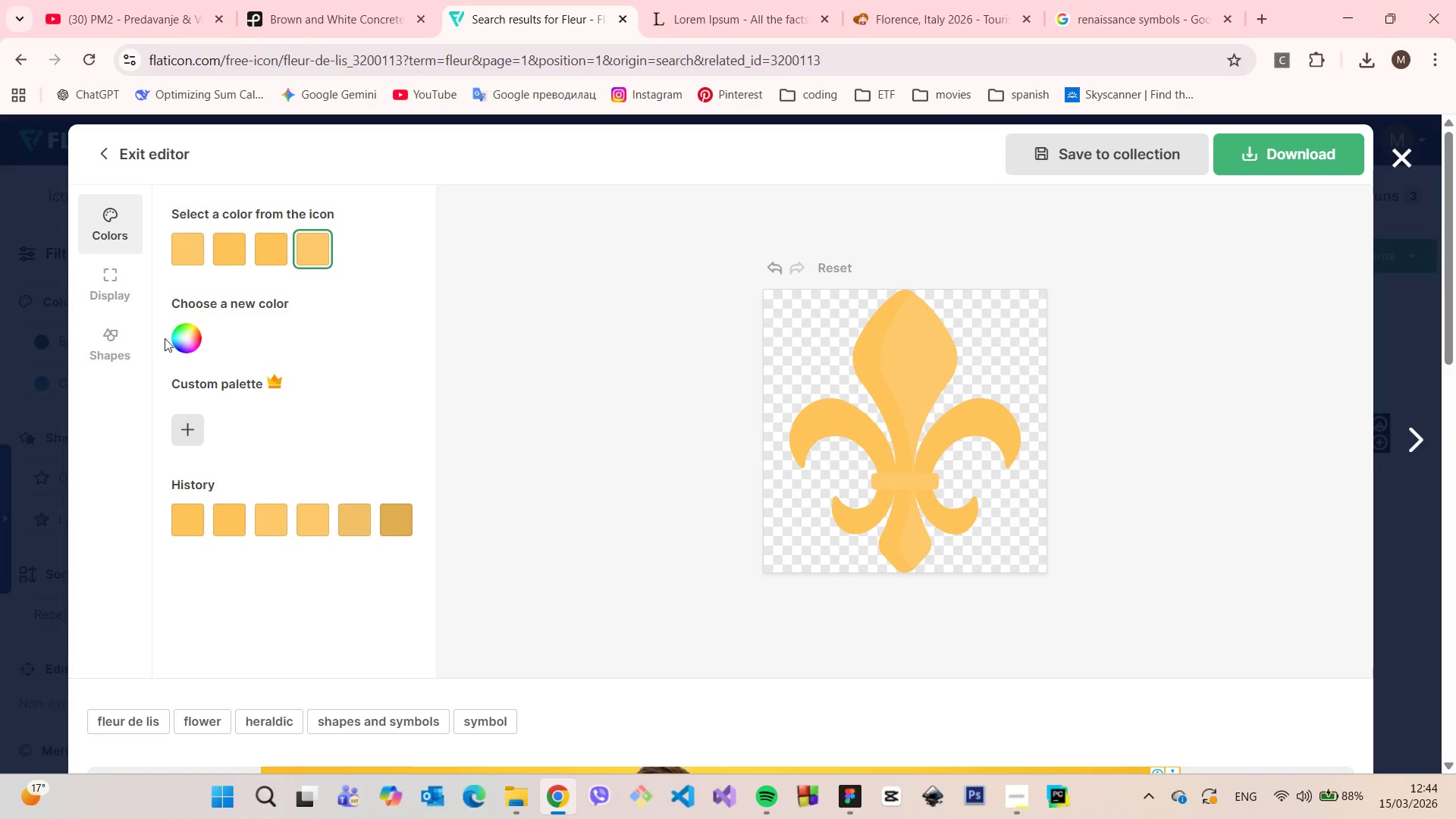 
left_click([174, 335])
 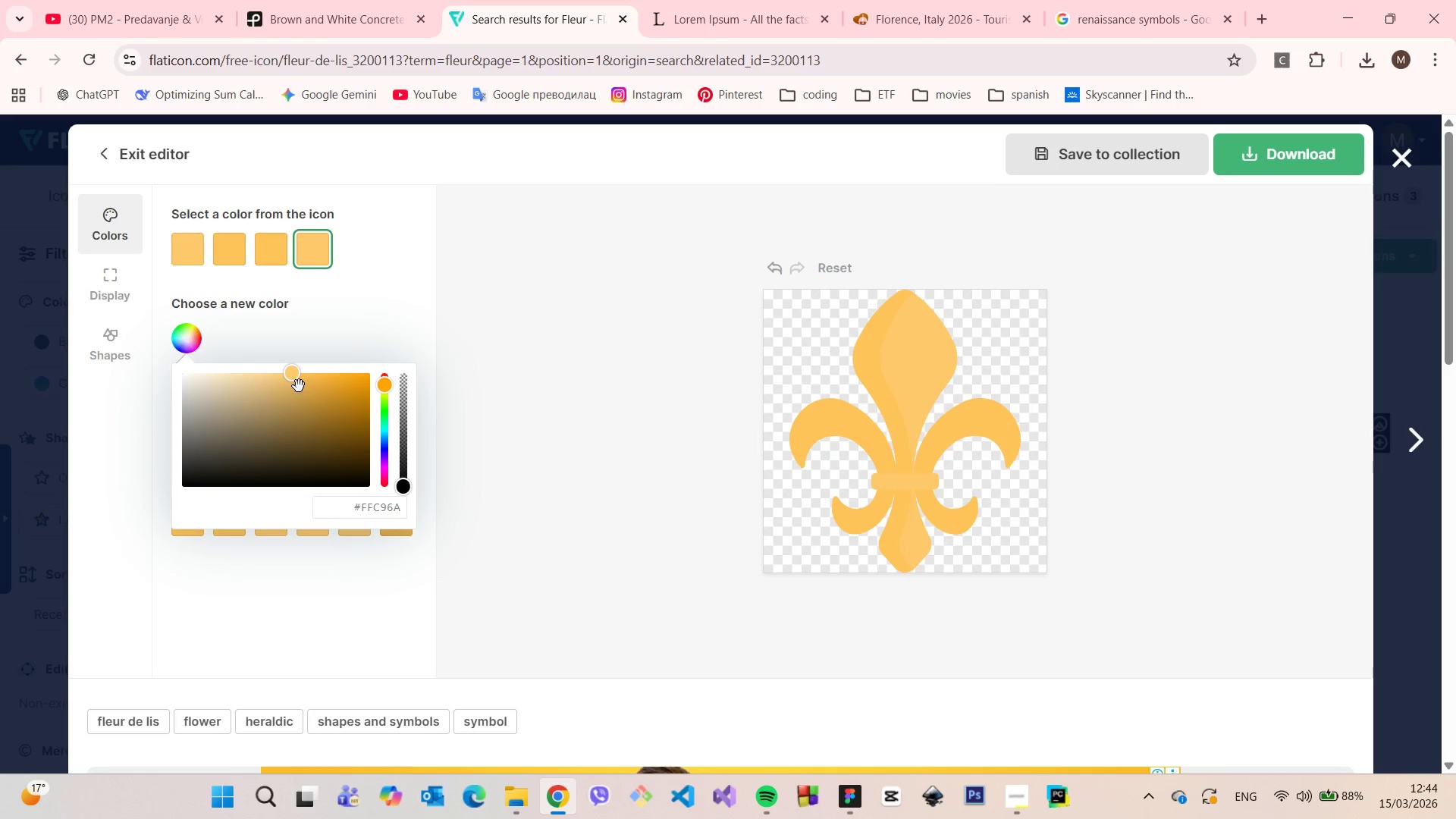 
left_click_drag(start_coordinate=[299, 384], to_coordinate=[303, 386])
 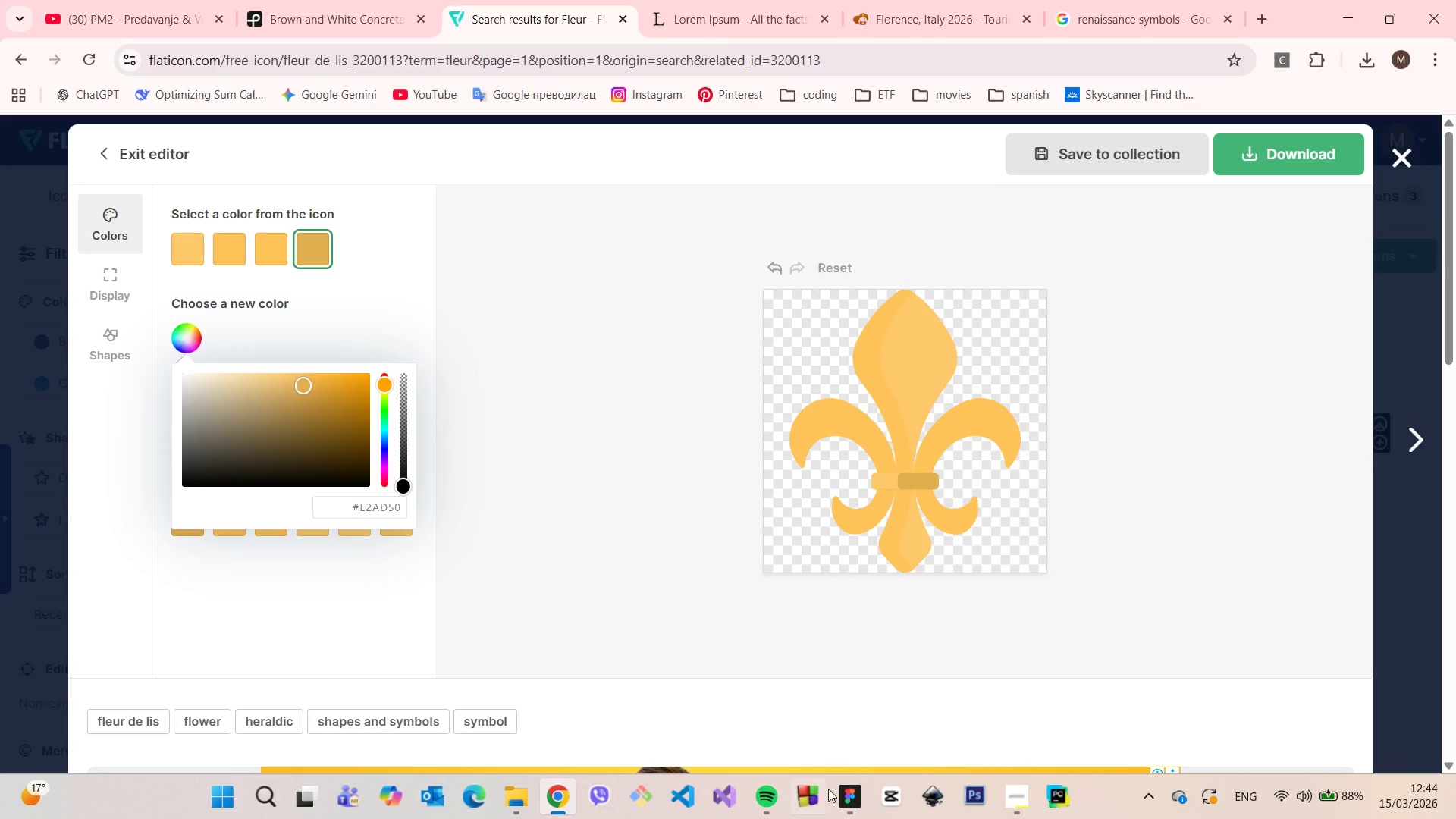 
left_click([842, 792])
 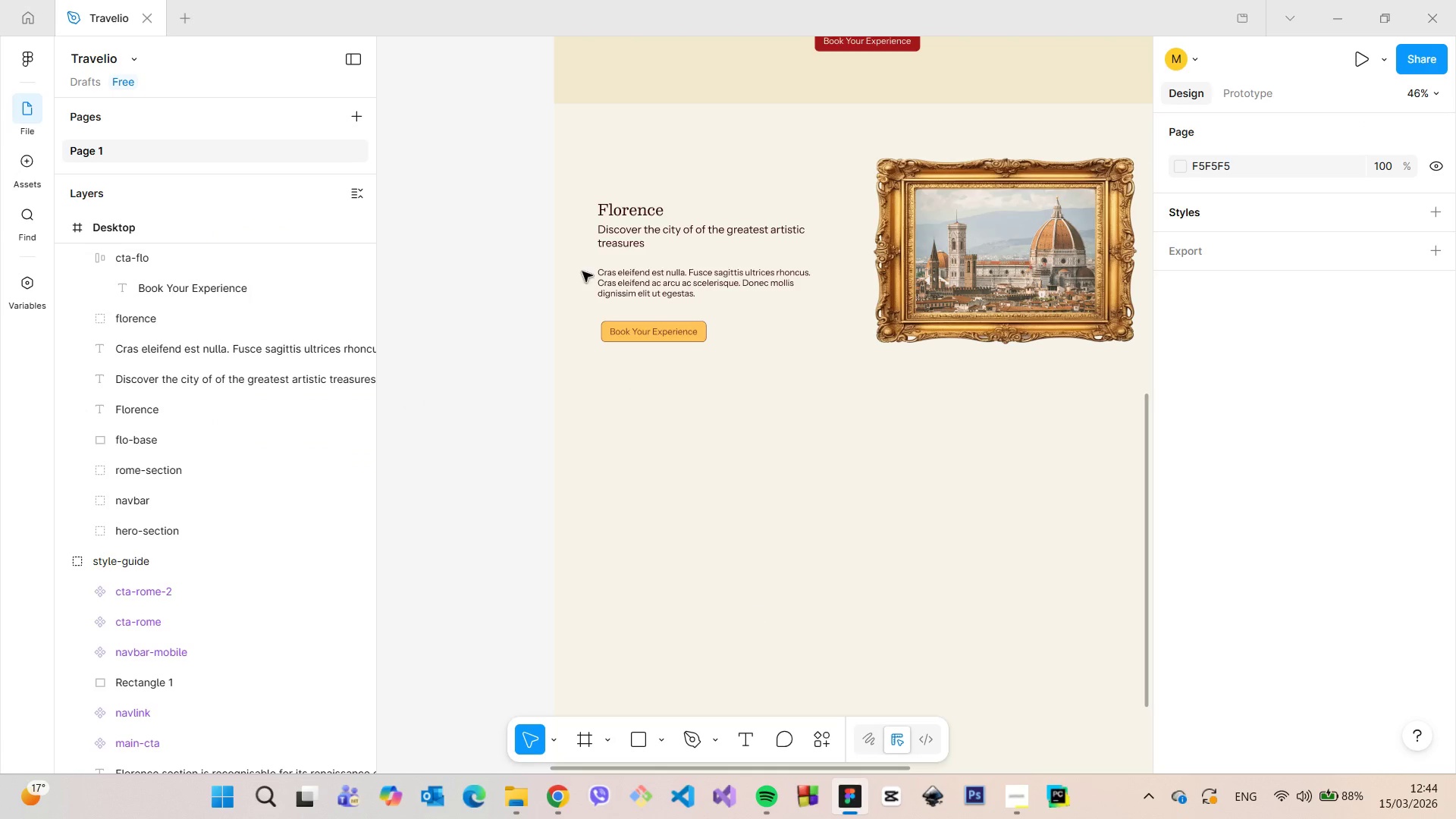 
scroll: coordinate [588, 250], scroll_direction: down, amount: 6.0
 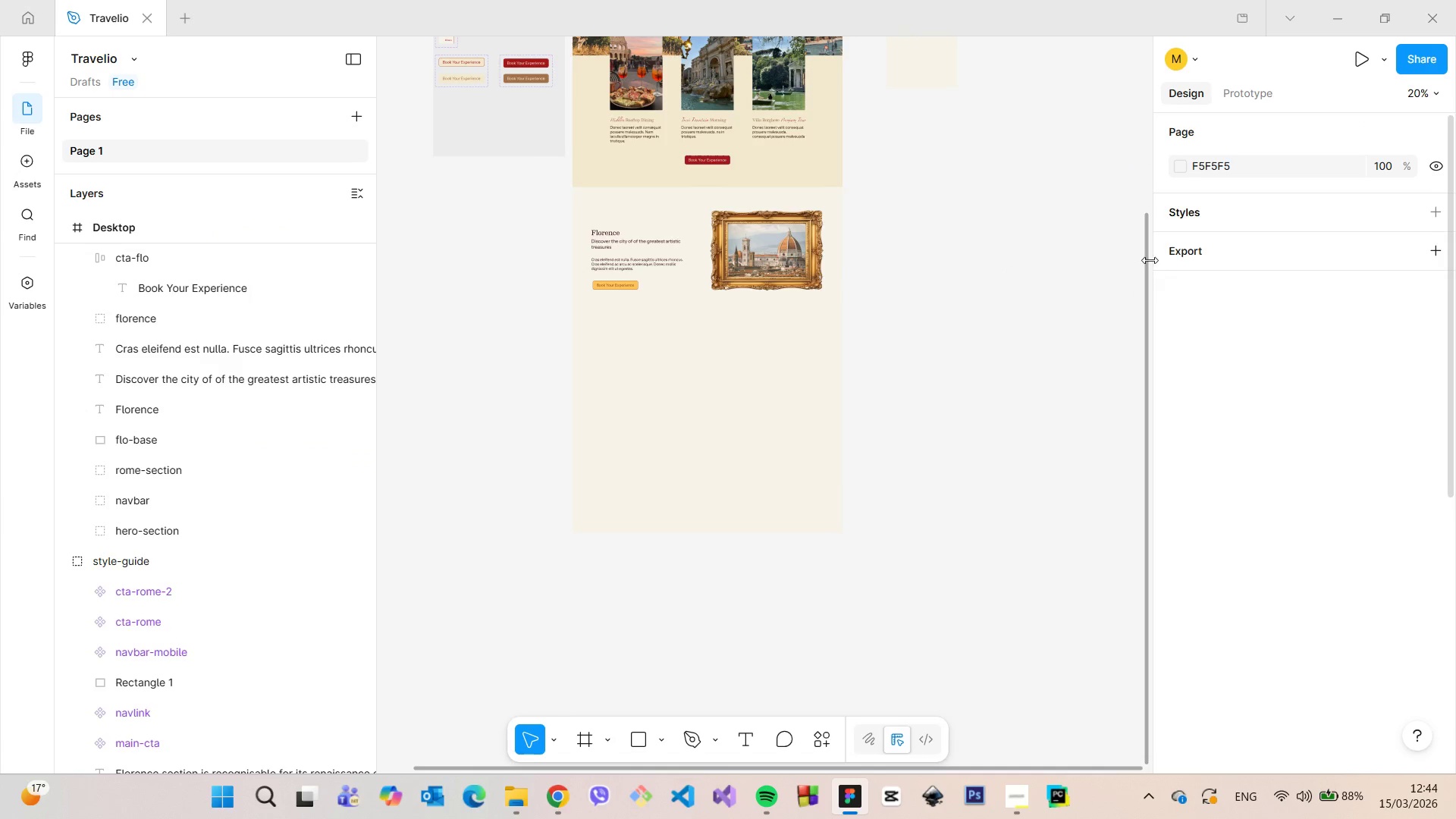 
left_click_drag(start_coordinate=[1144, 254], to_coordinate=[1124, 74])
 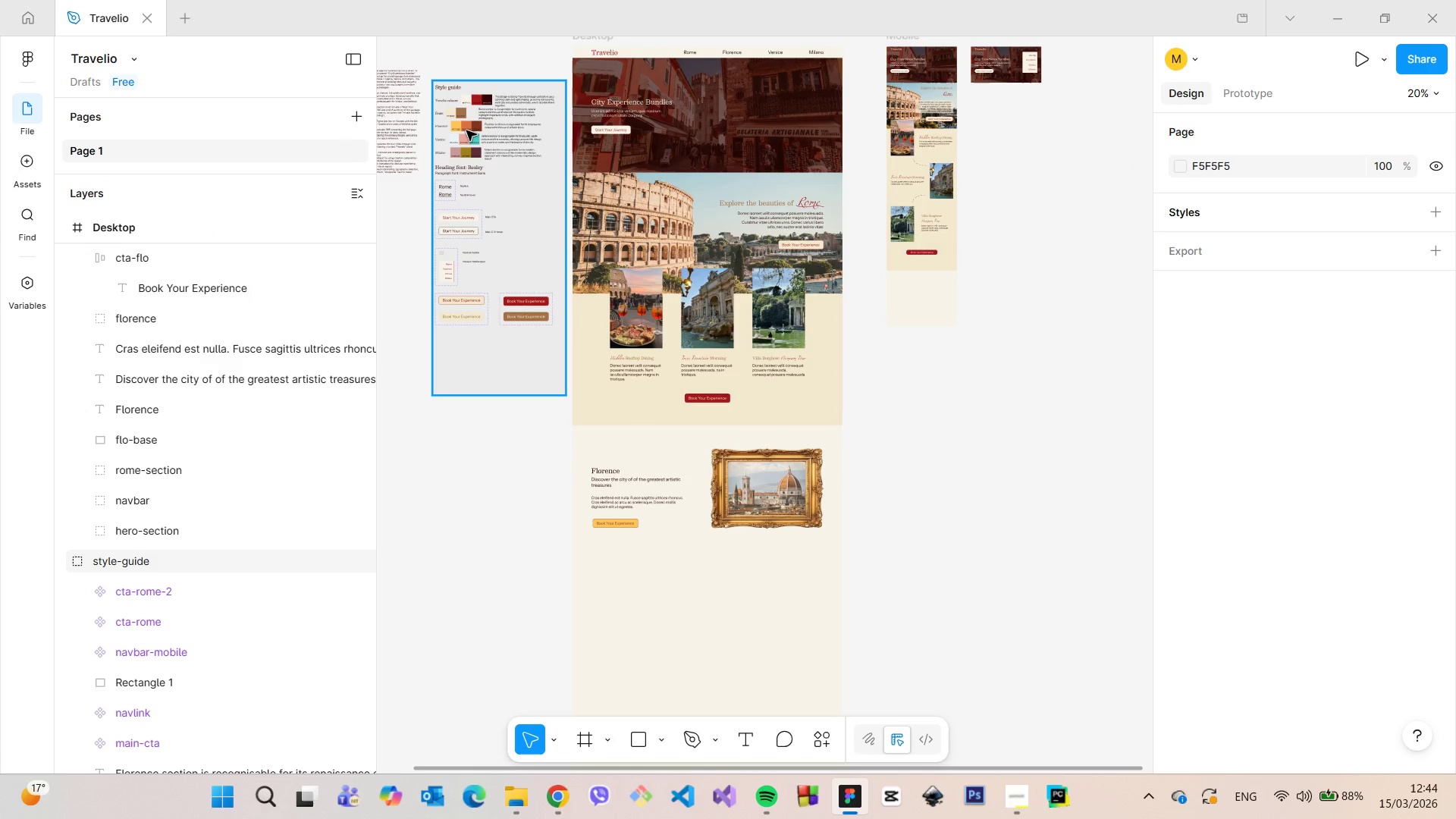 
double_click([467, 130])
 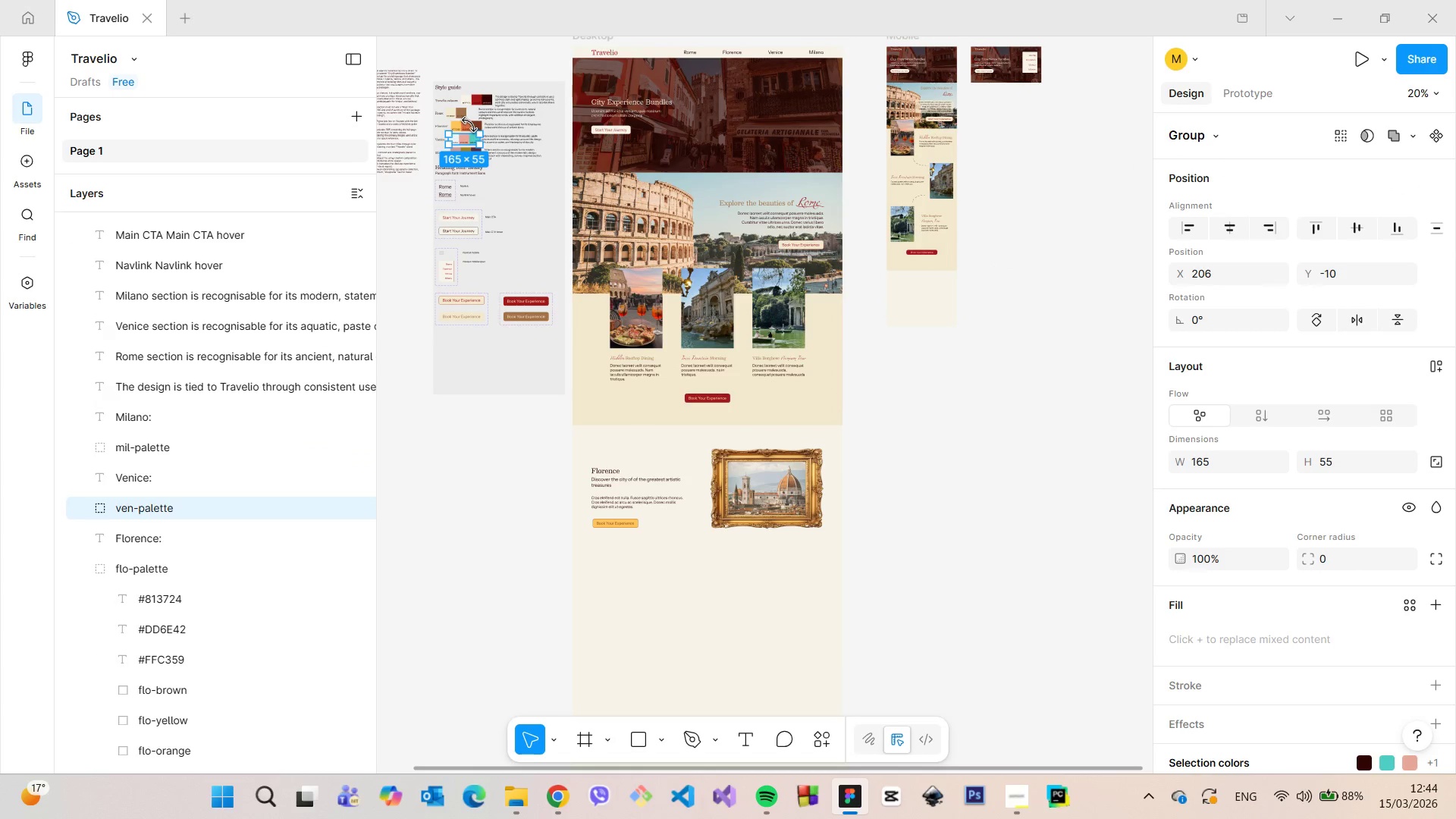 
left_click([469, 124])
 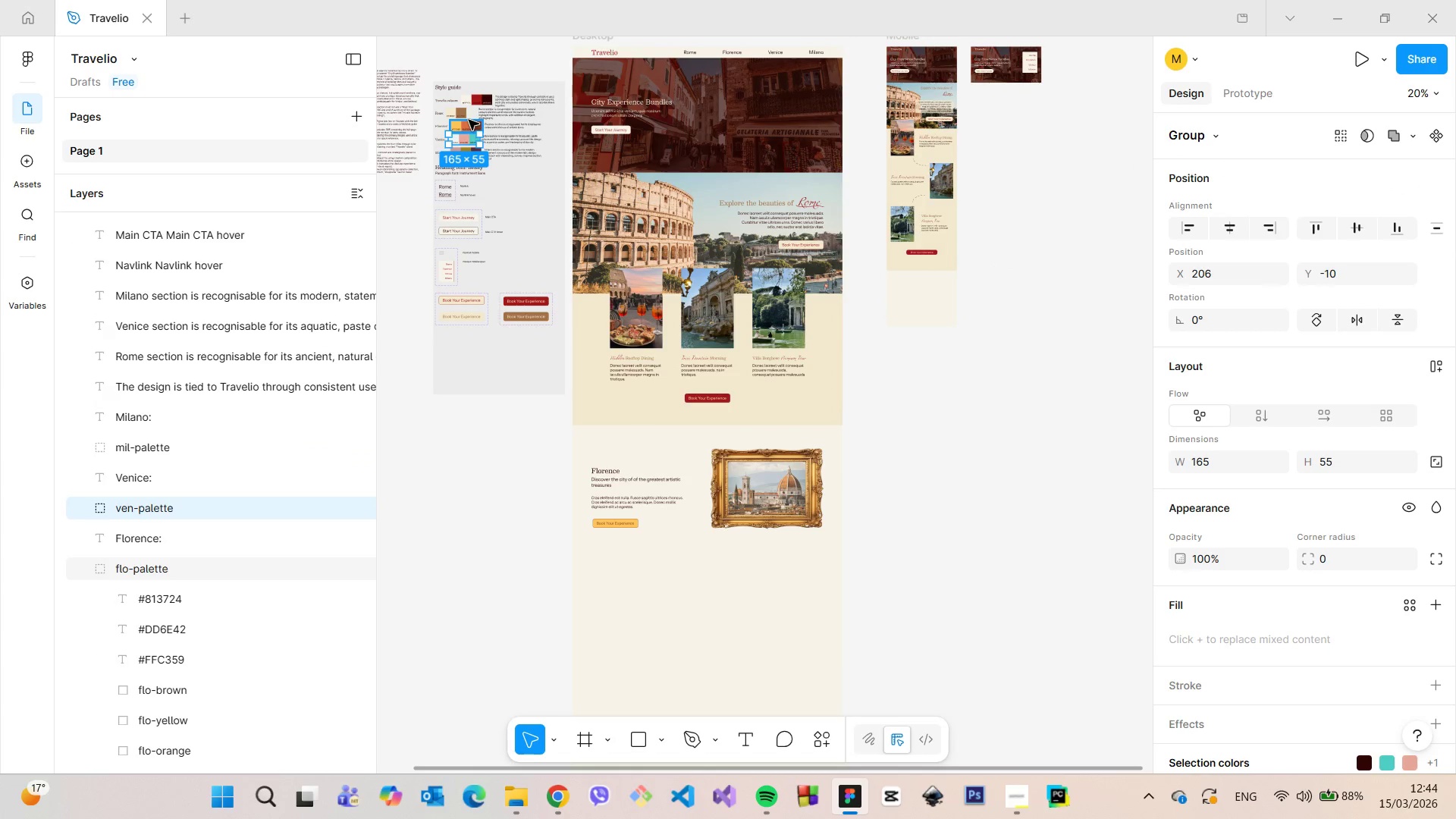 
left_click([469, 120])
 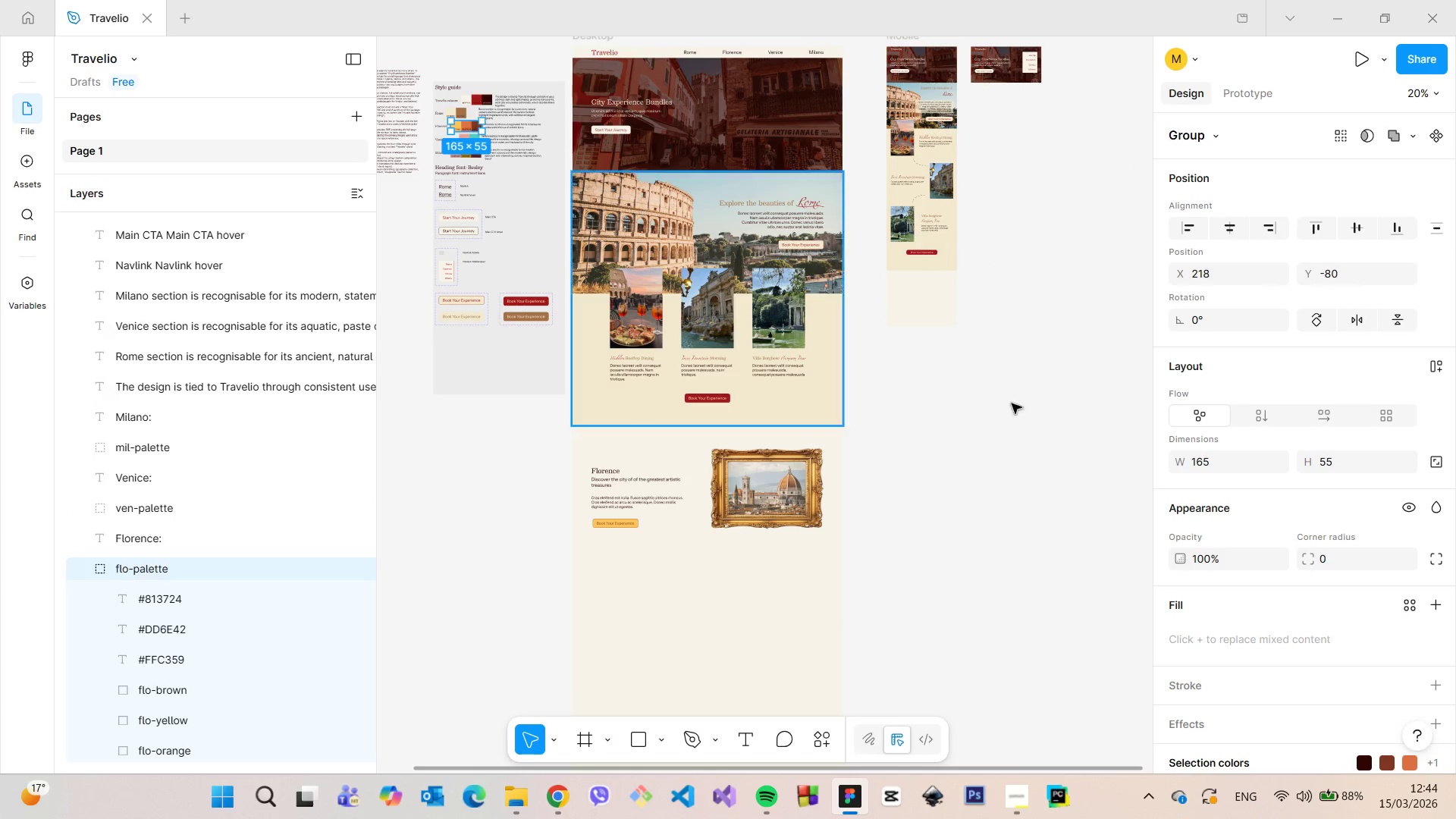 
scroll: coordinate [1284, 582], scroll_direction: down, amount: 14.0
 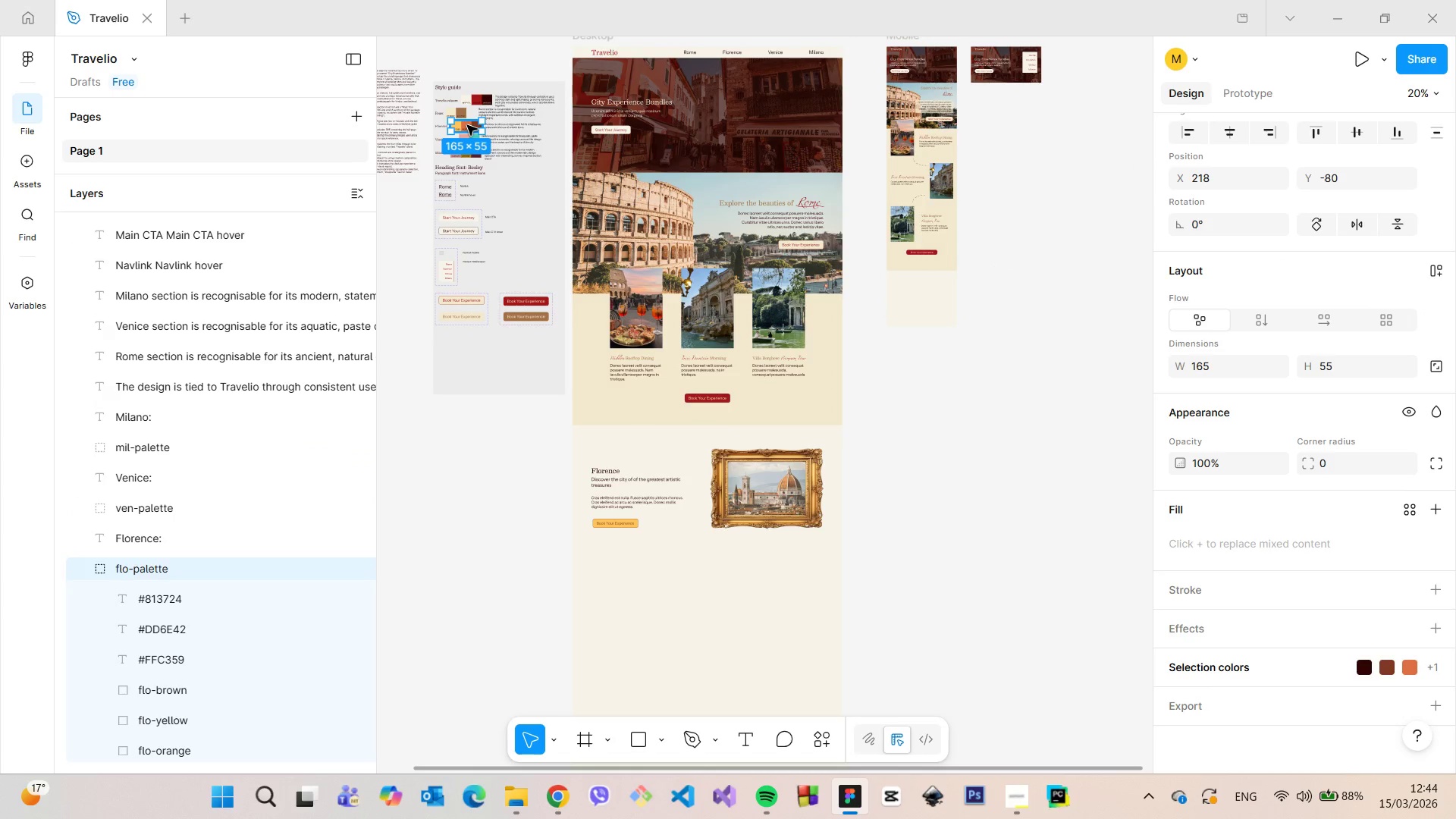 
double_click([467, 125])
 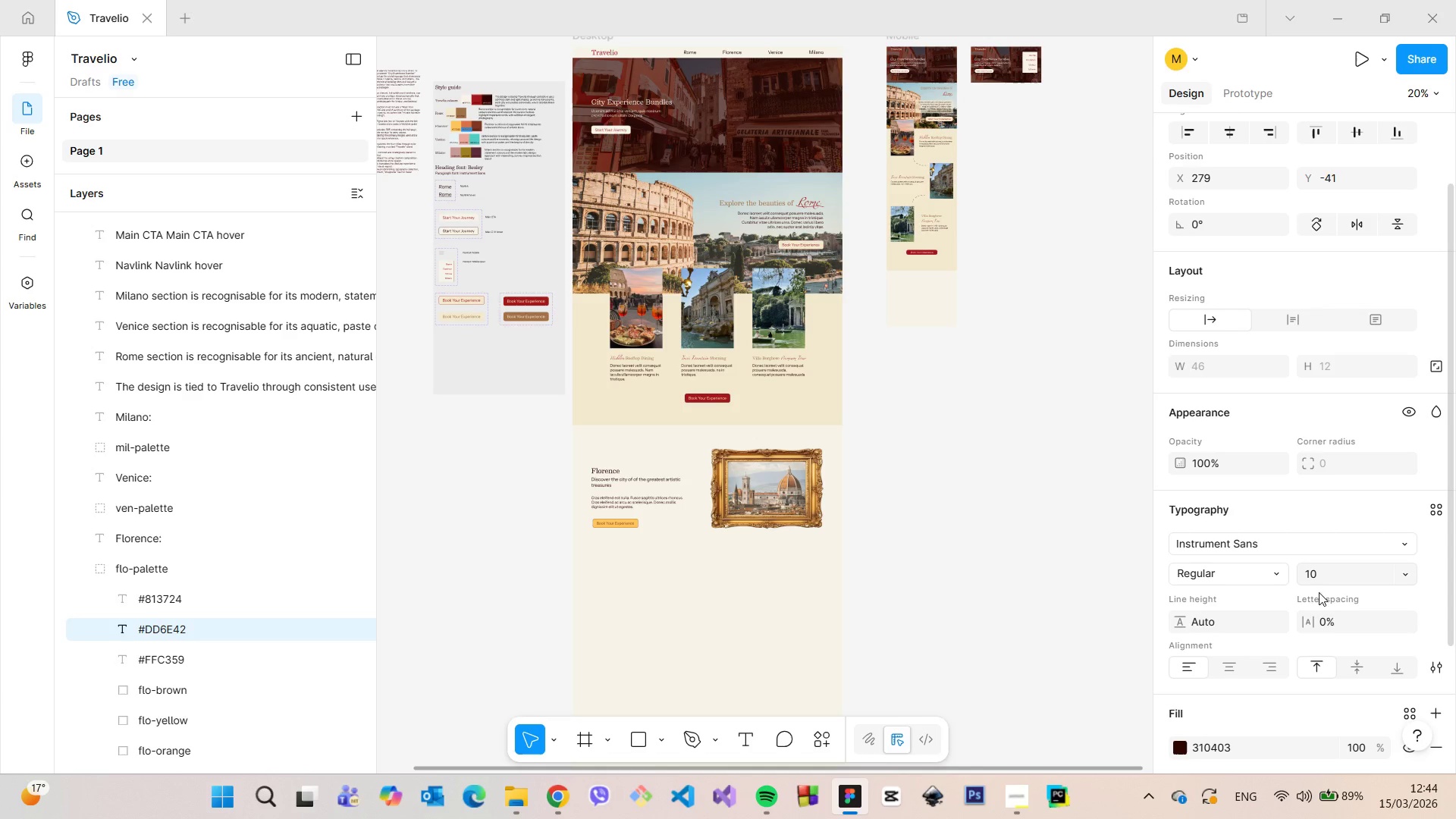 
scroll: coordinate [1310, 603], scroll_direction: down, amount: 3.0
 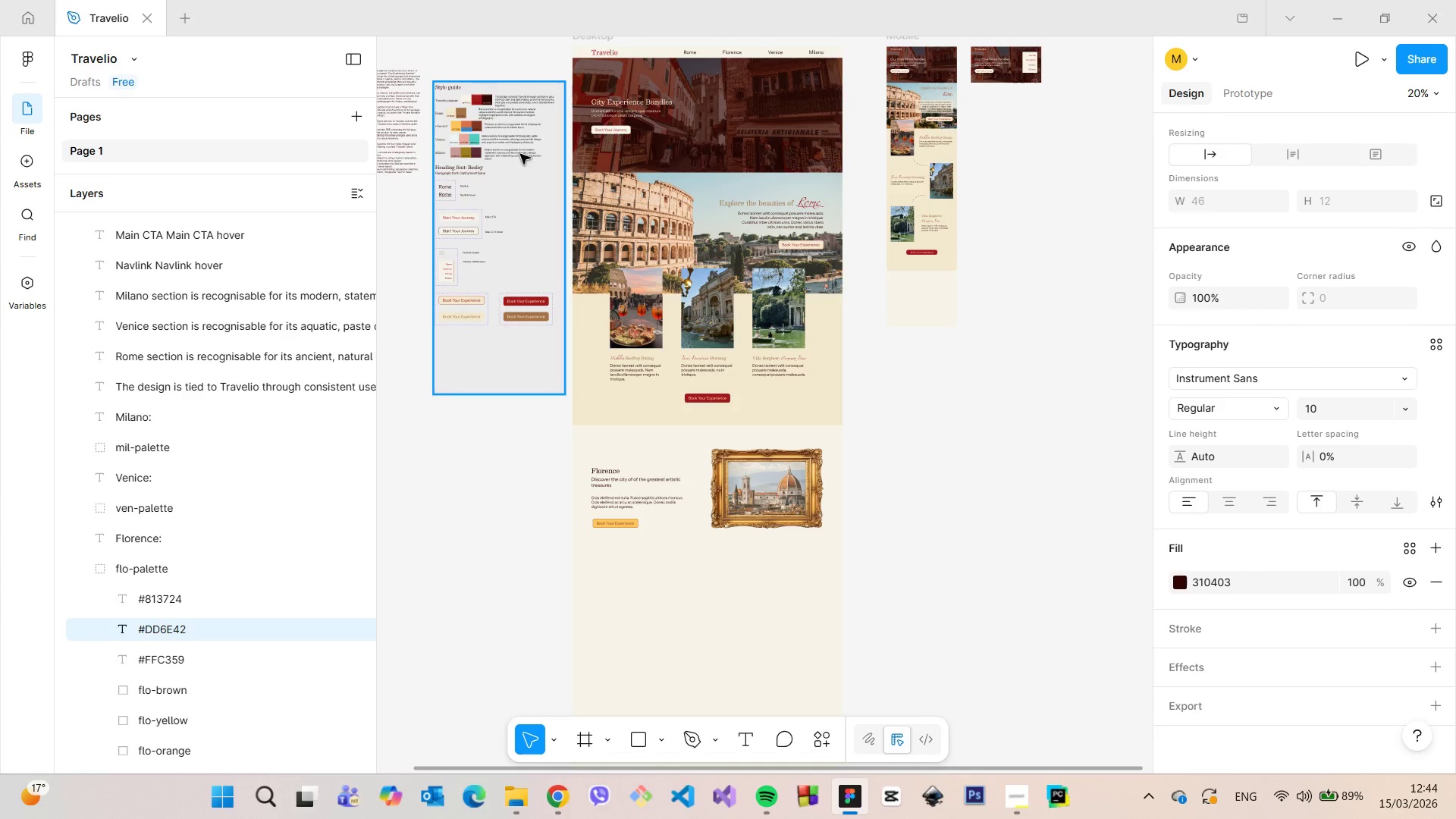 
scroll: coordinate [455, 96], scroll_direction: up, amount: 7.0
 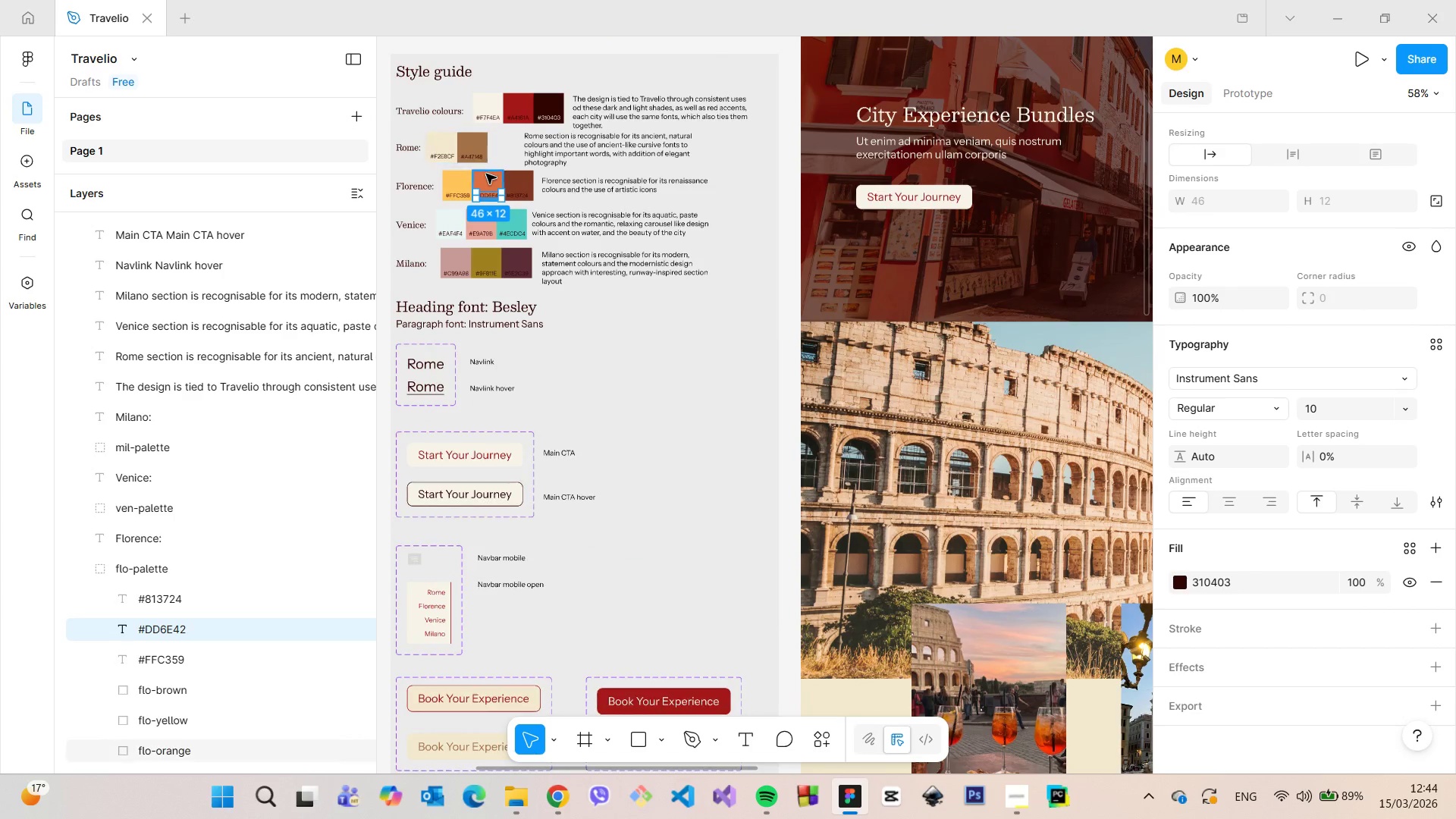 
left_click([486, 179])
 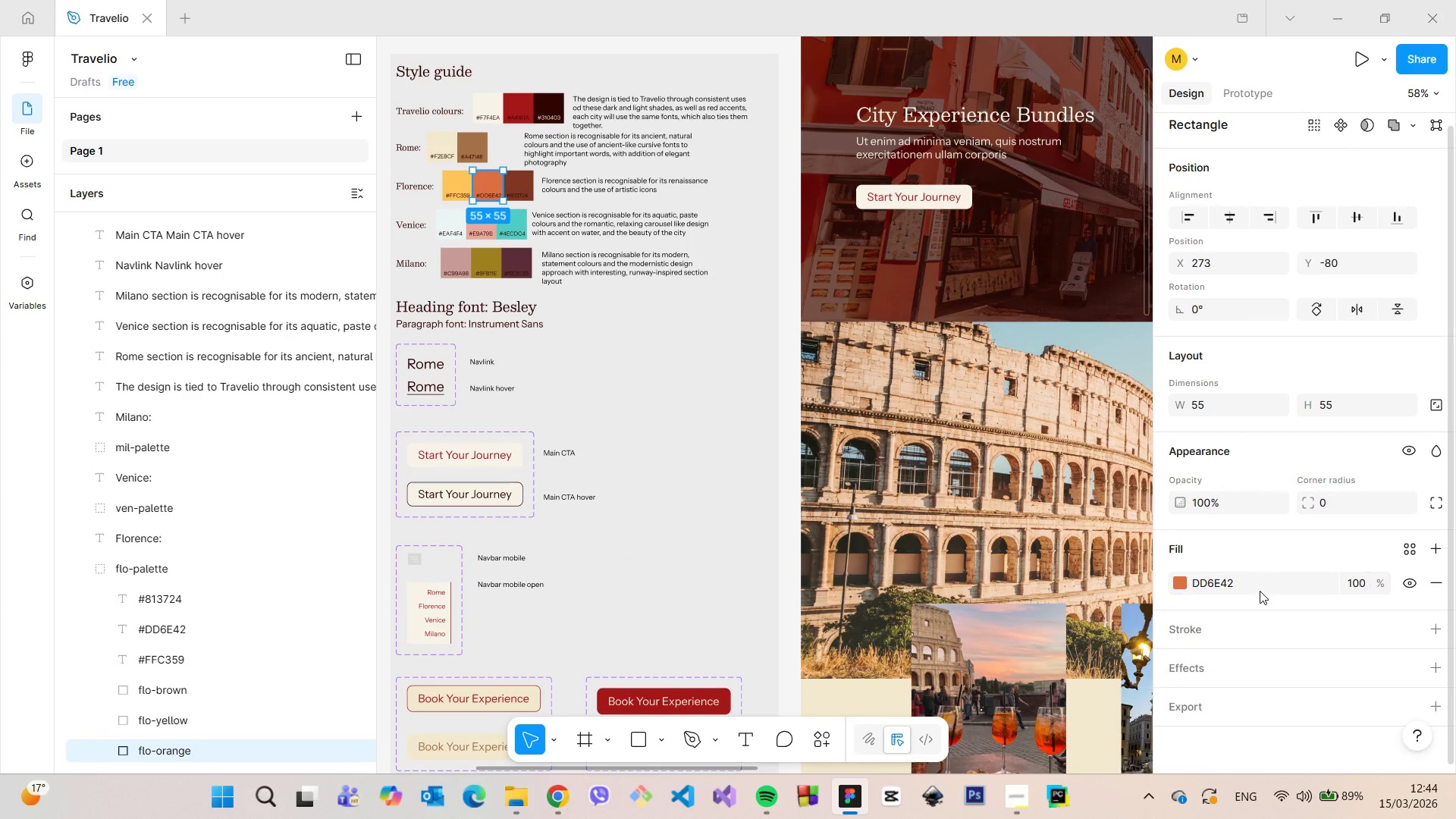 
left_click([1244, 584])
 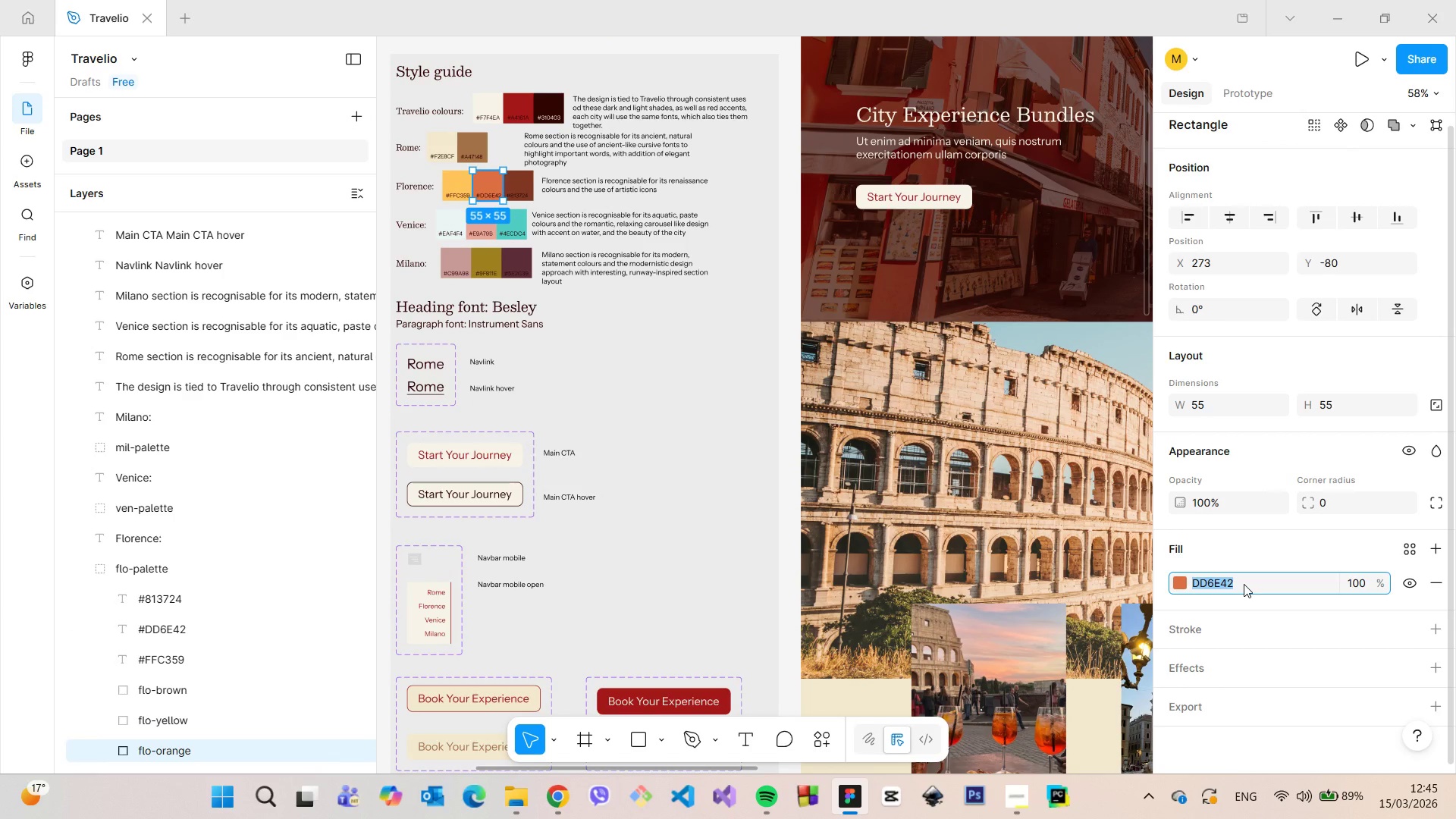 
key(Control+C)
 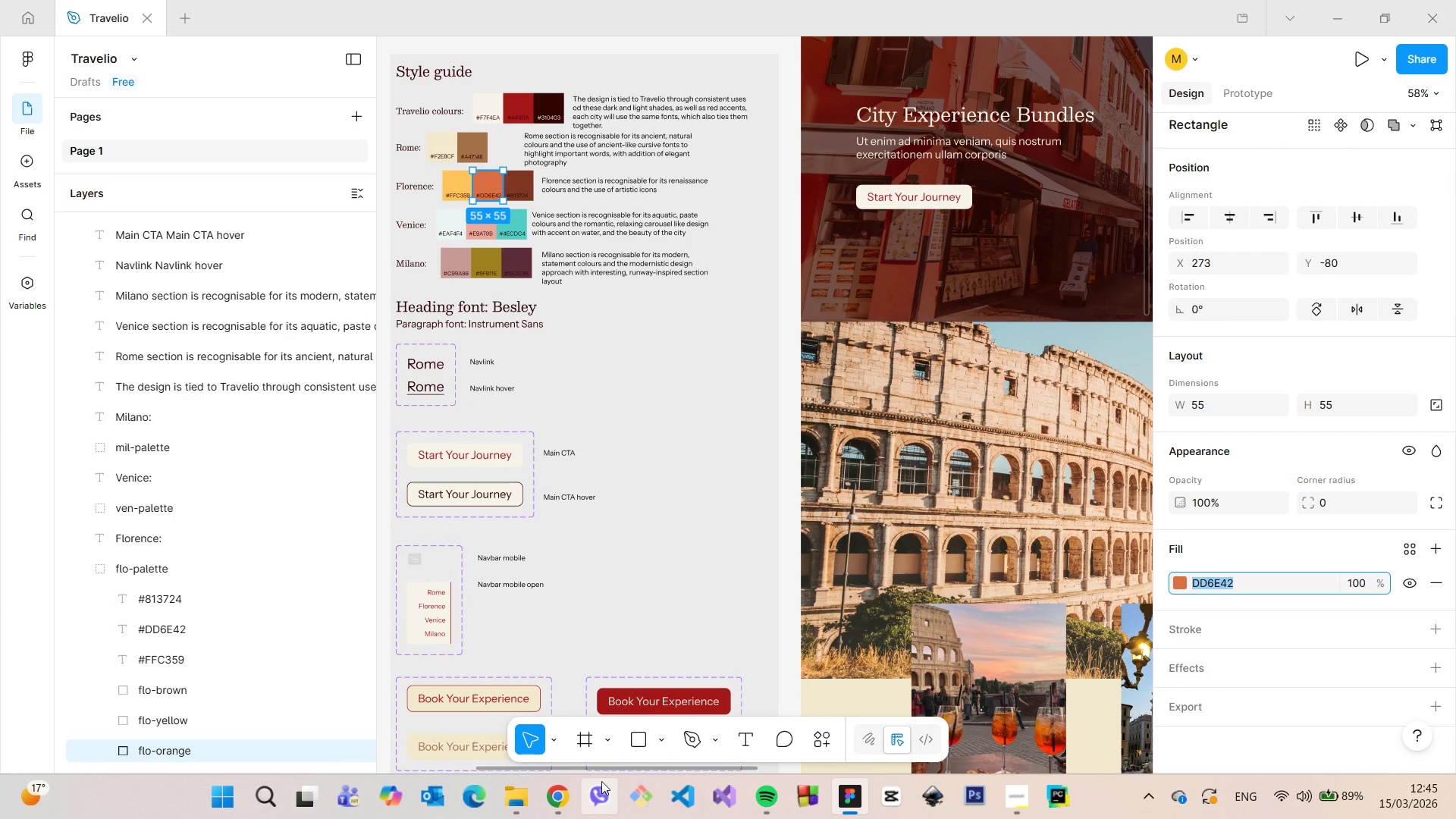 
left_click([570, 794])
 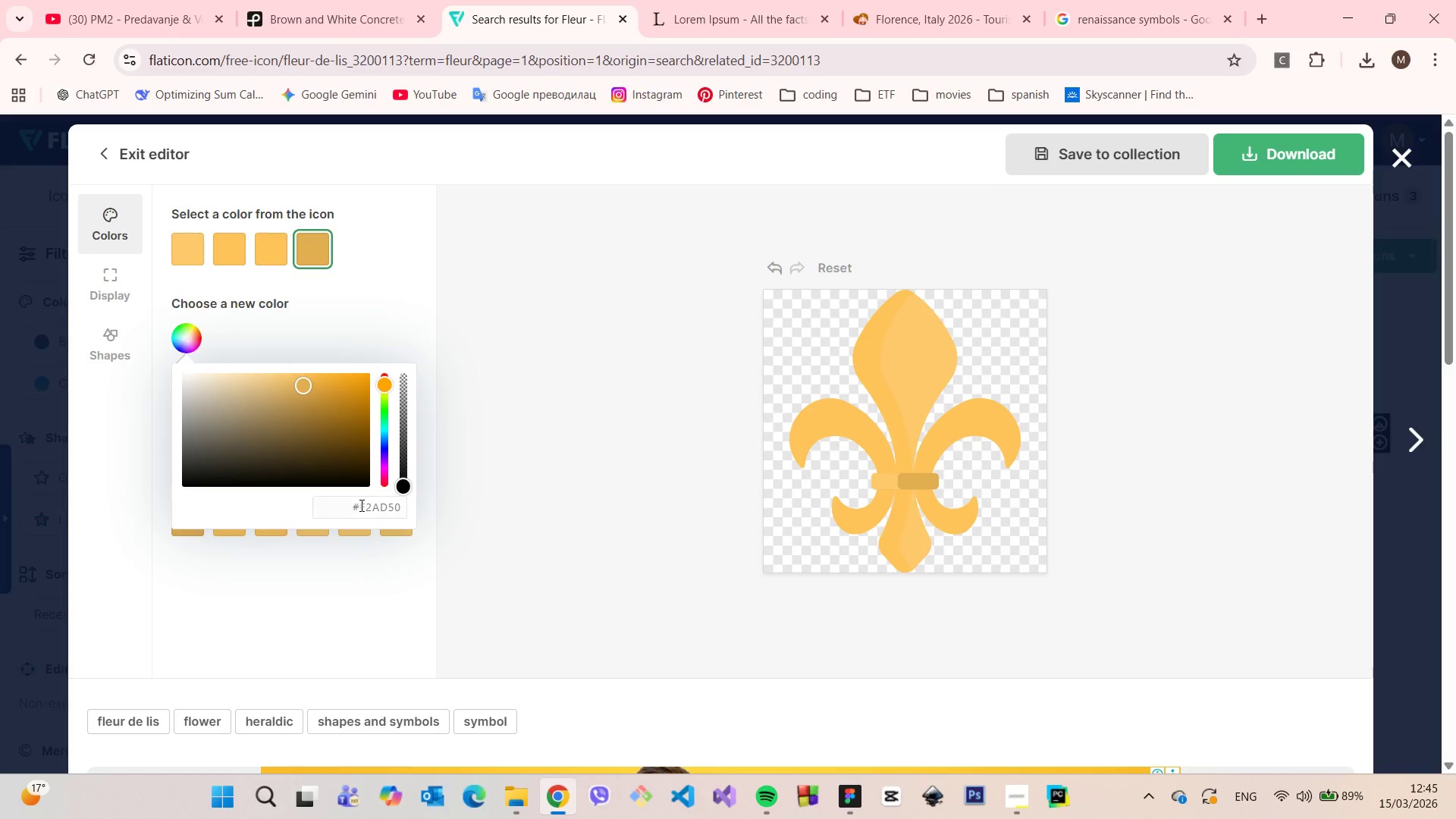 
double_click([368, 507])
 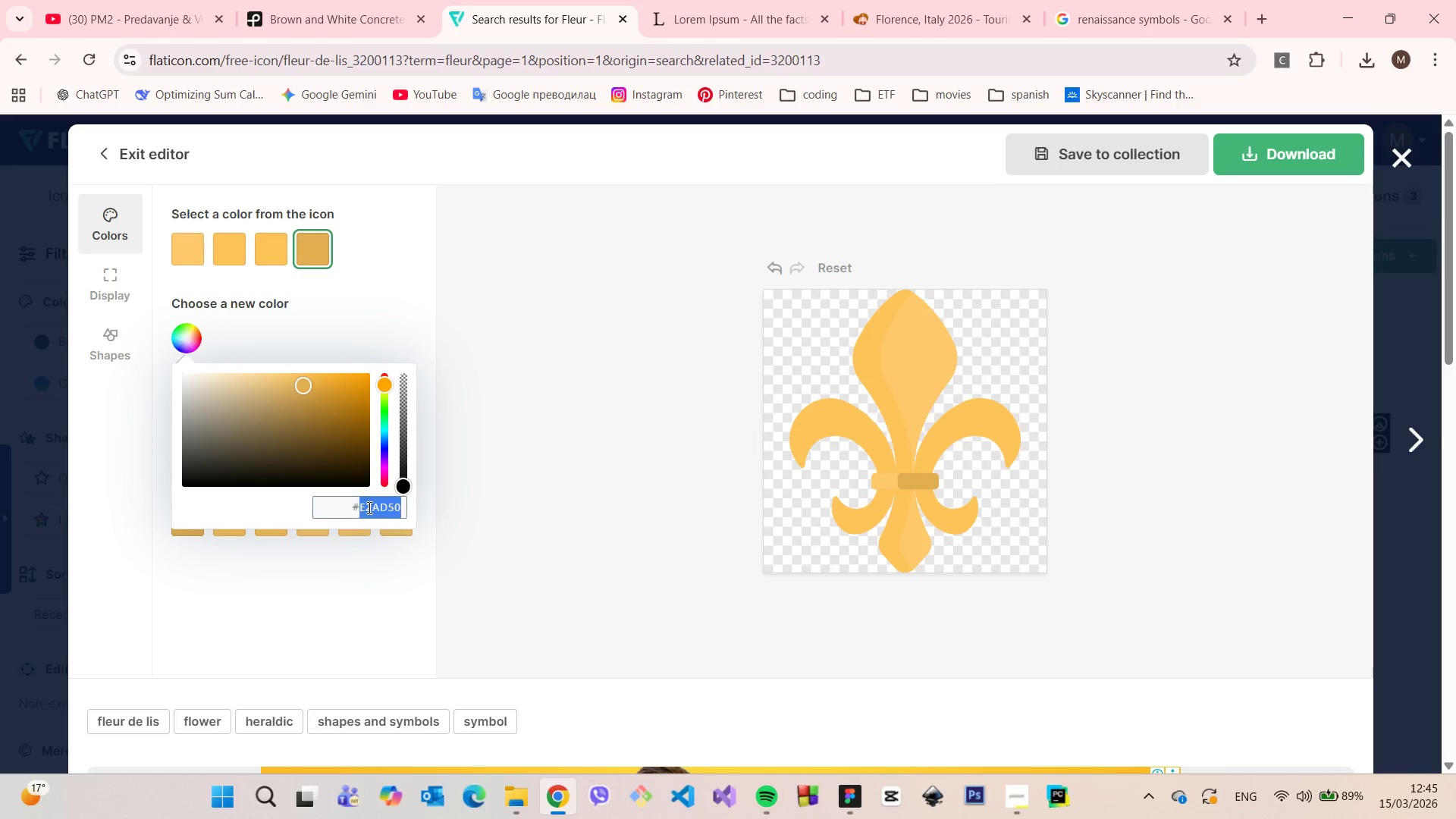 
key(Control+ControlLeft)
 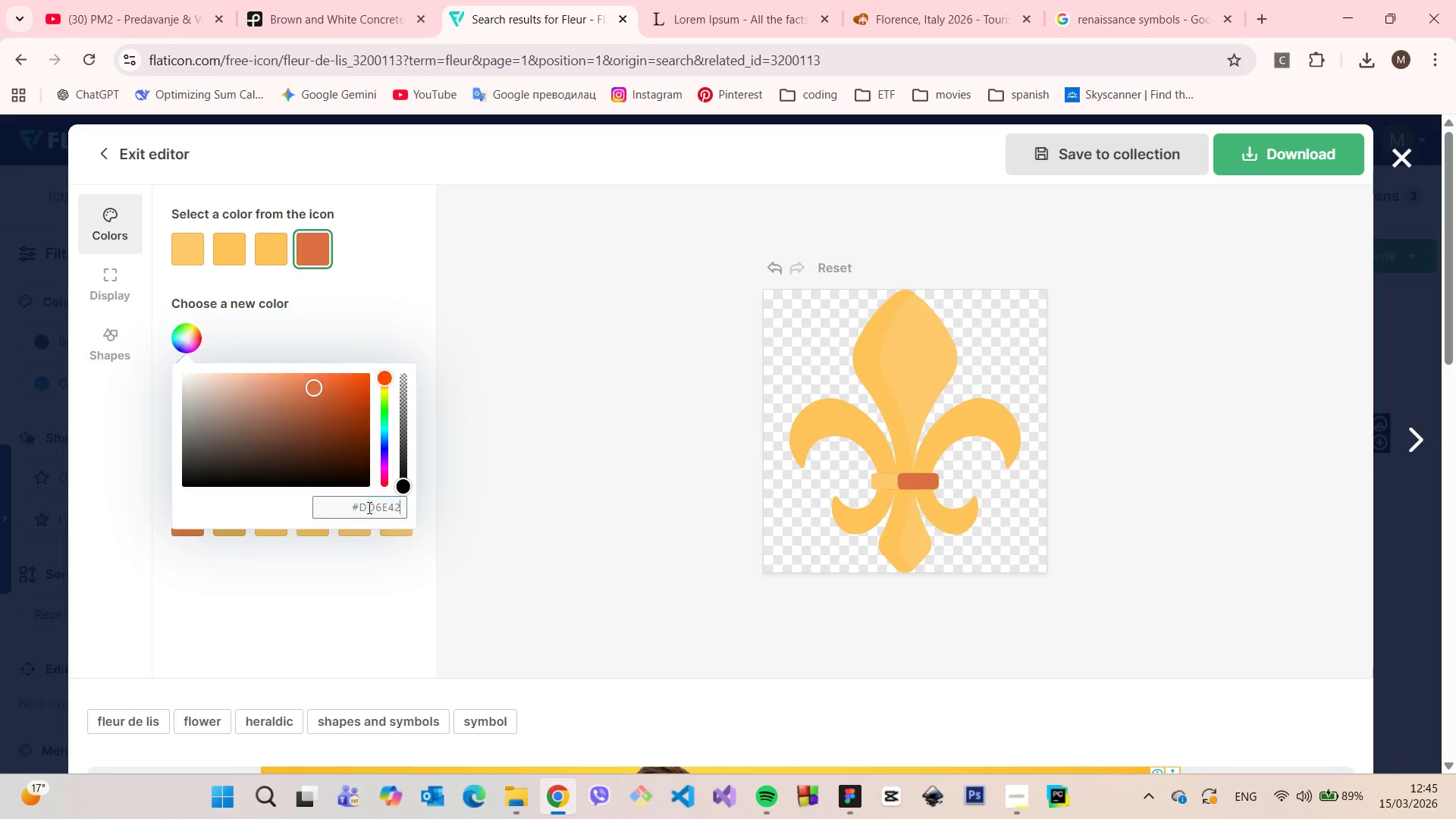 
key(Control+V)
 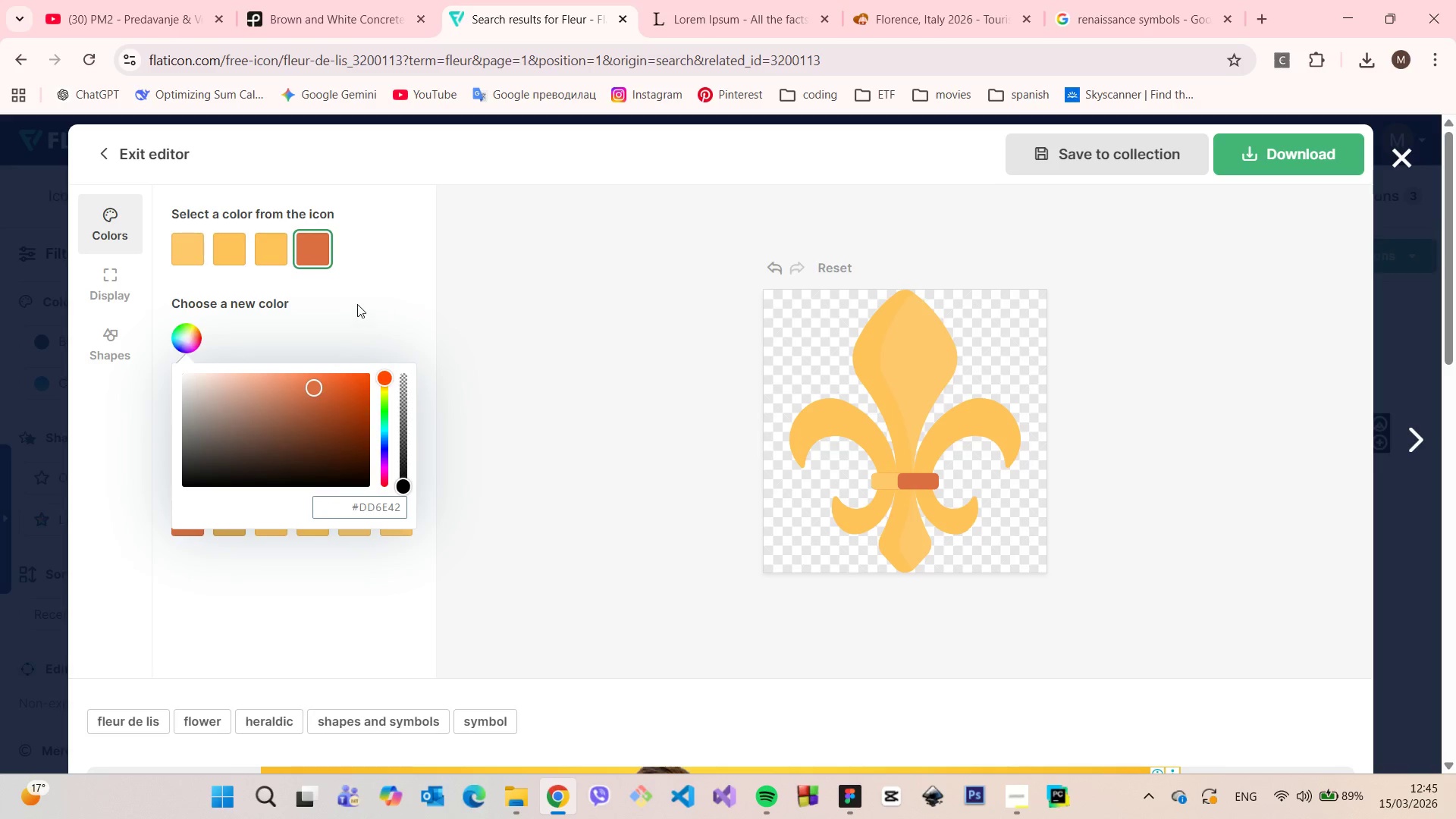 
left_click([185, 252])
 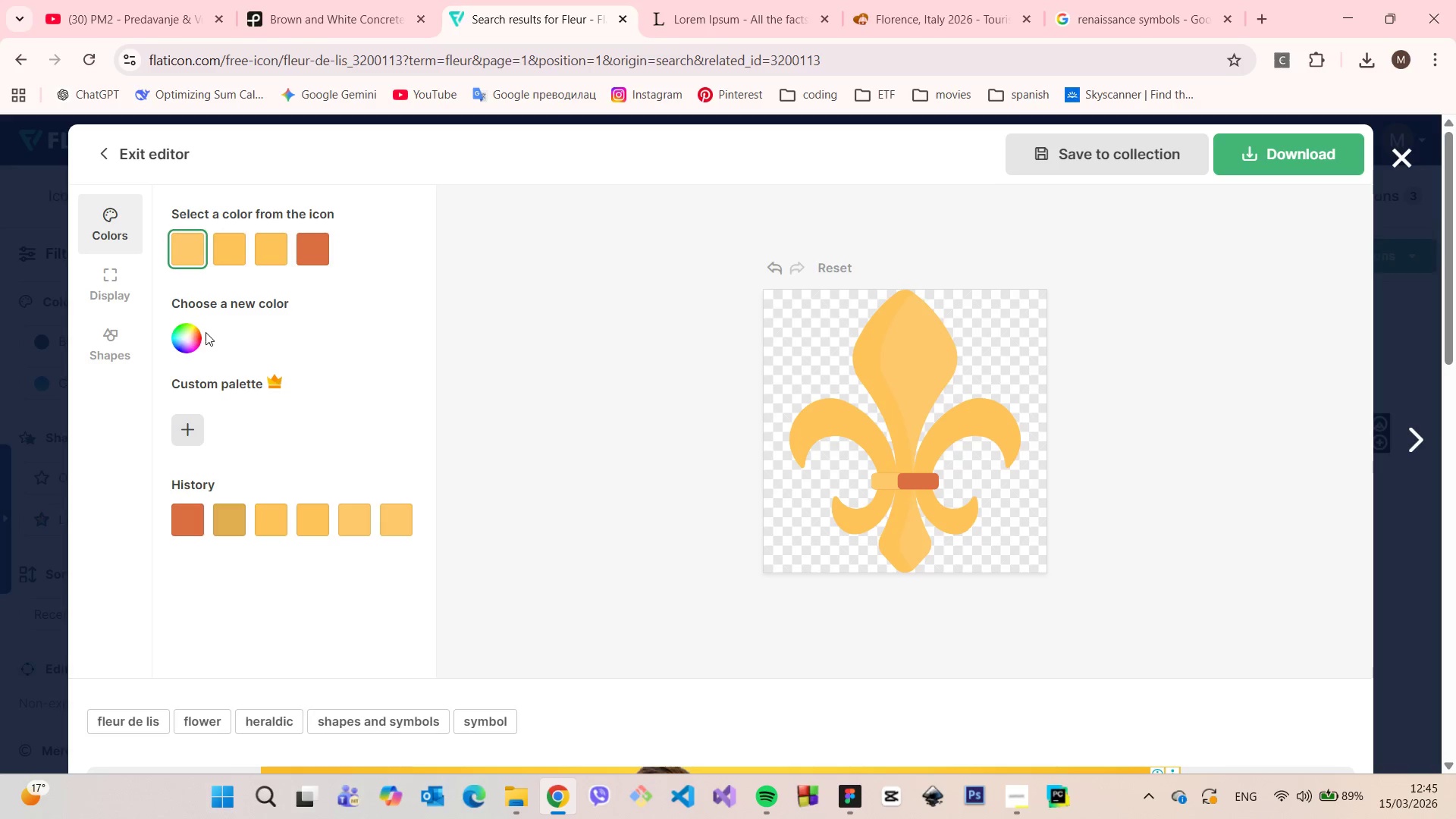 
left_click([191, 333])
 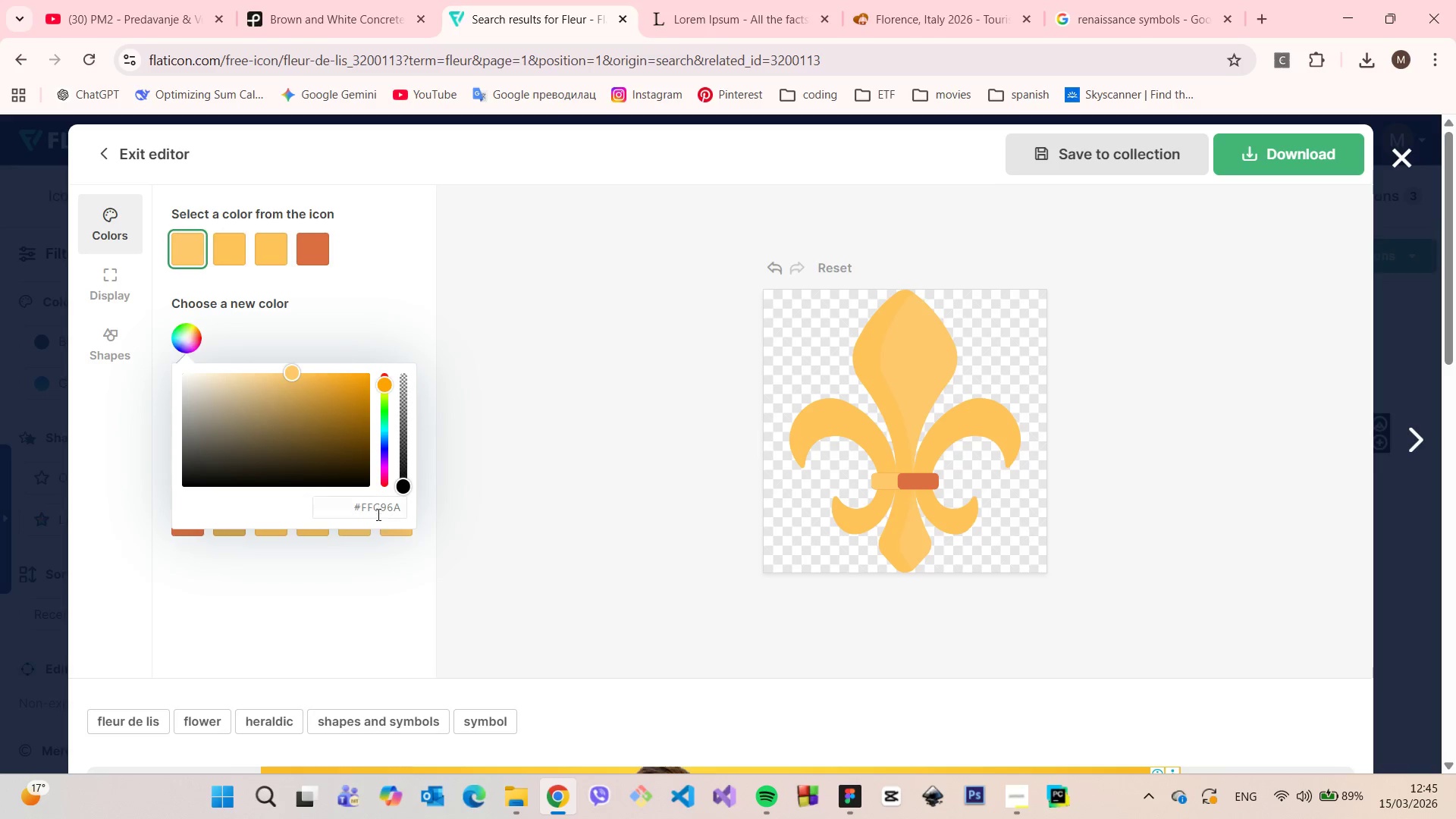 
double_click([377, 510])
 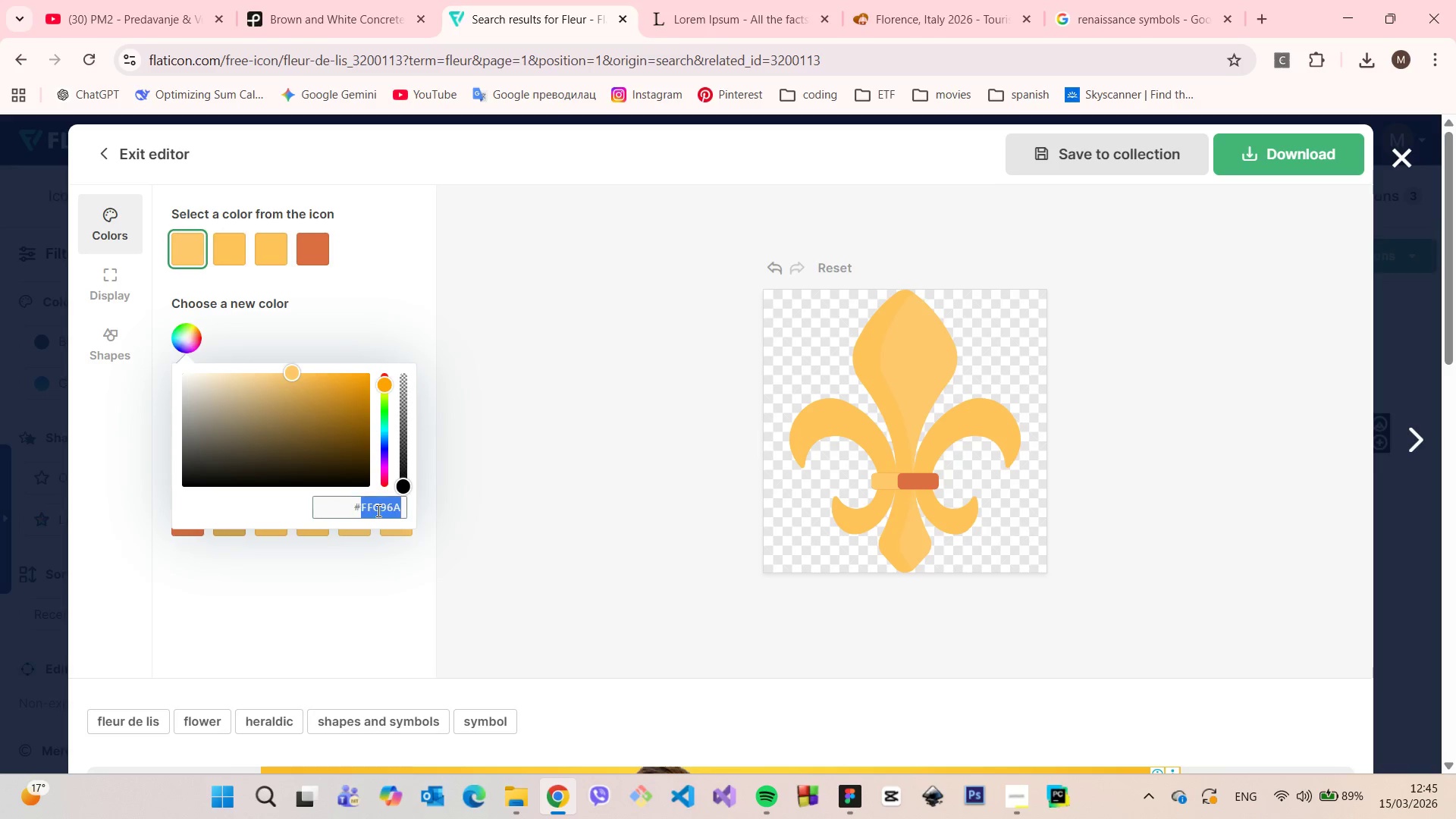 
key(Control+V)
 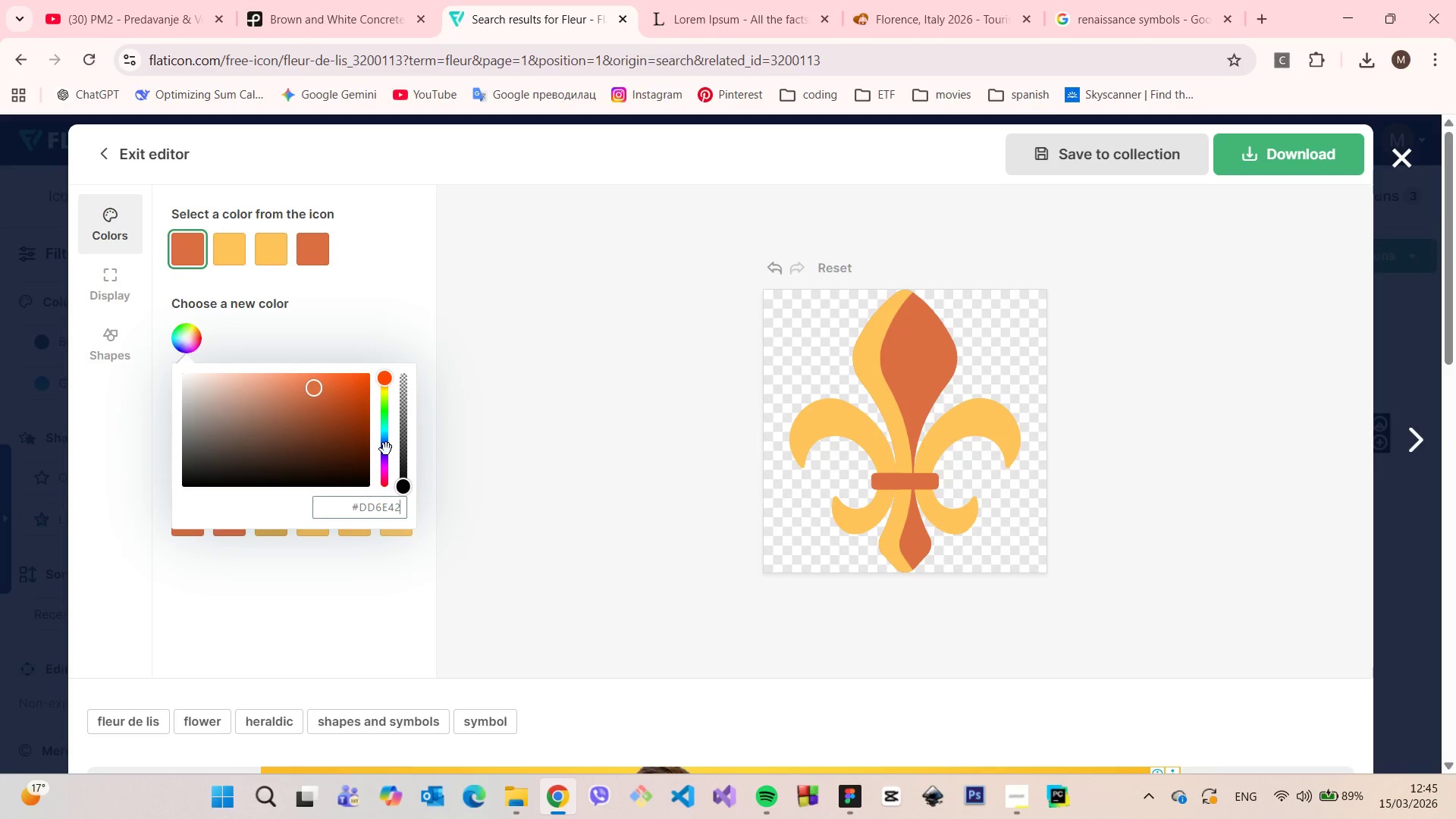 
left_click([221, 255])
 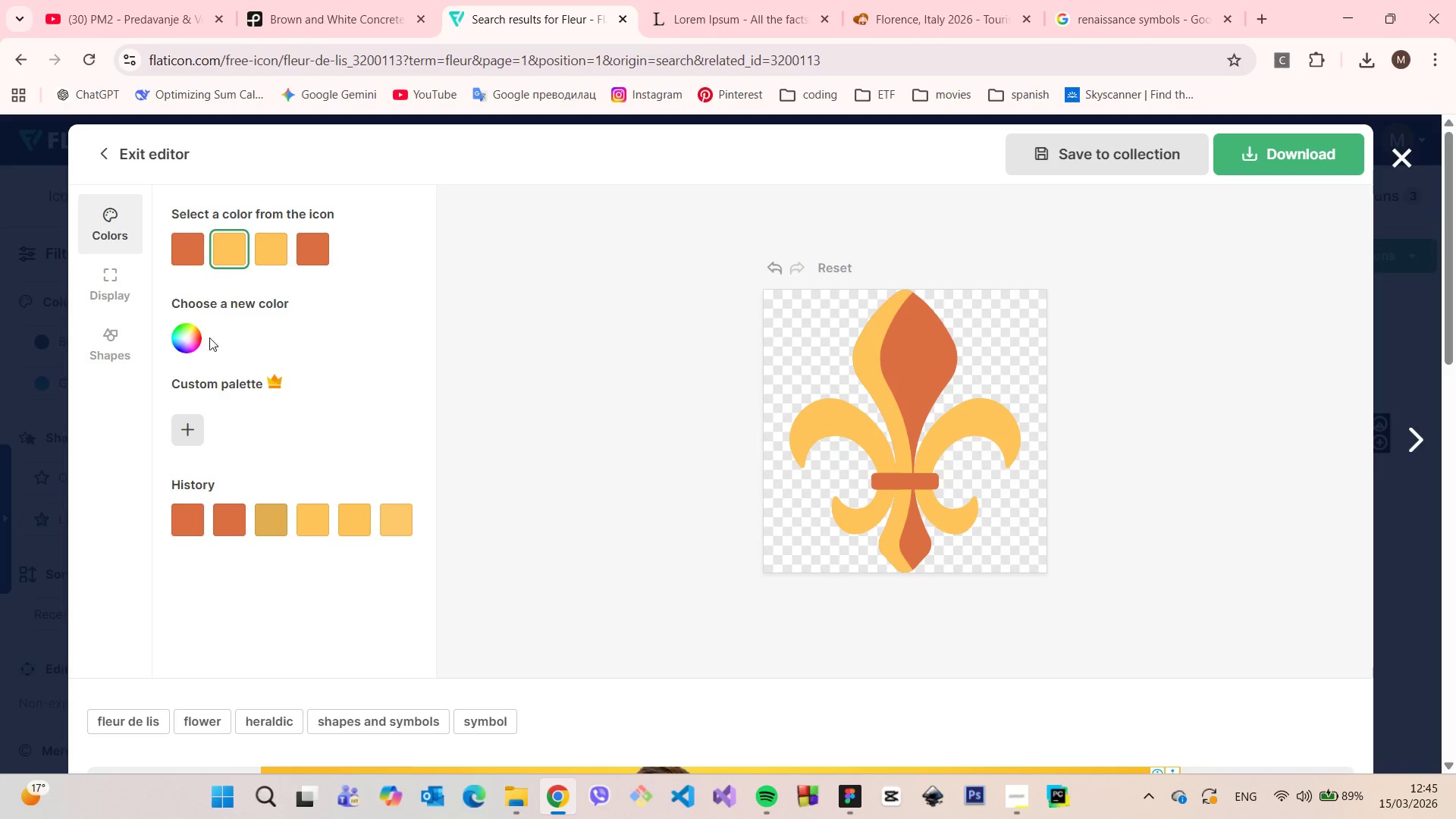 
left_click([192, 328])
 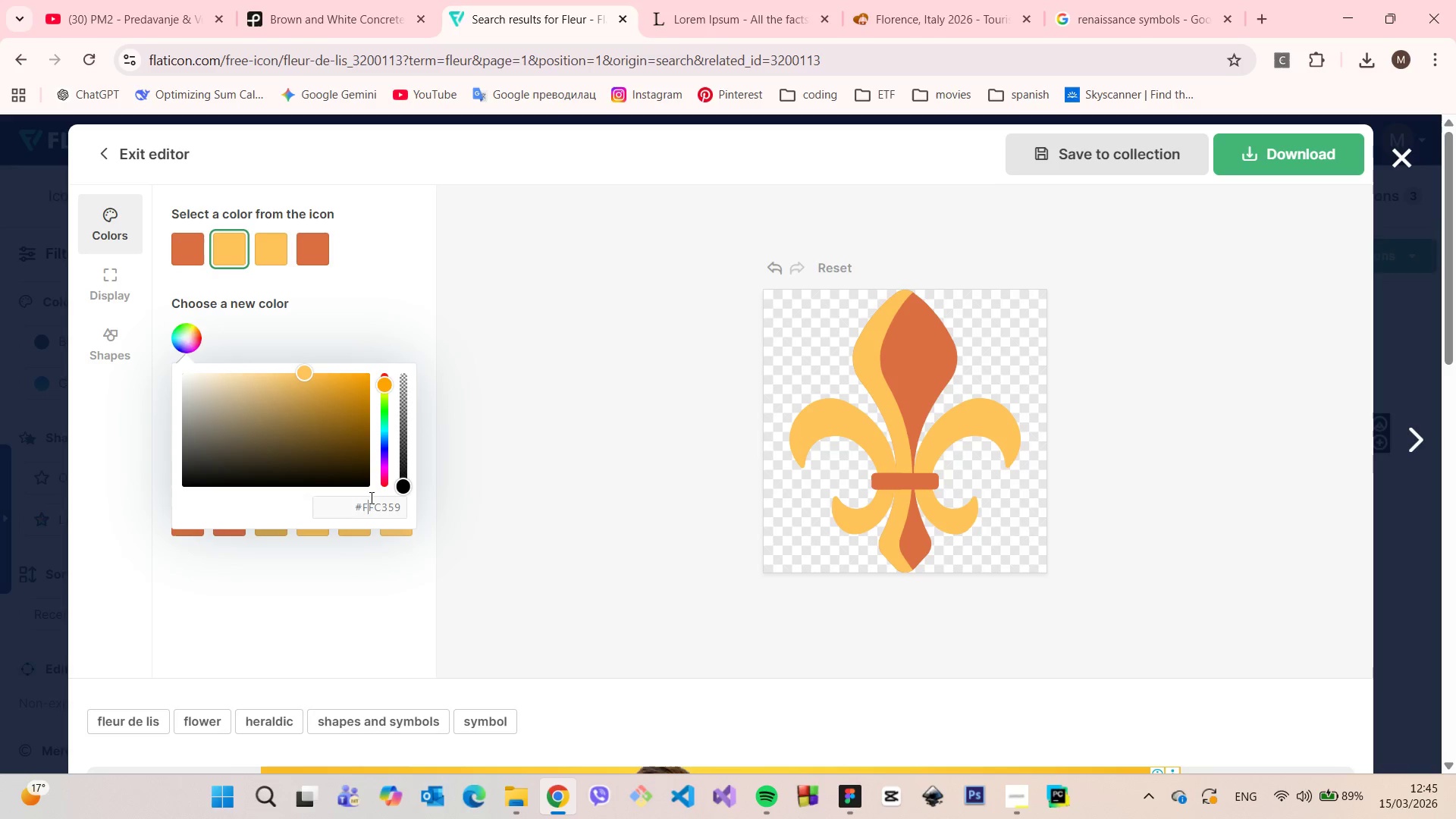 
double_click([370, 497])
 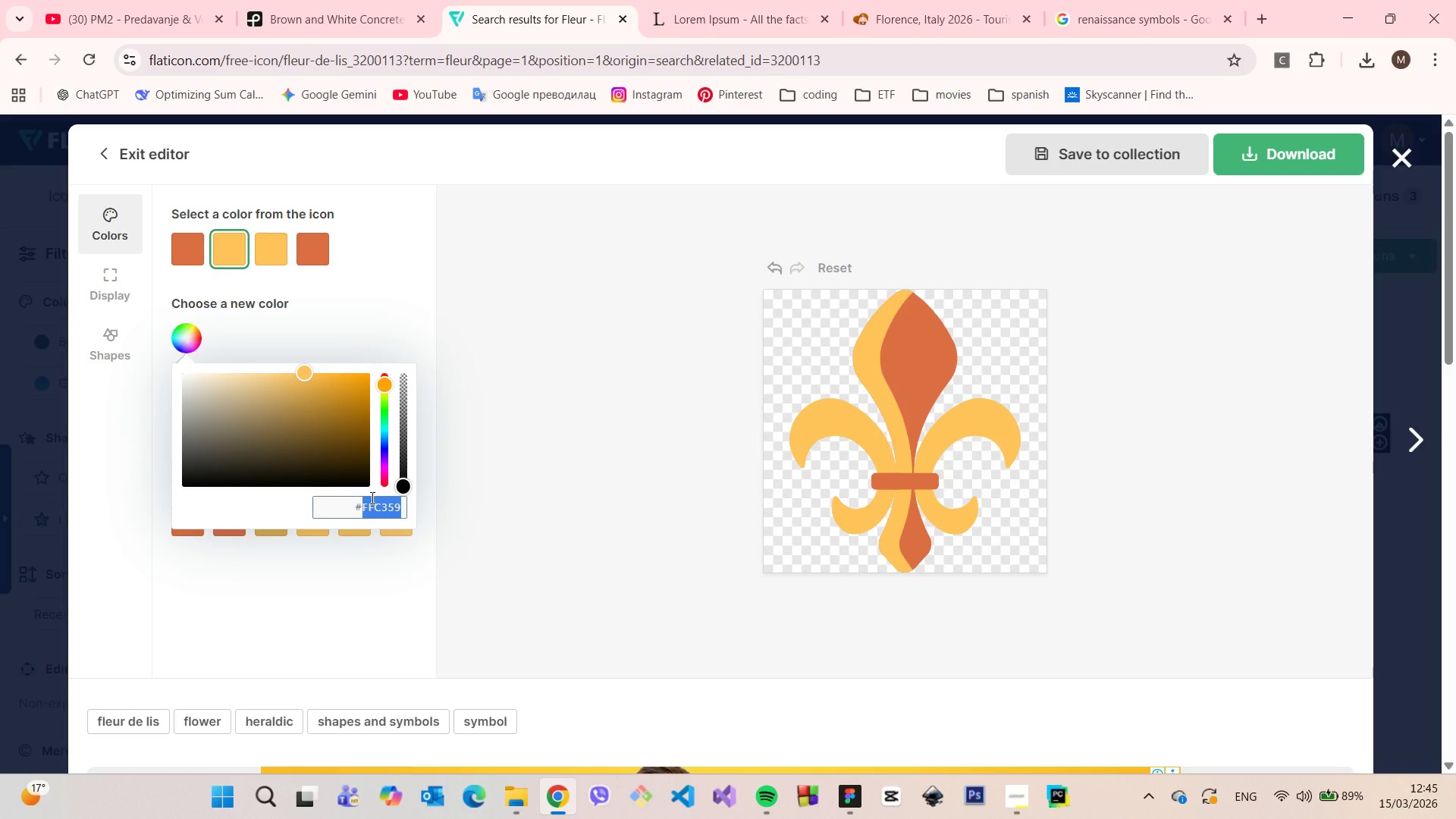 
key(Control+C)
 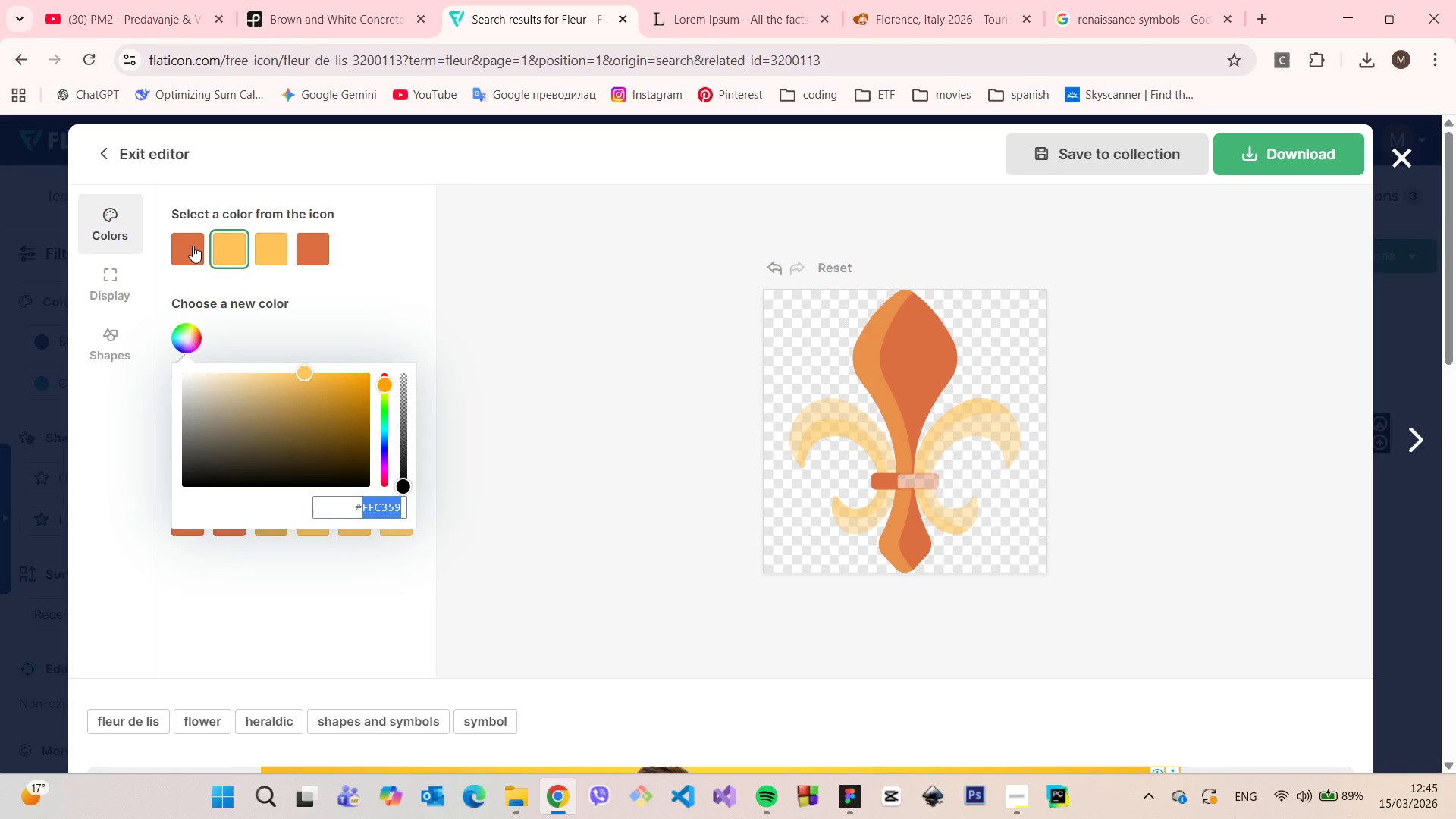 
left_click([193, 246])
 